 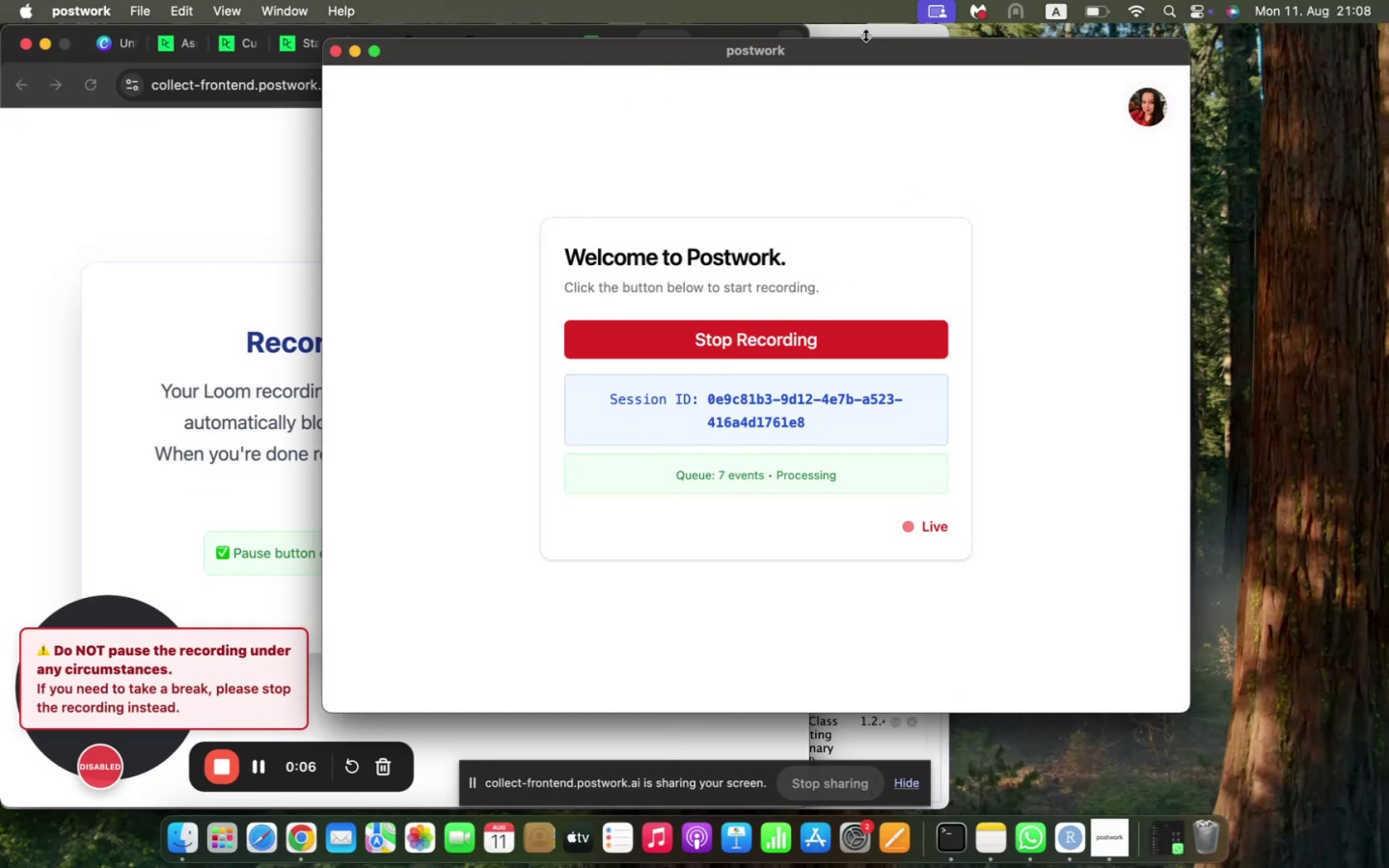 
left_click([852, 24])
 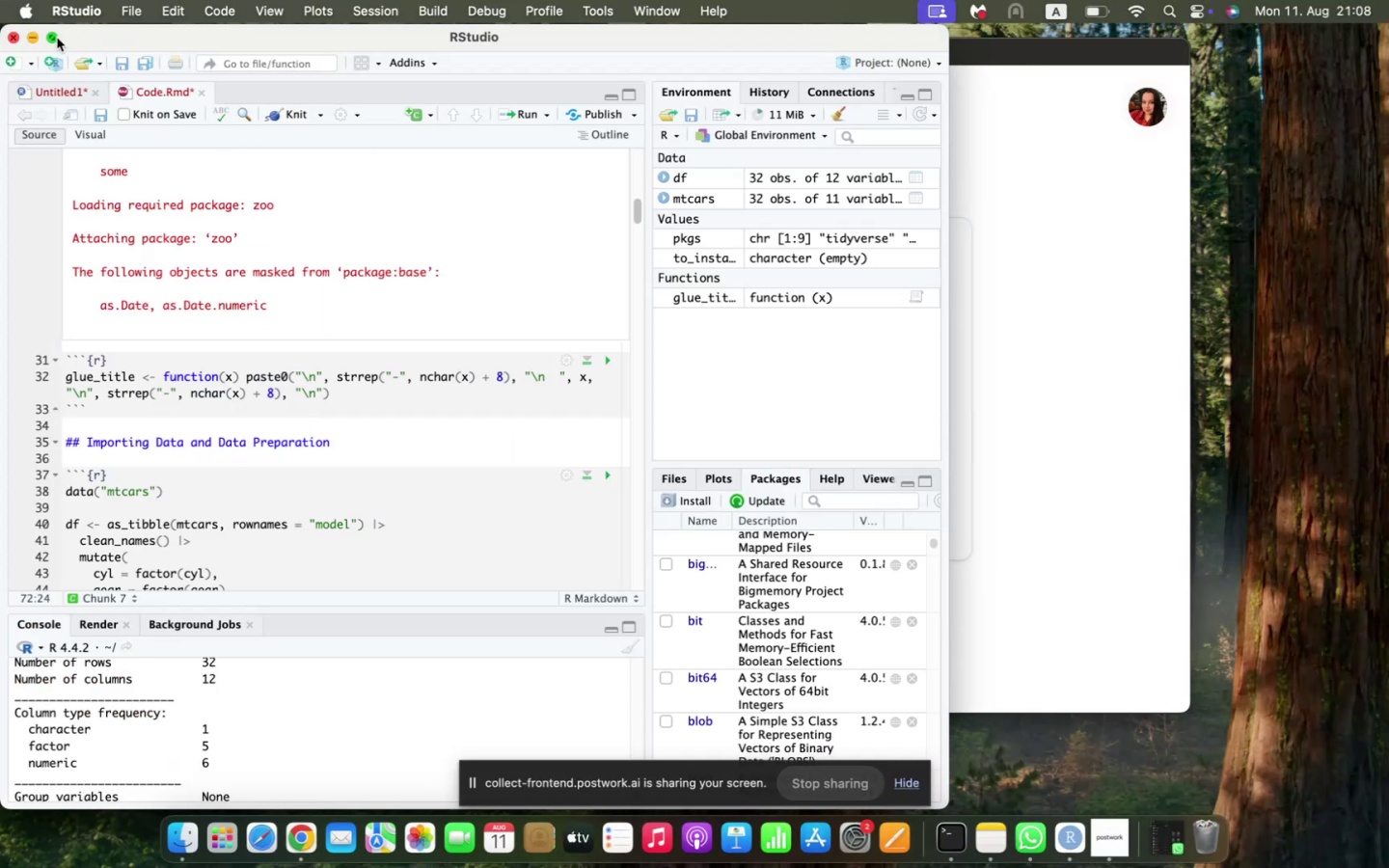 
left_click([54, 36])
 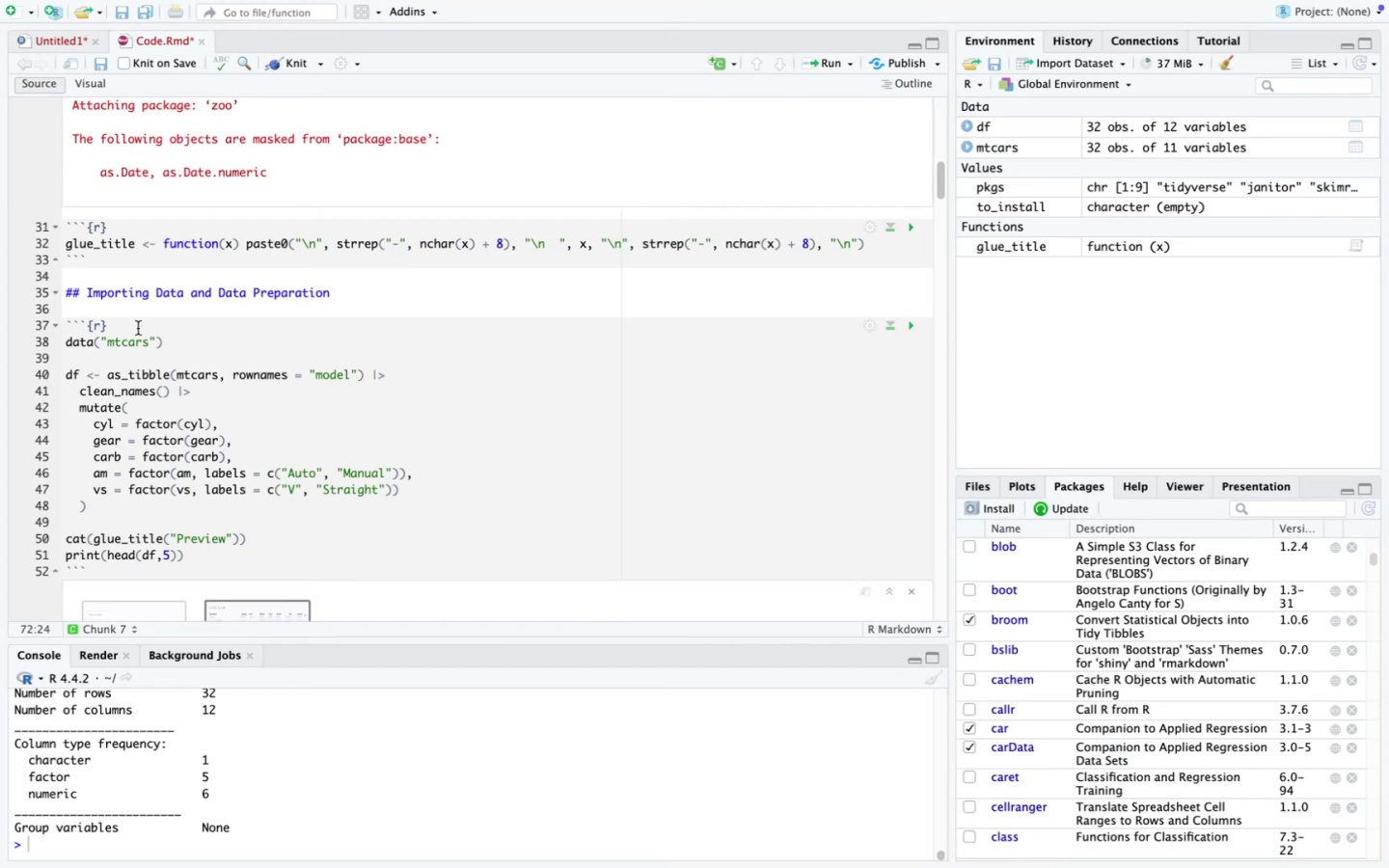 
wait(6.15)
 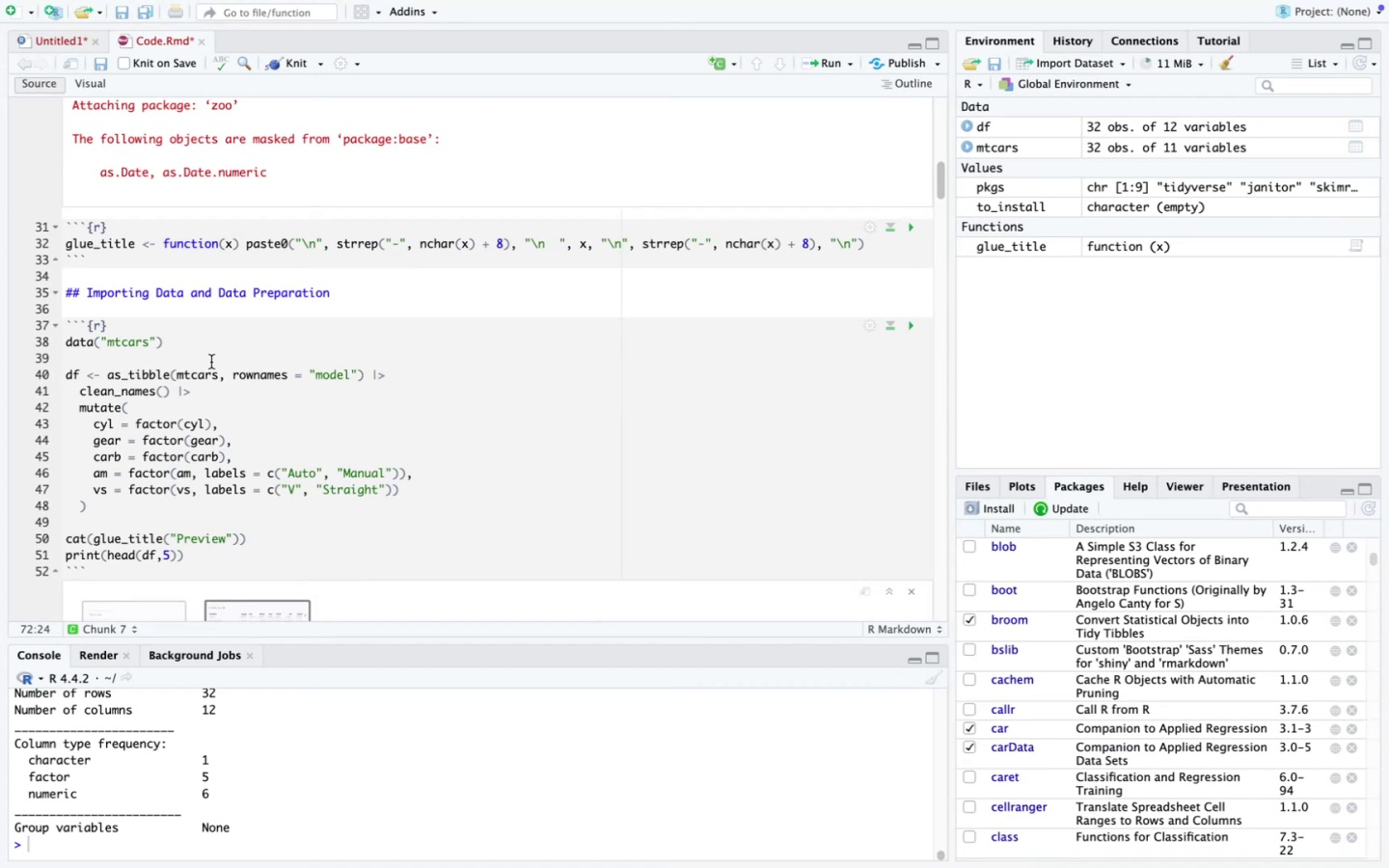 
scroll: coordinate [288, 361], scroll_direction: up, amount: 2.0
 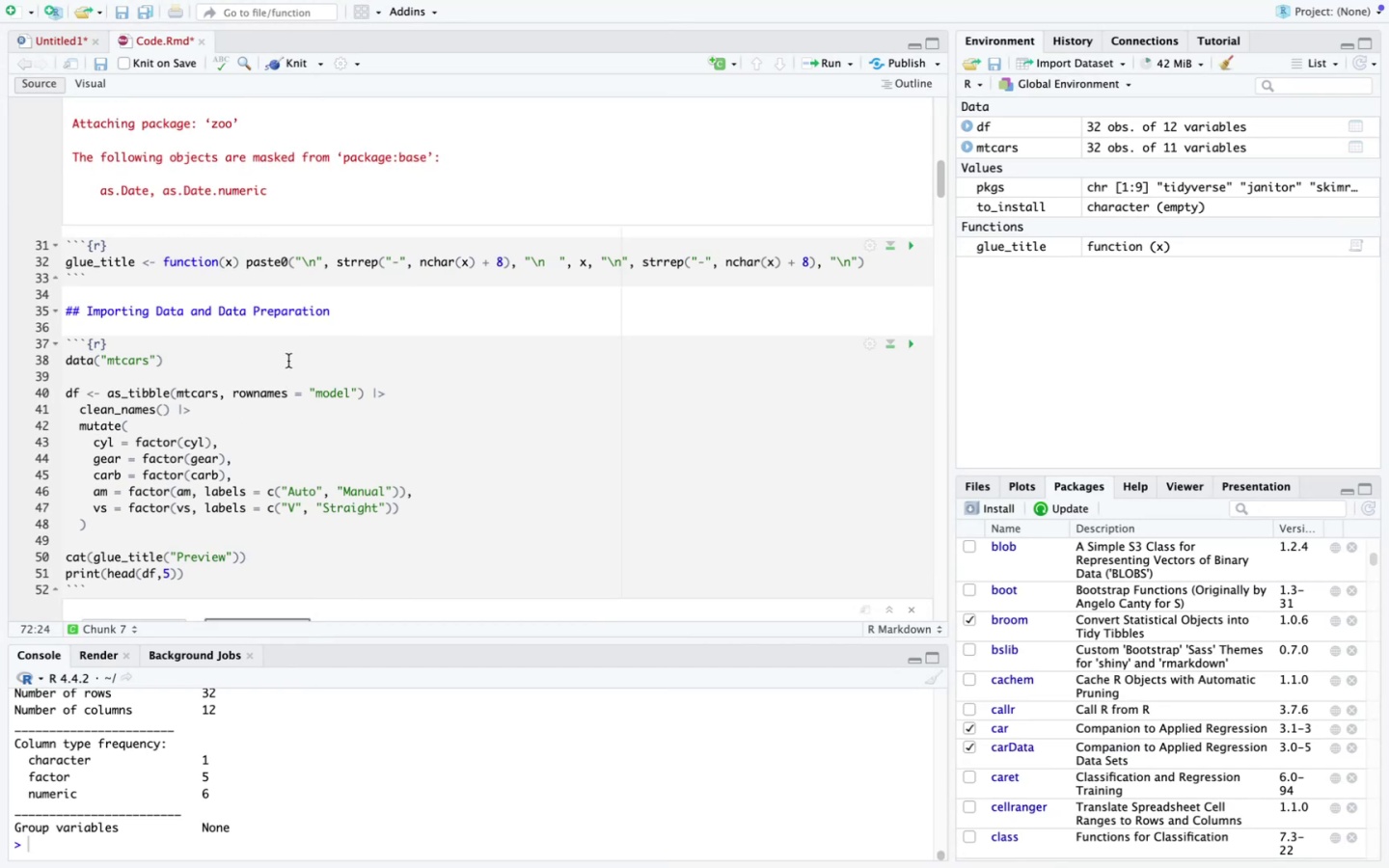 
scroll: coordinate [288, 361], scroll_direction: down, amount: 22.0
 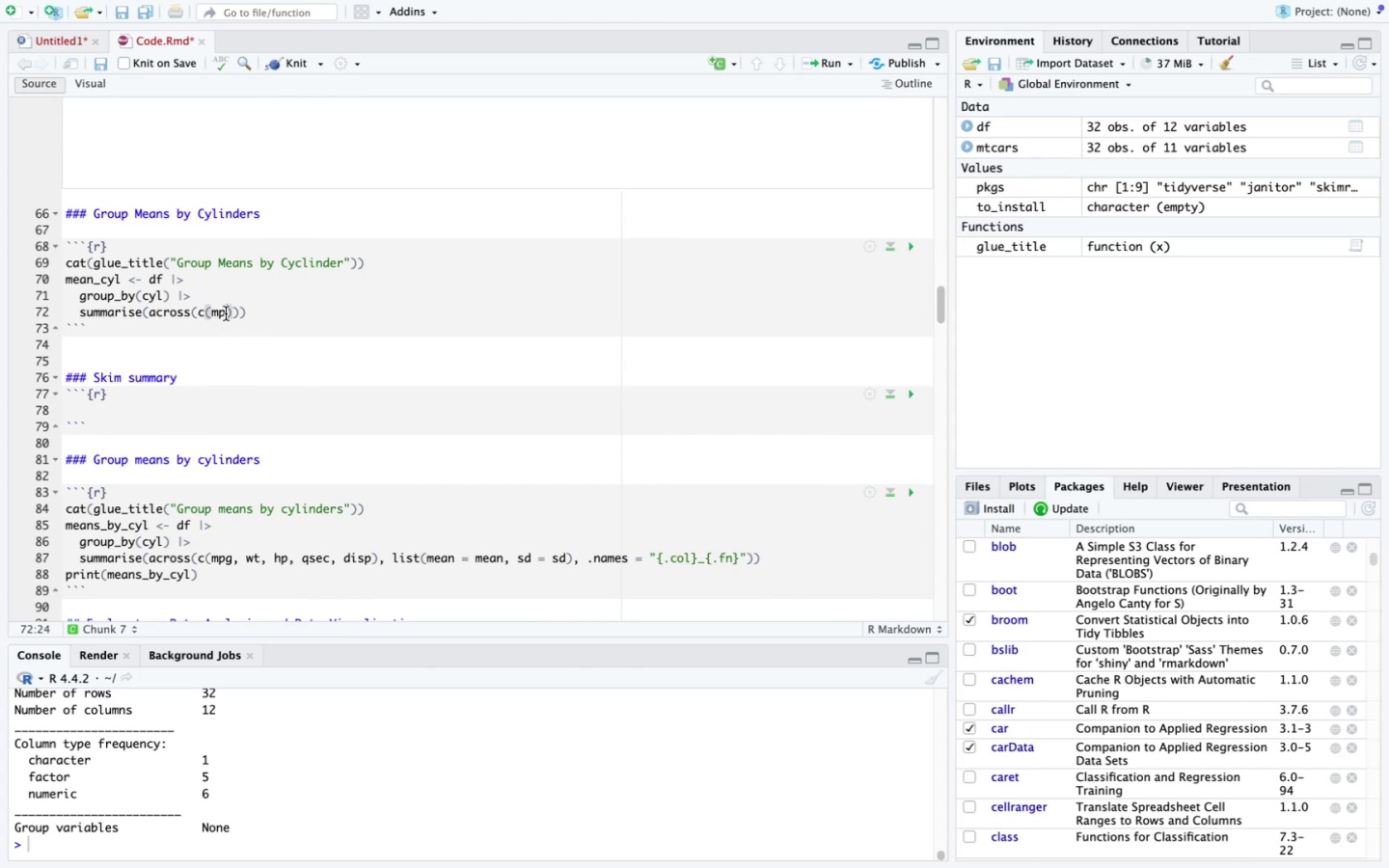 
left_click([226, 313])
 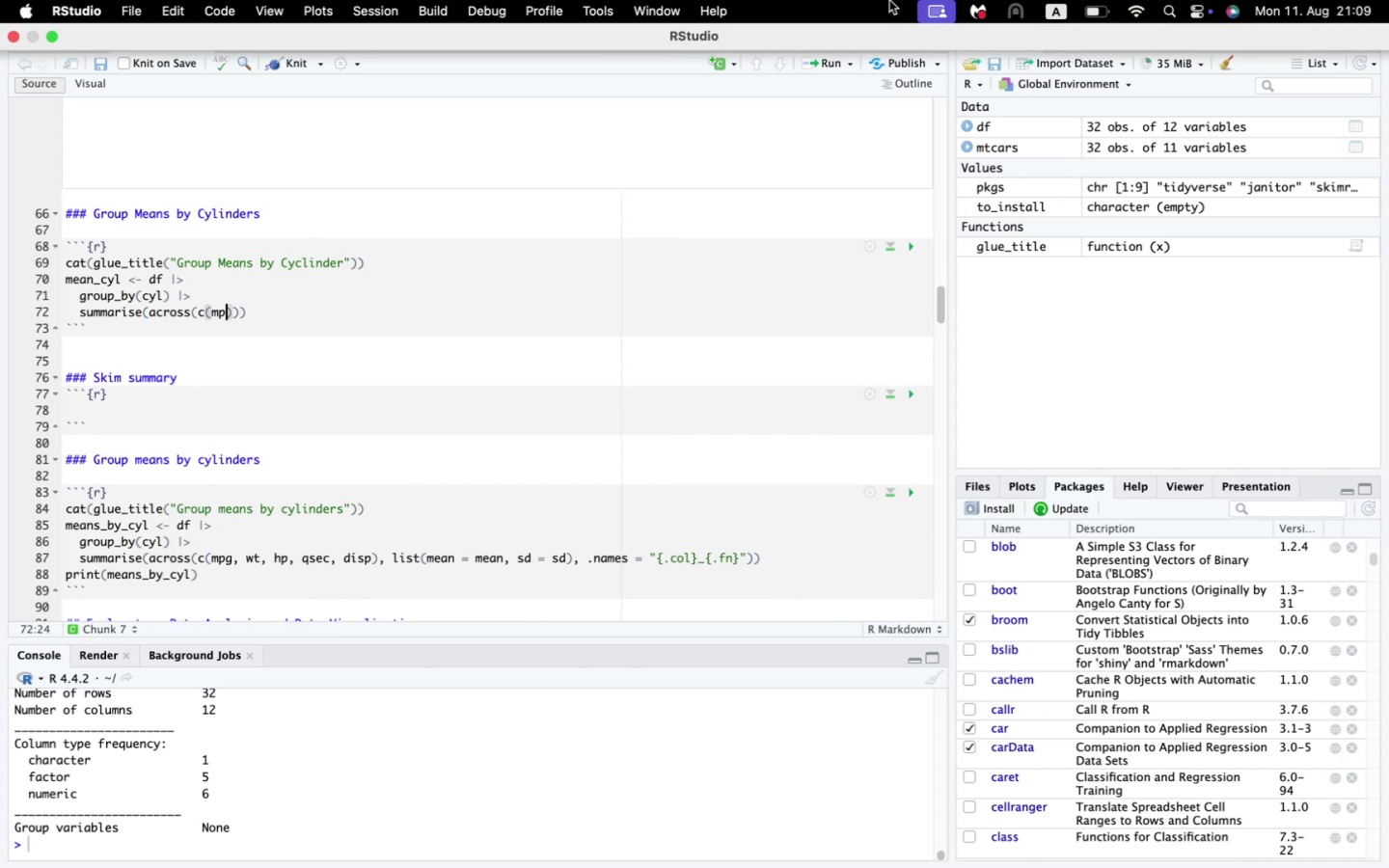 
type(g, wt, hp, qsec, disp)
 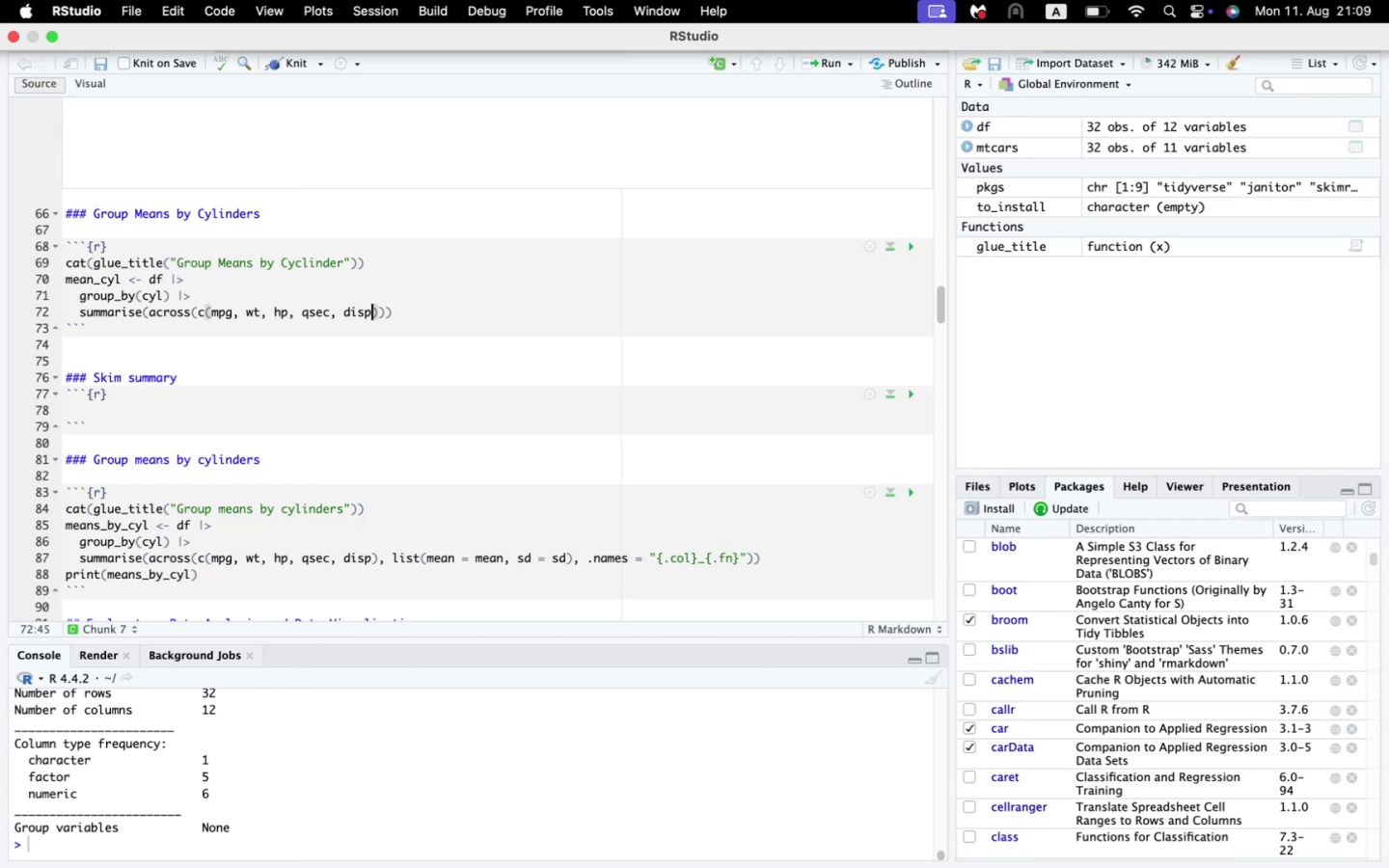 
key(ArrowRight)
 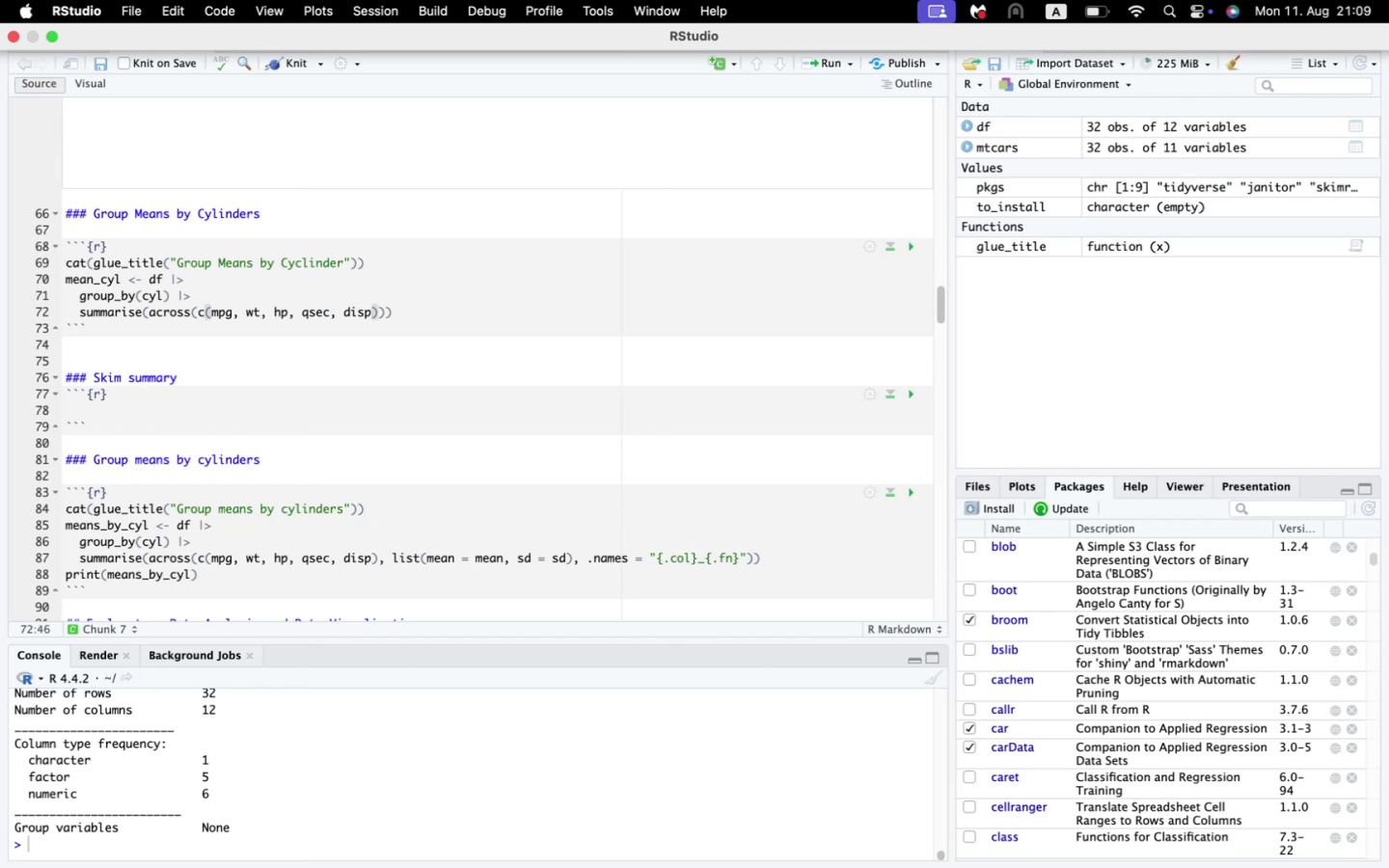 
type(, lsi)
key(Backspace)
key(Backspace)
type(ist(mean = mwan)
key(Backspace)
key(Backspace)
key(Backspace)
type(ean, sd = sd)
 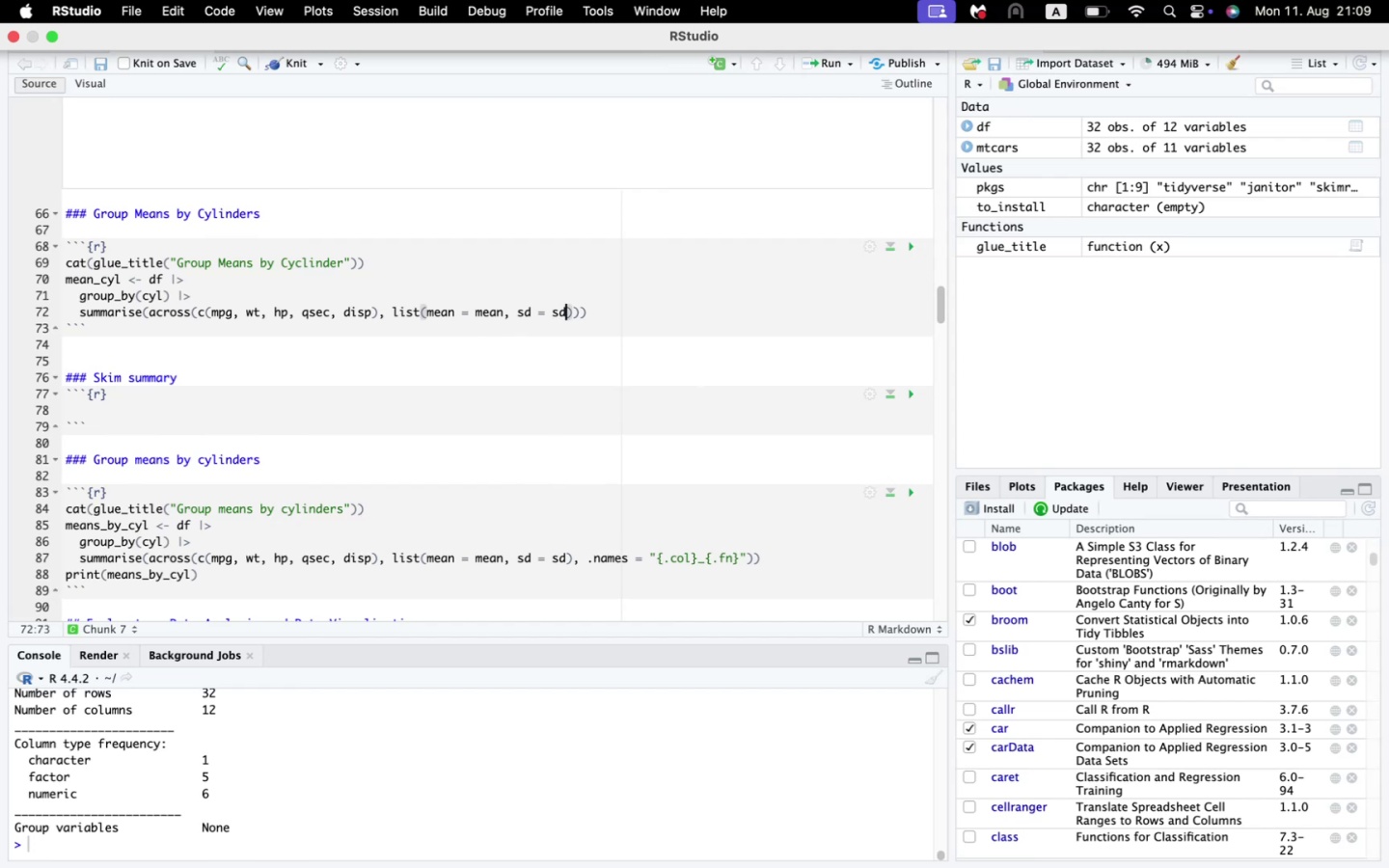 
key(ArrowRight)
 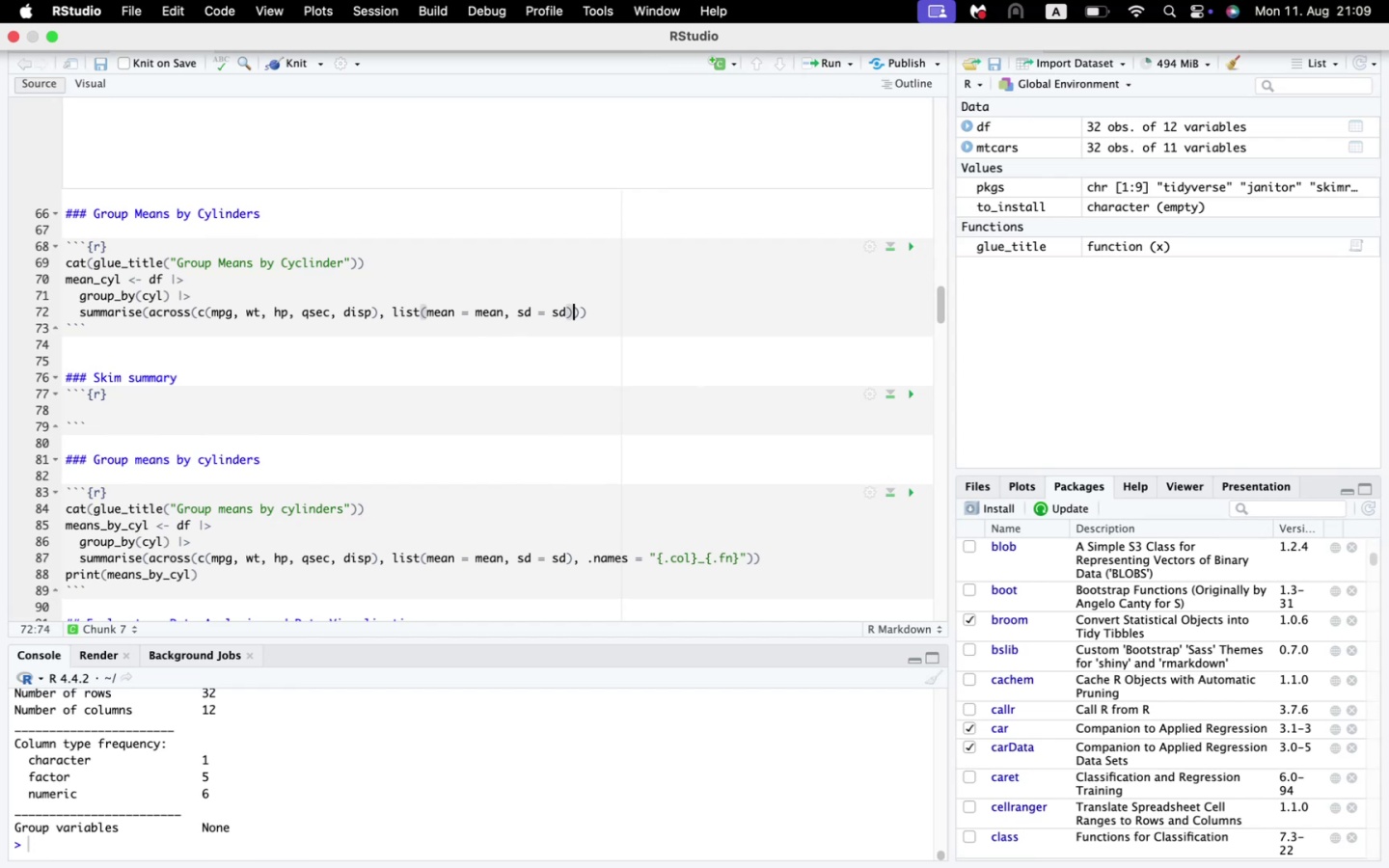 
type(, .names = "{})
 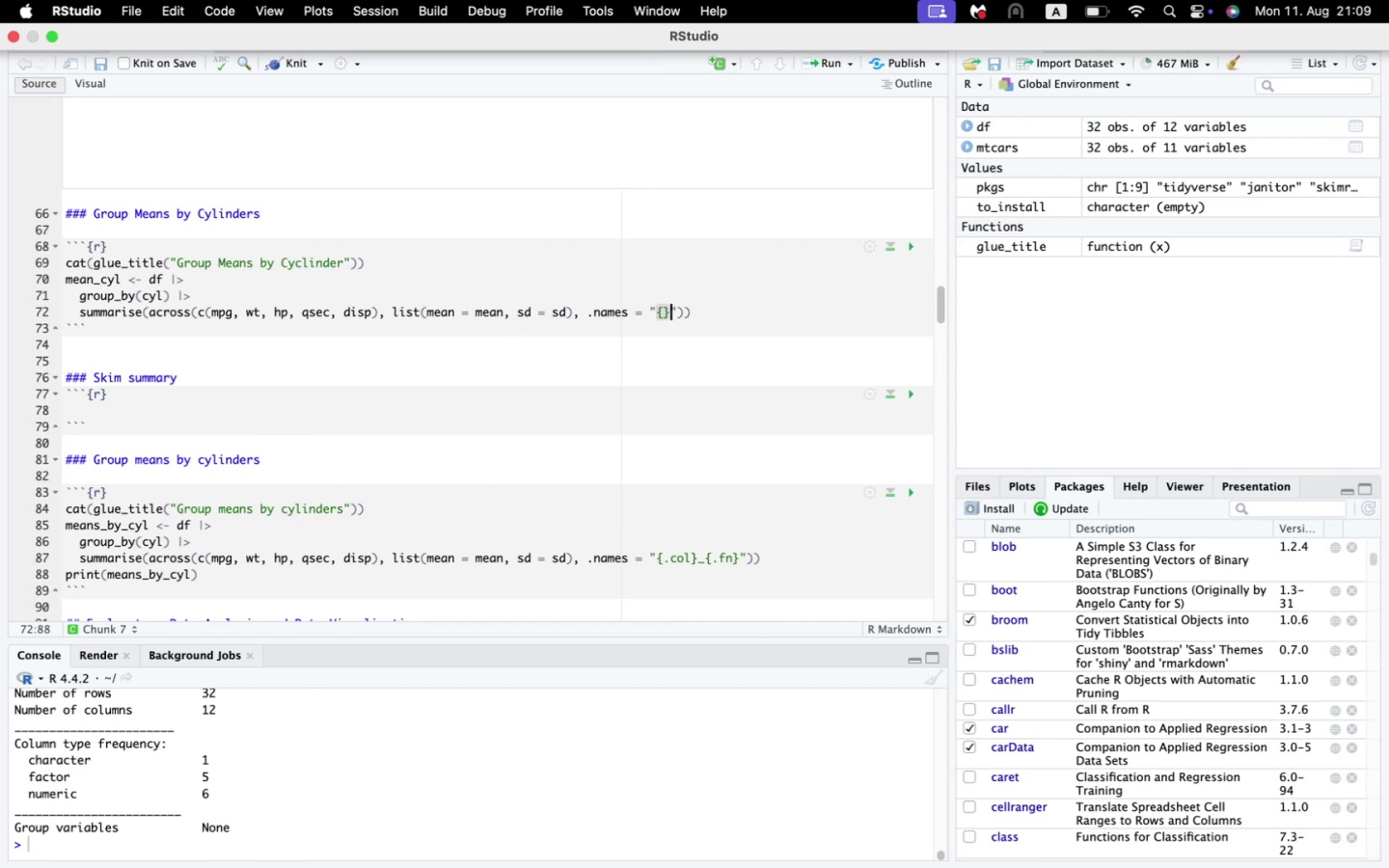 
 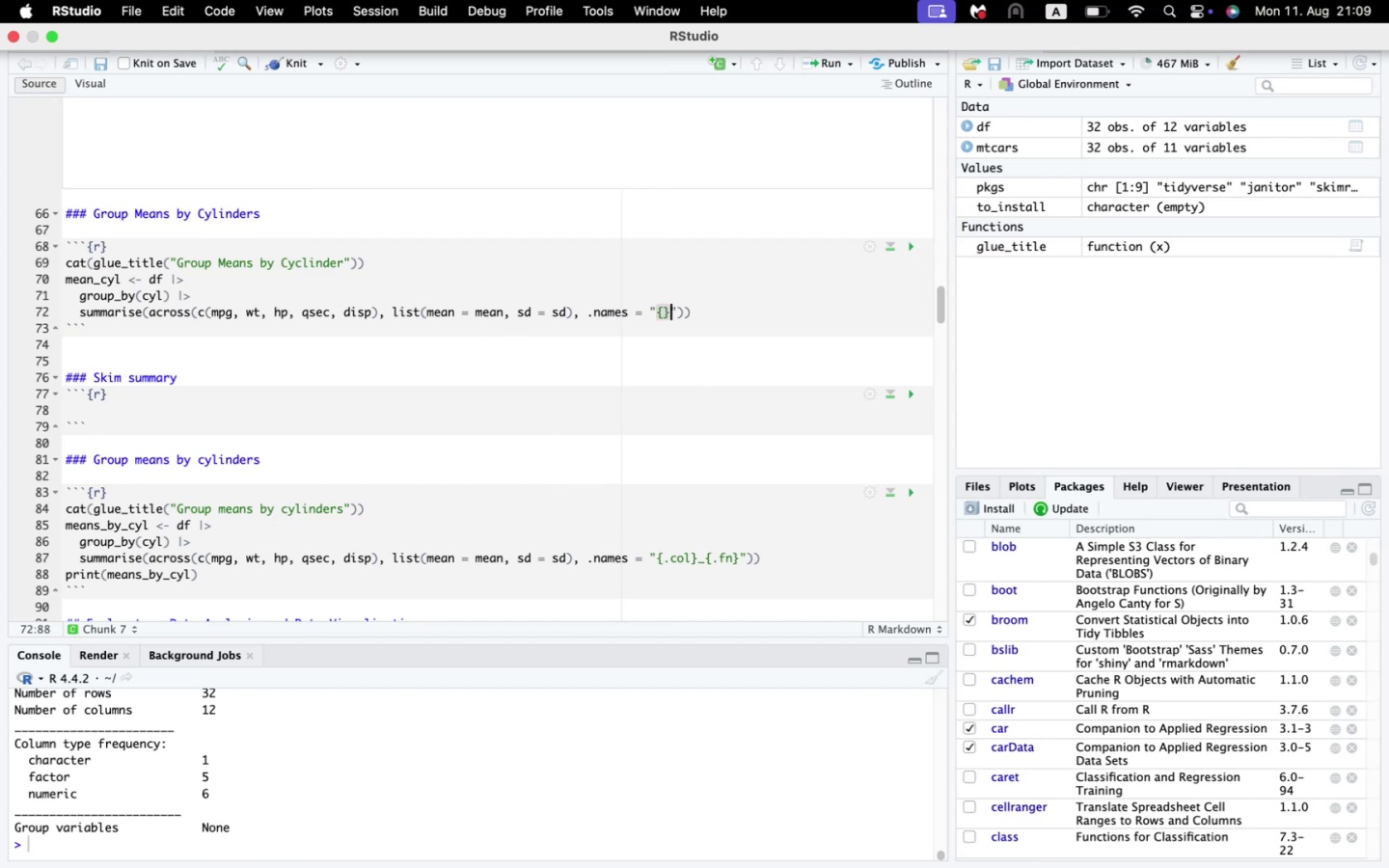 
key(ArrowLeft)
 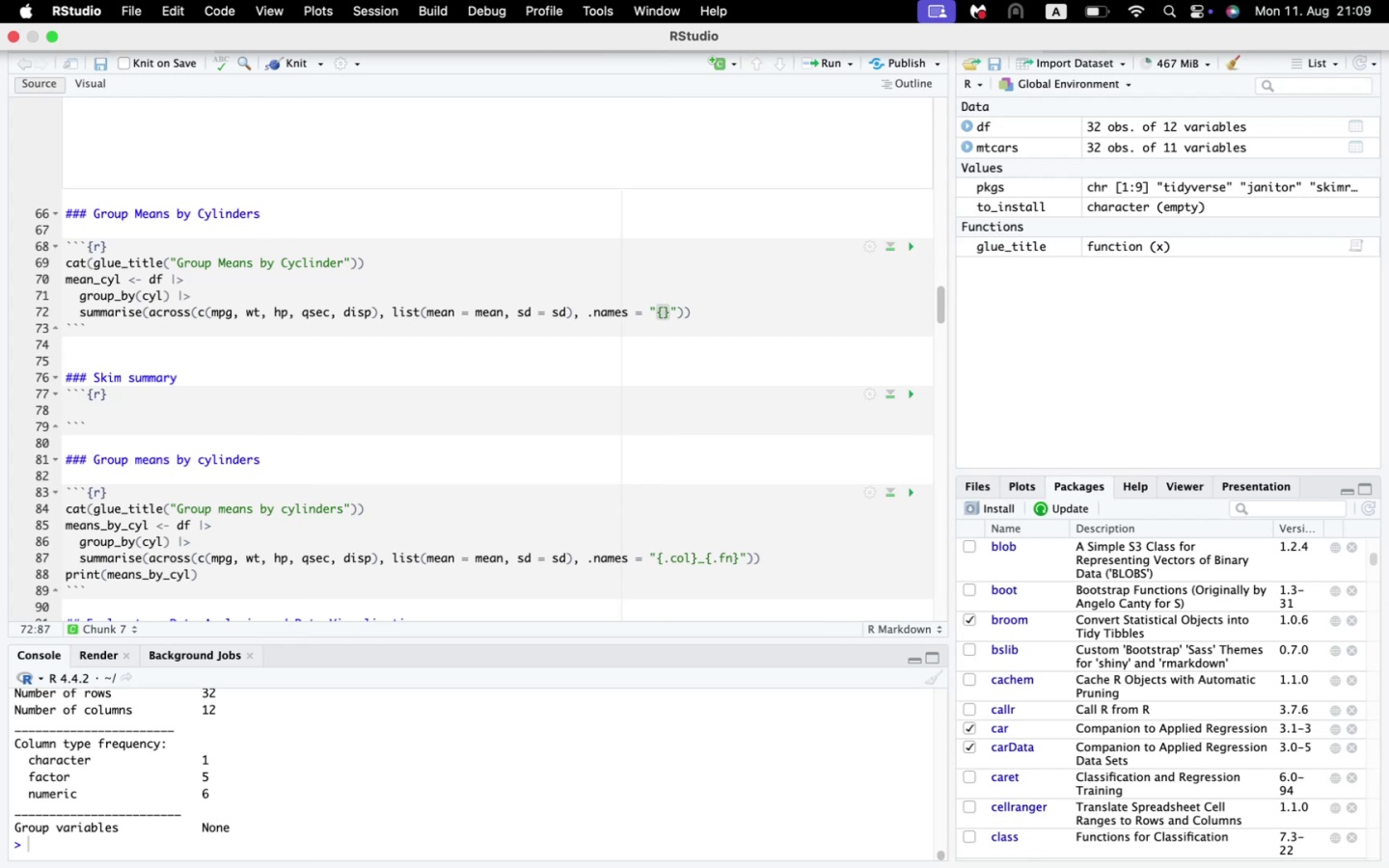 
type(.col)
 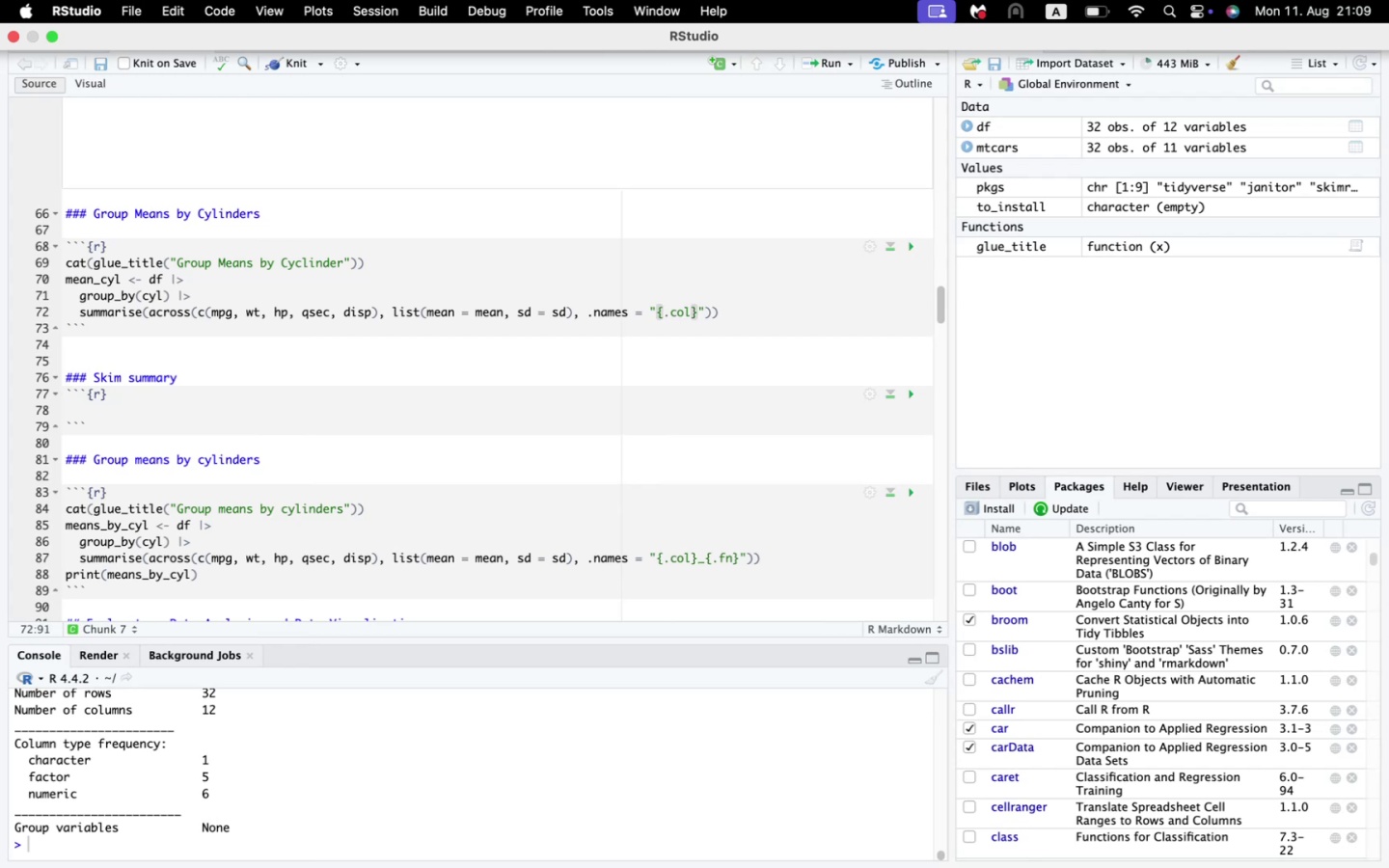 
key(ArrowRight)
 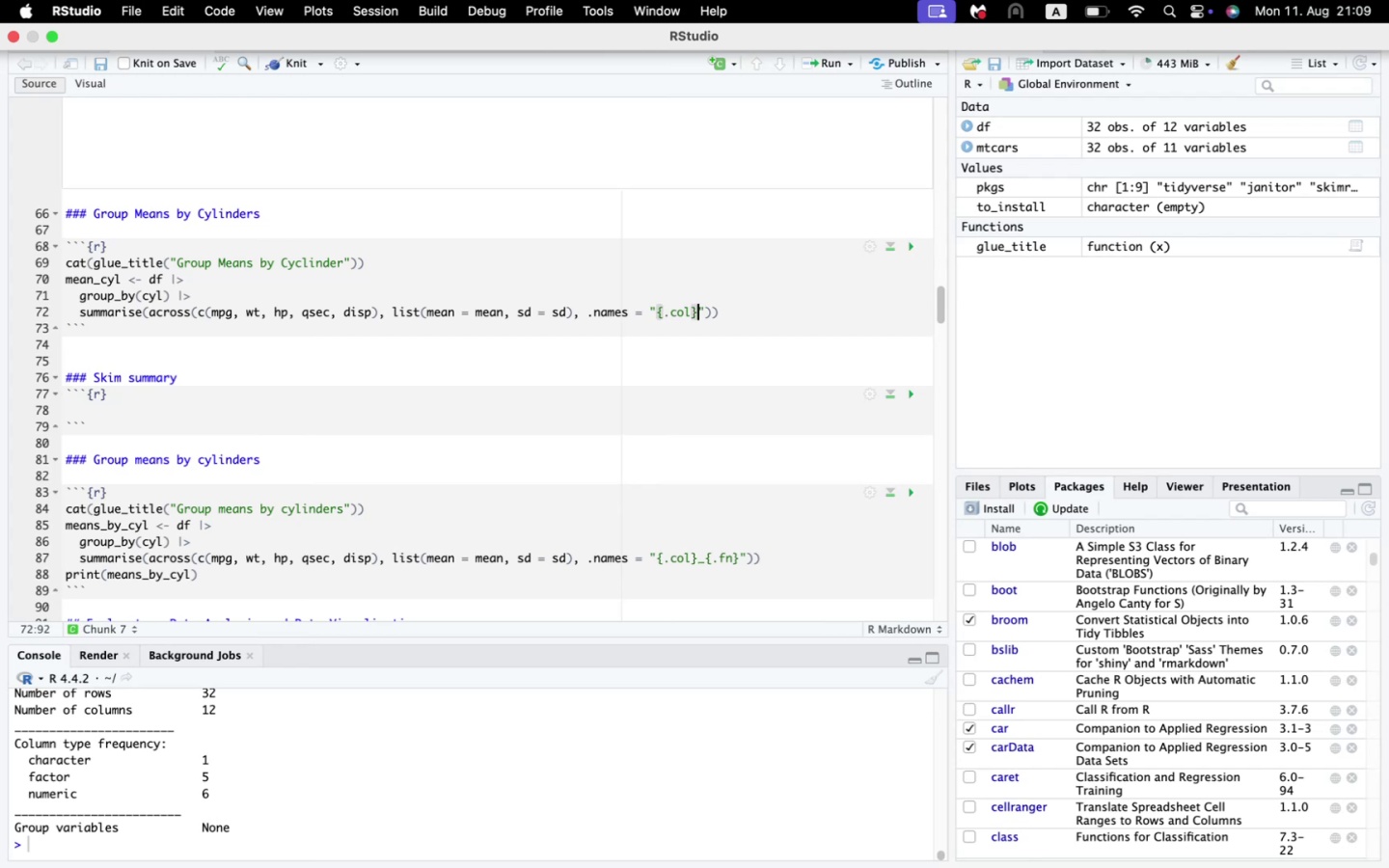 
type(_{dn)
key(Backspace)
key(Backspace)
type(fn})
 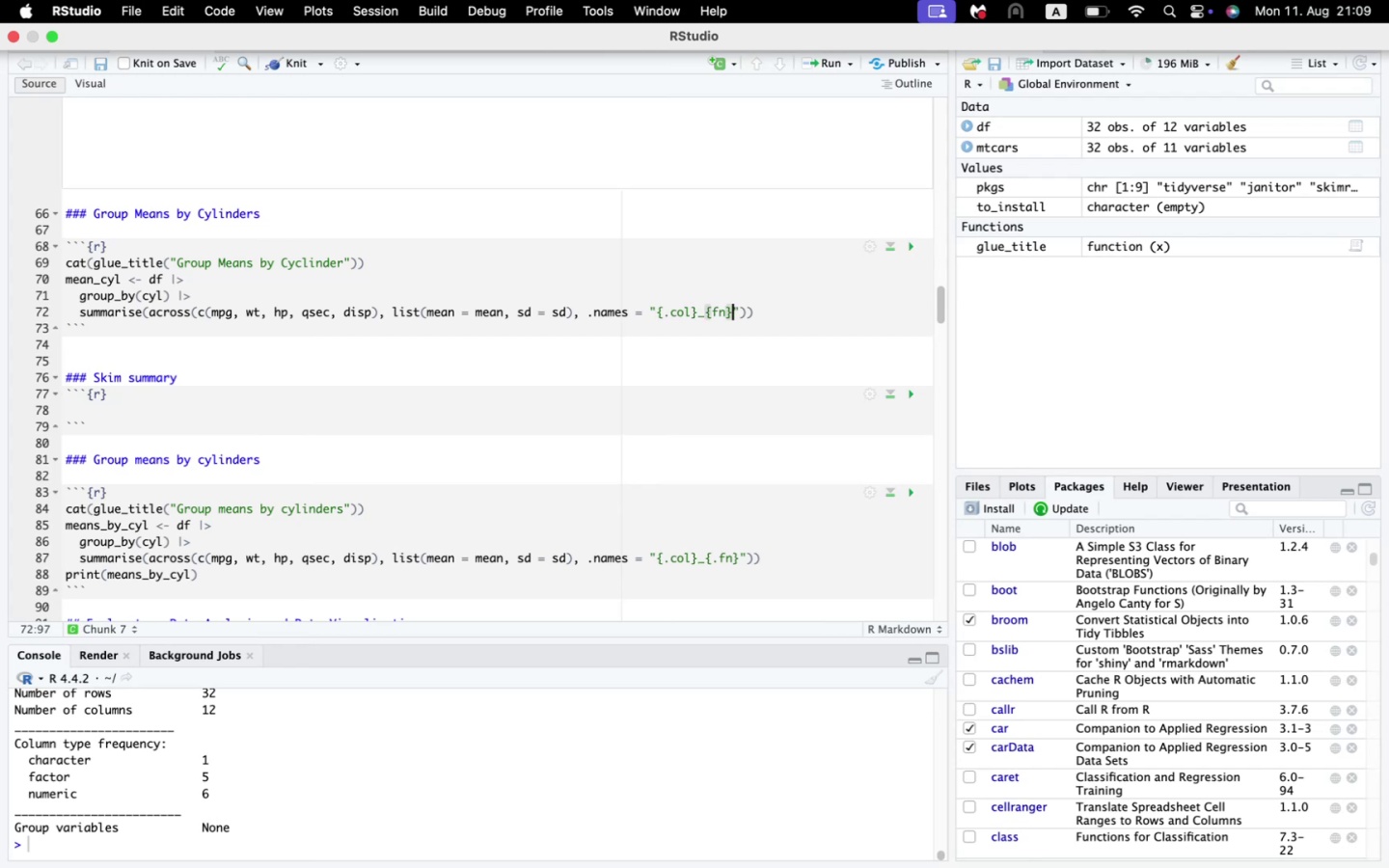 
key(ArrowLeft)
 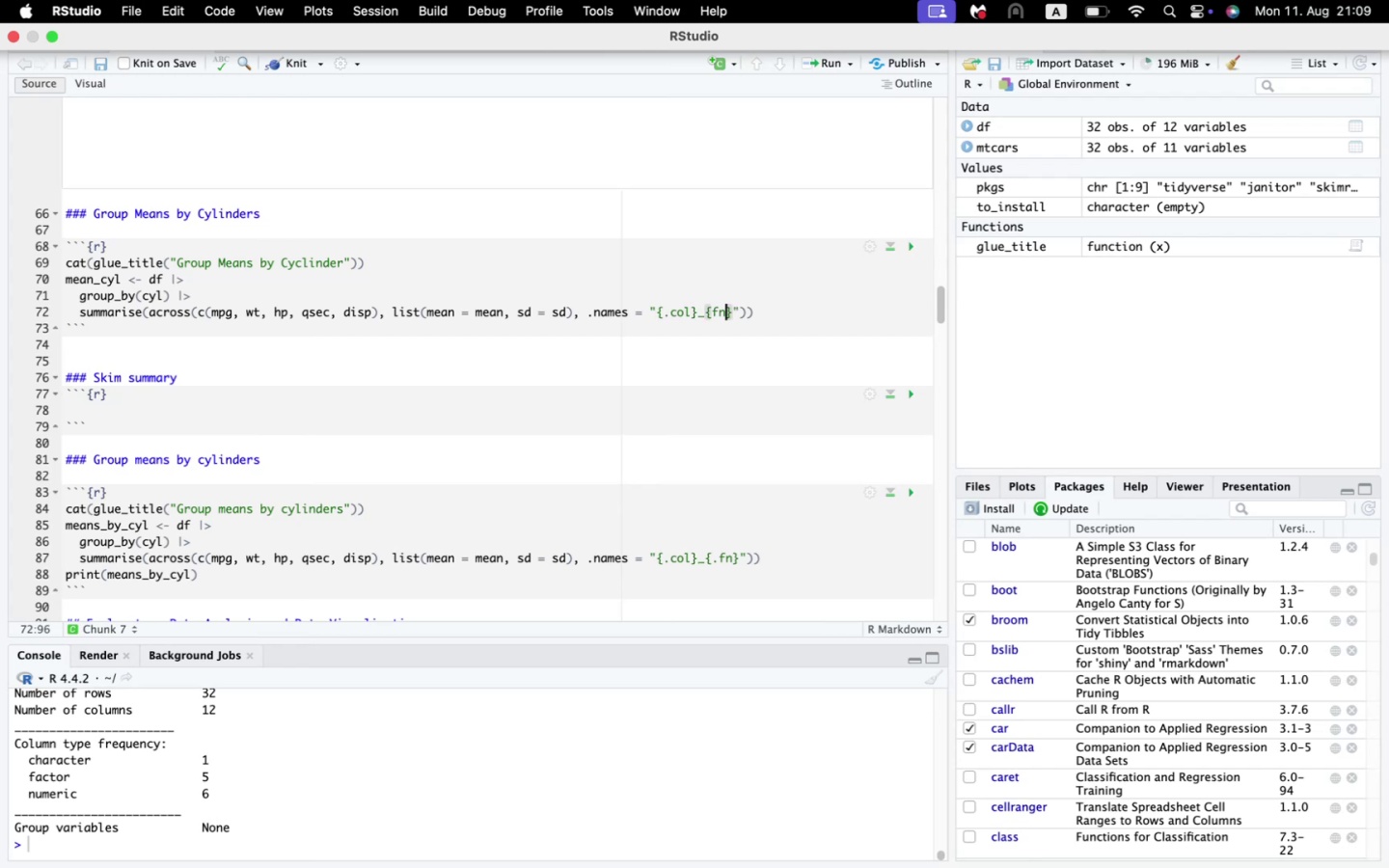 
key(ArrowLeft)
 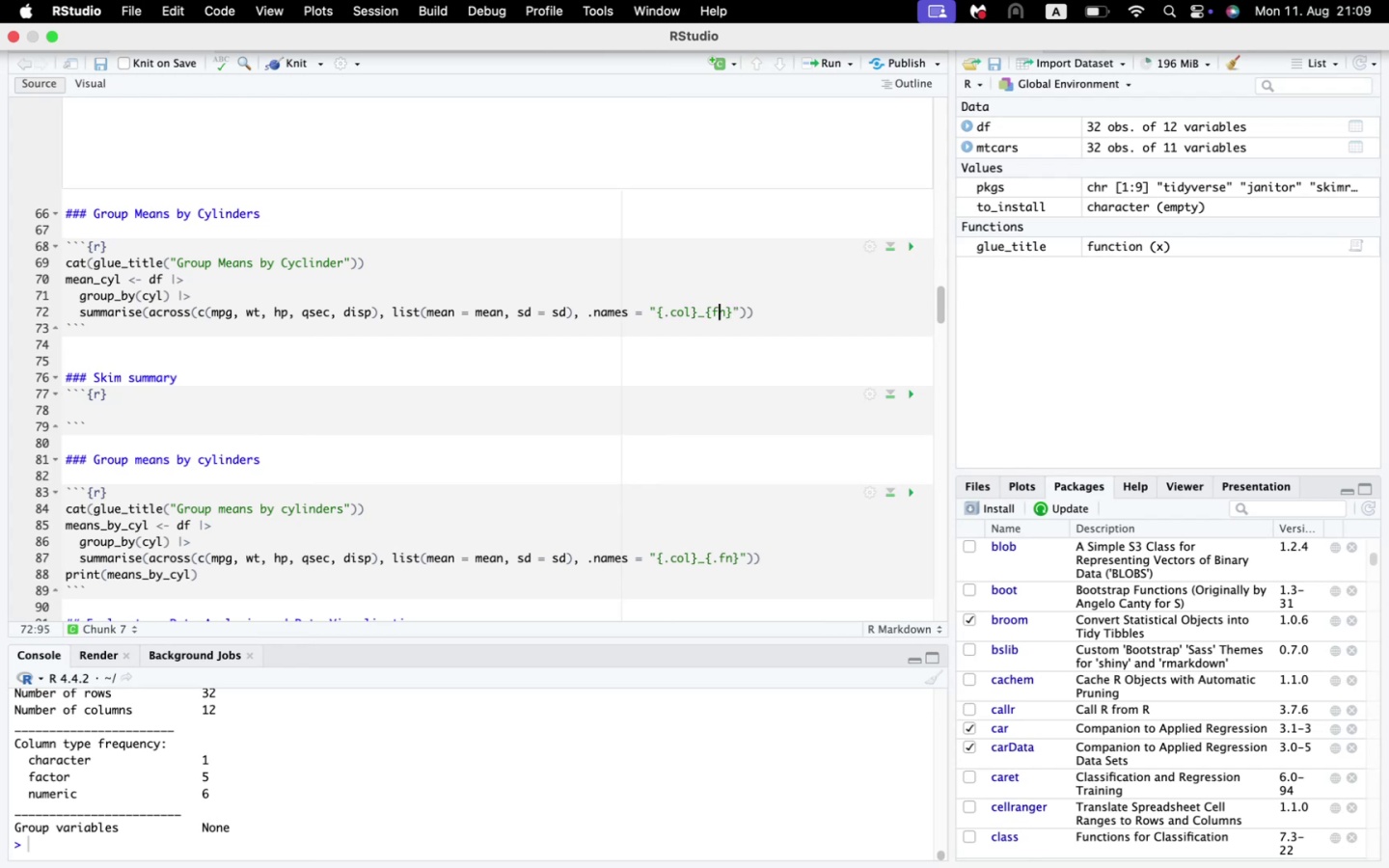 
key(ArrowLeft)
 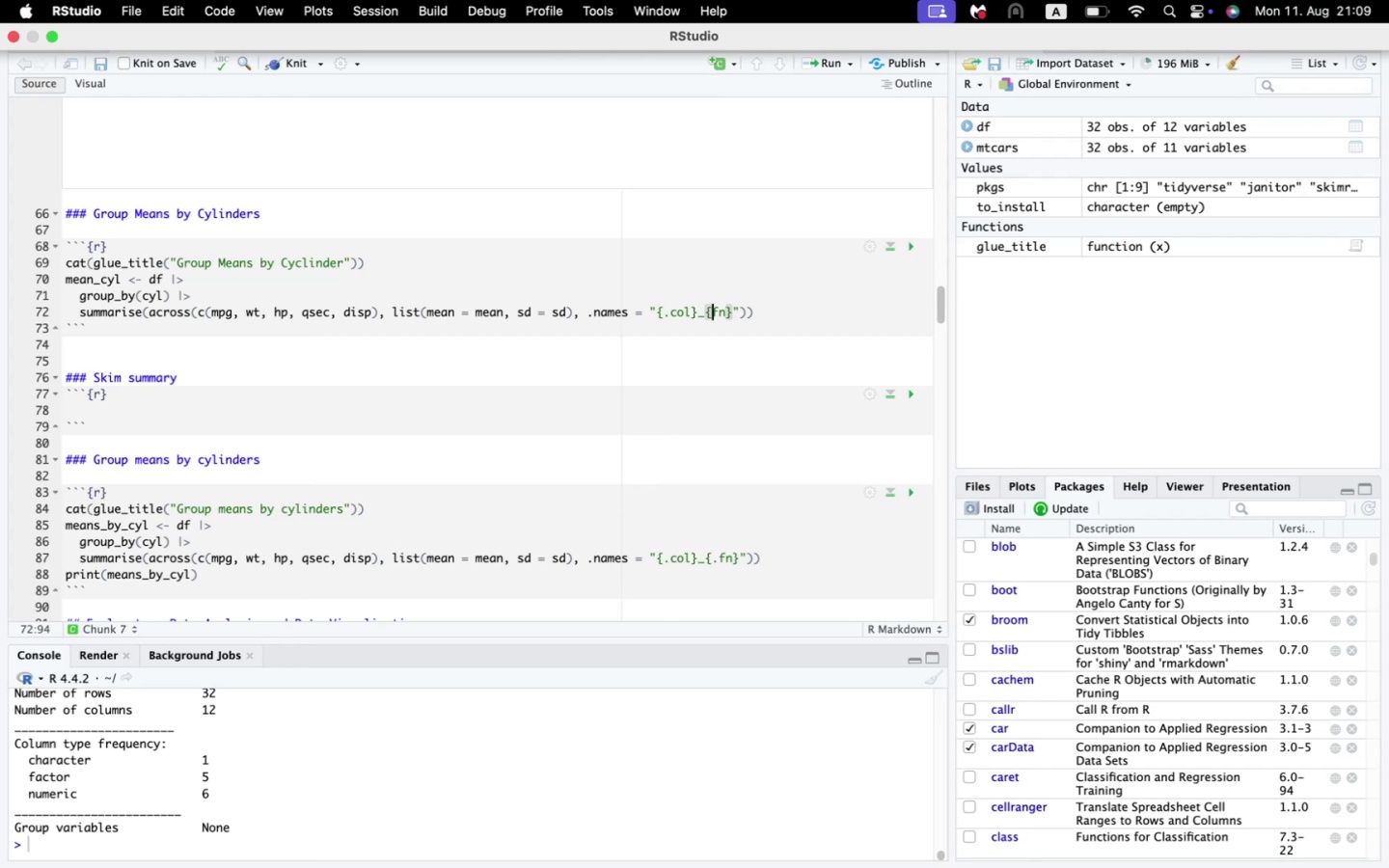 
key(Period)
 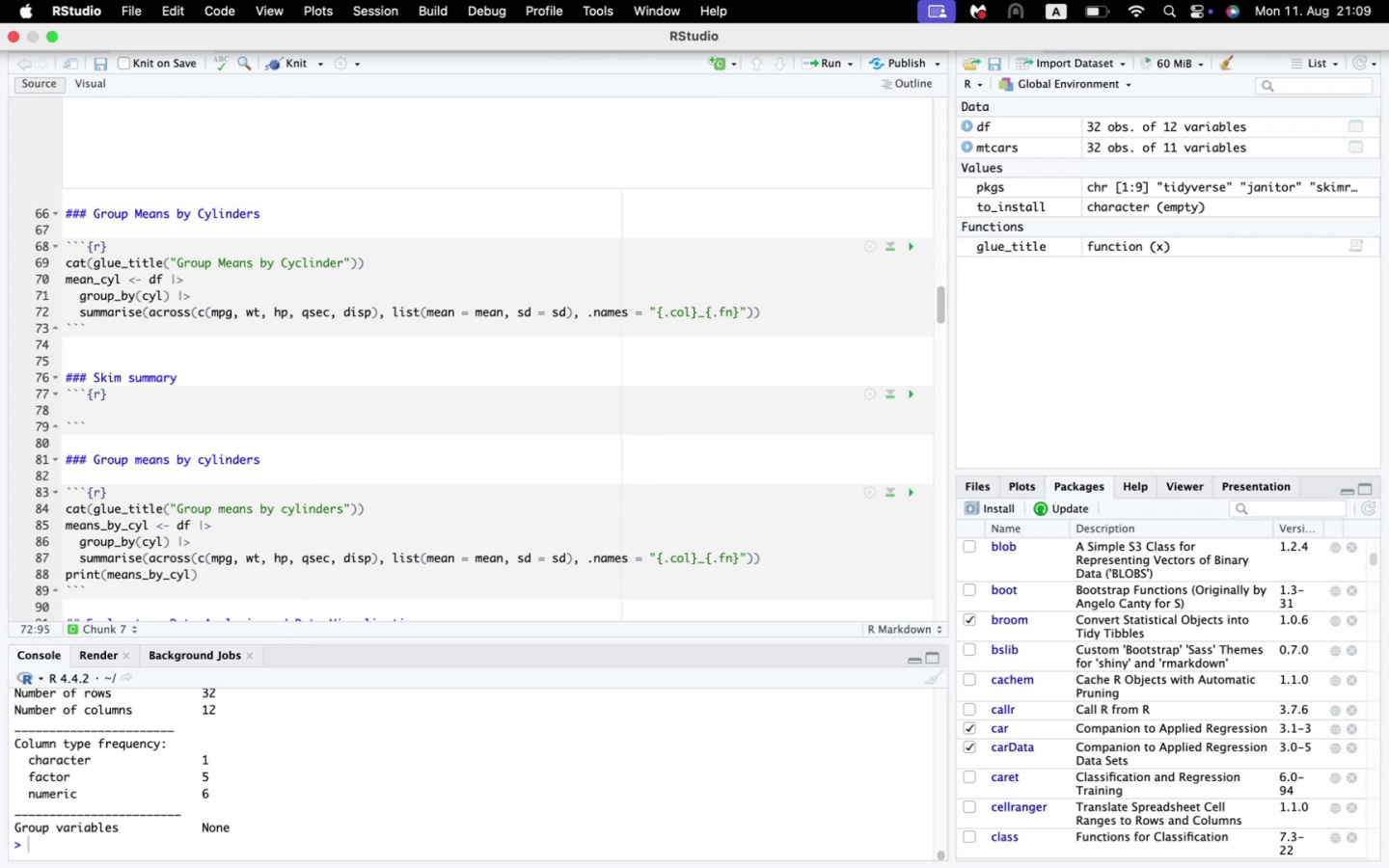 
key(ArrowRight)
 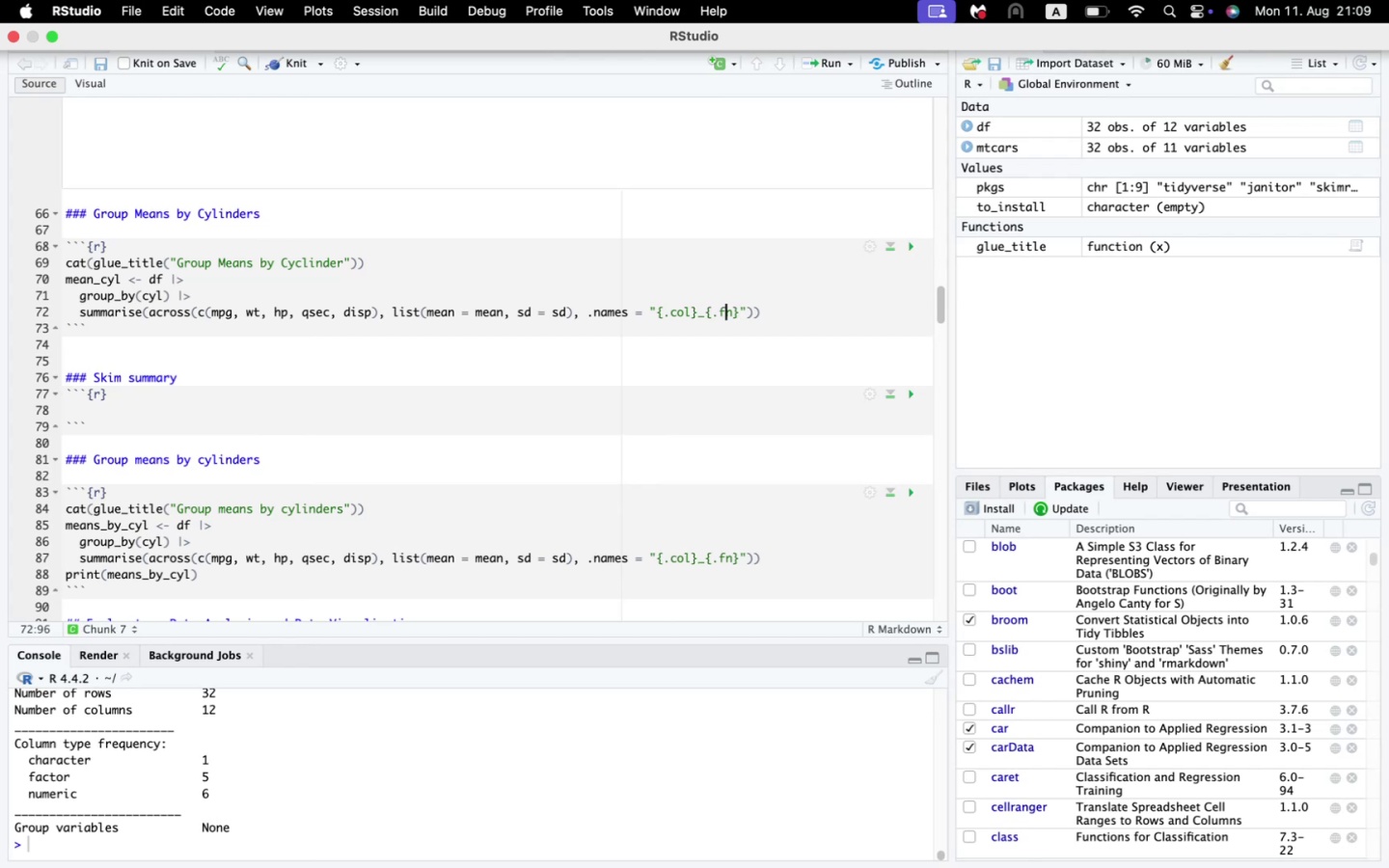 
key(ArrowRight)
 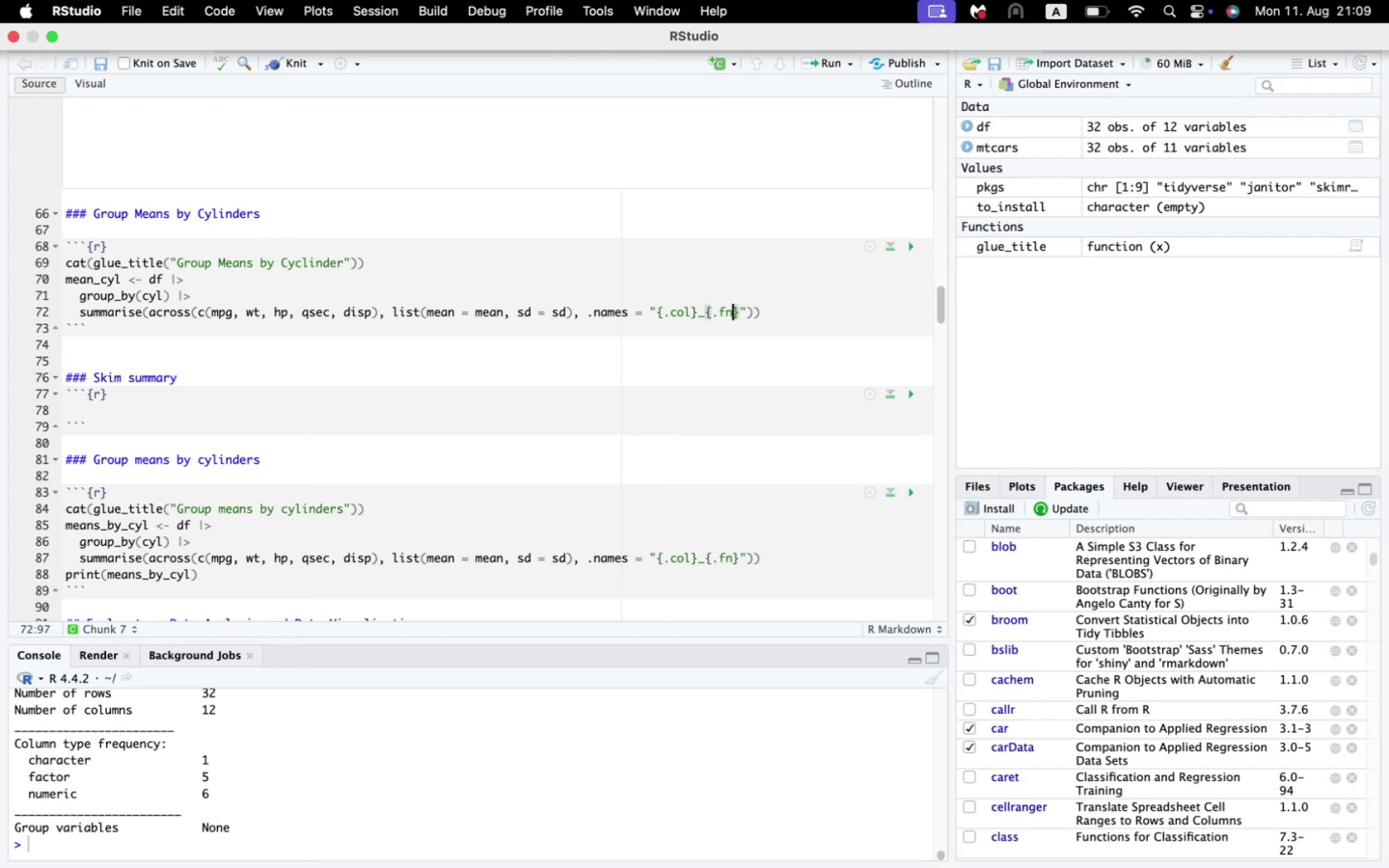 
key(ArrowRight)
 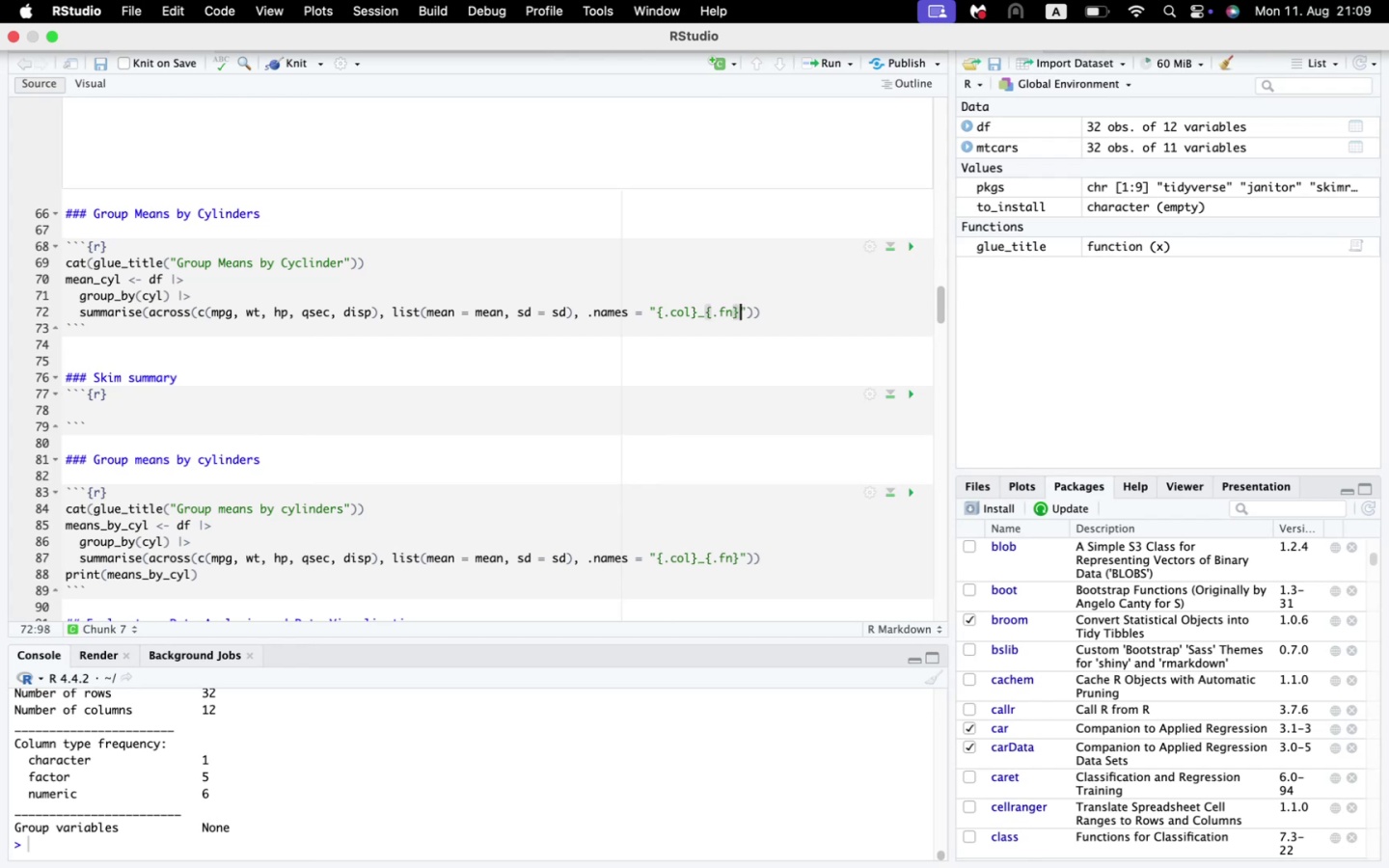 
key(ArrowRight)
 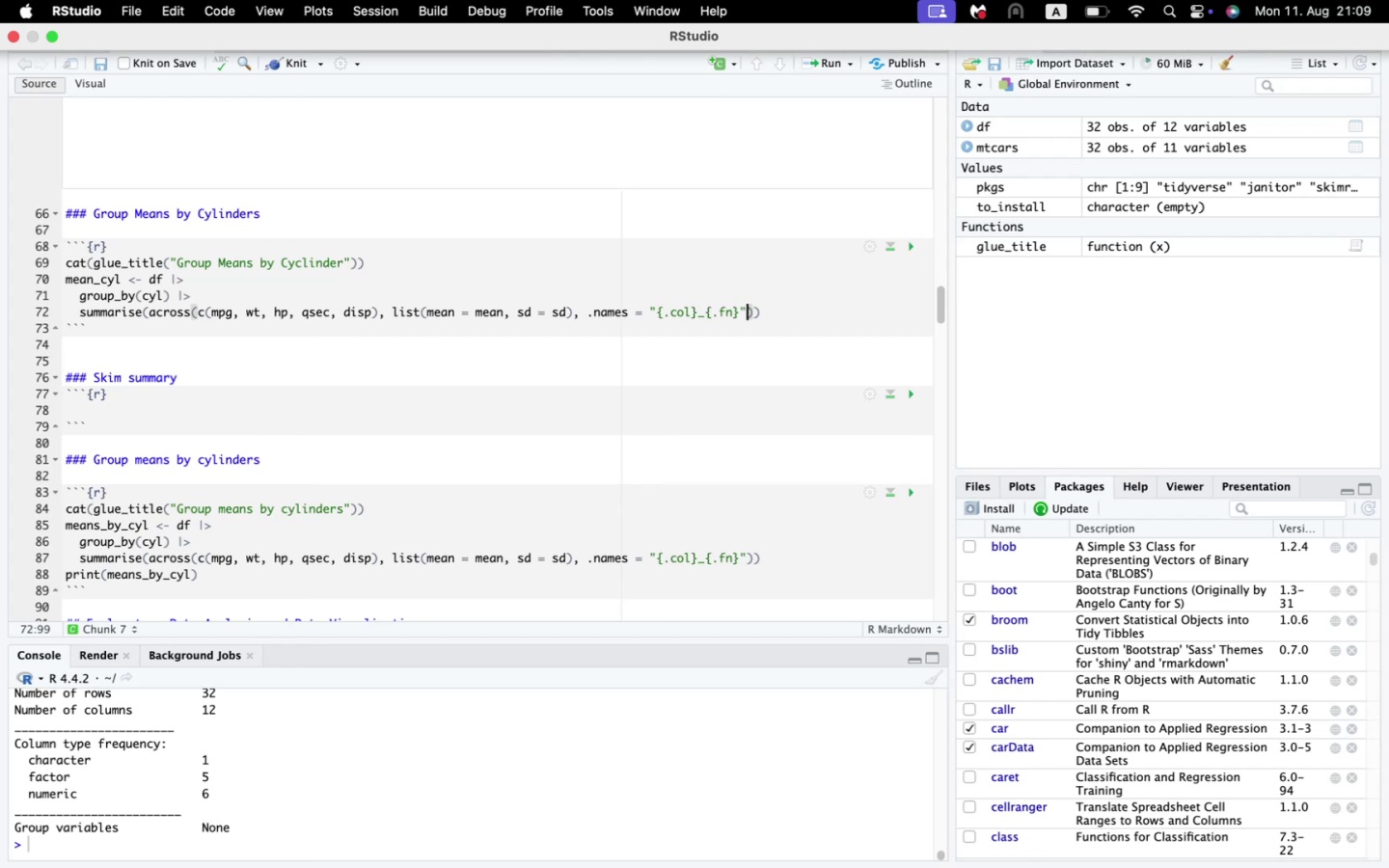 
key(ArrowRight)
 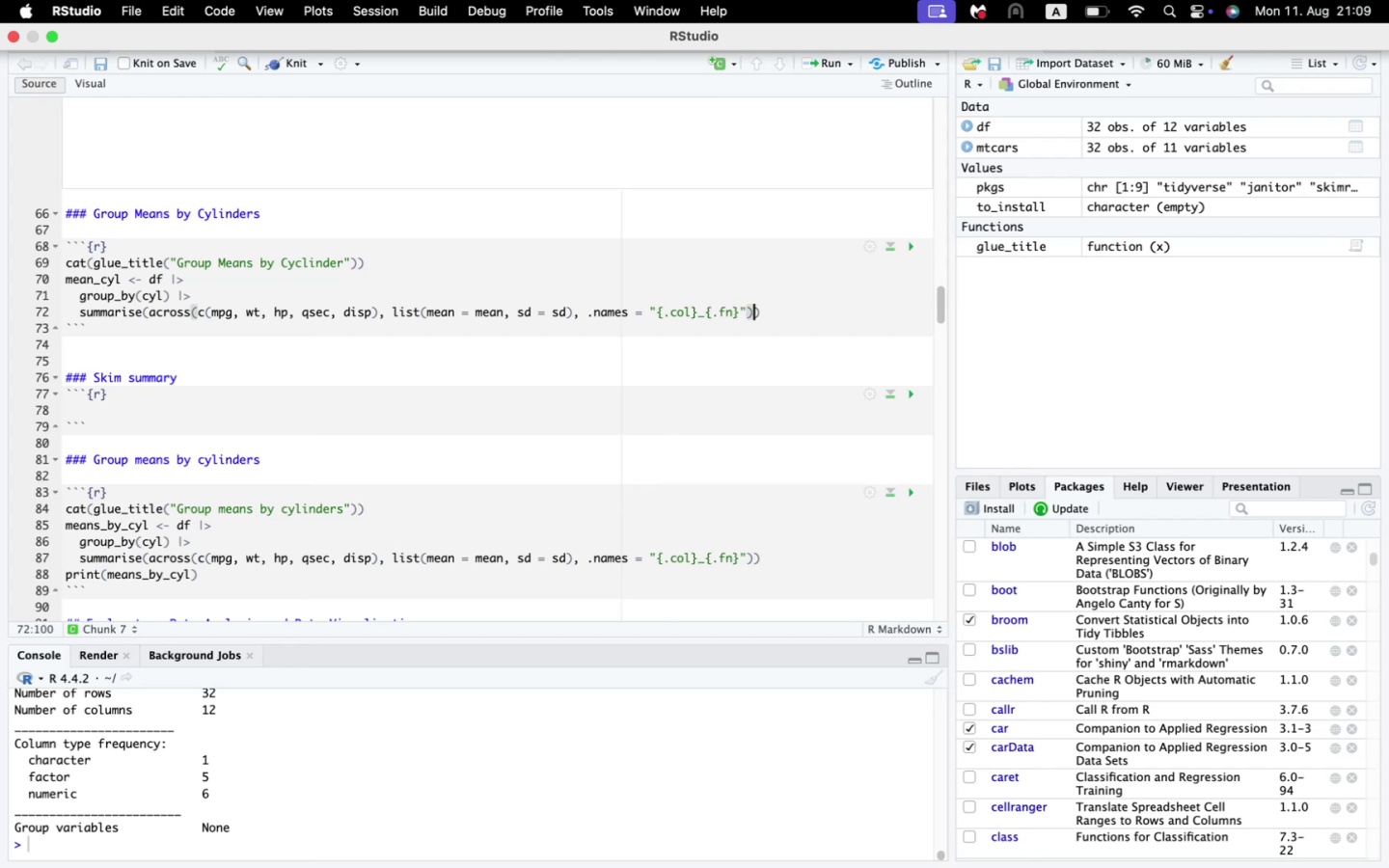 
key(ArrowRight)
 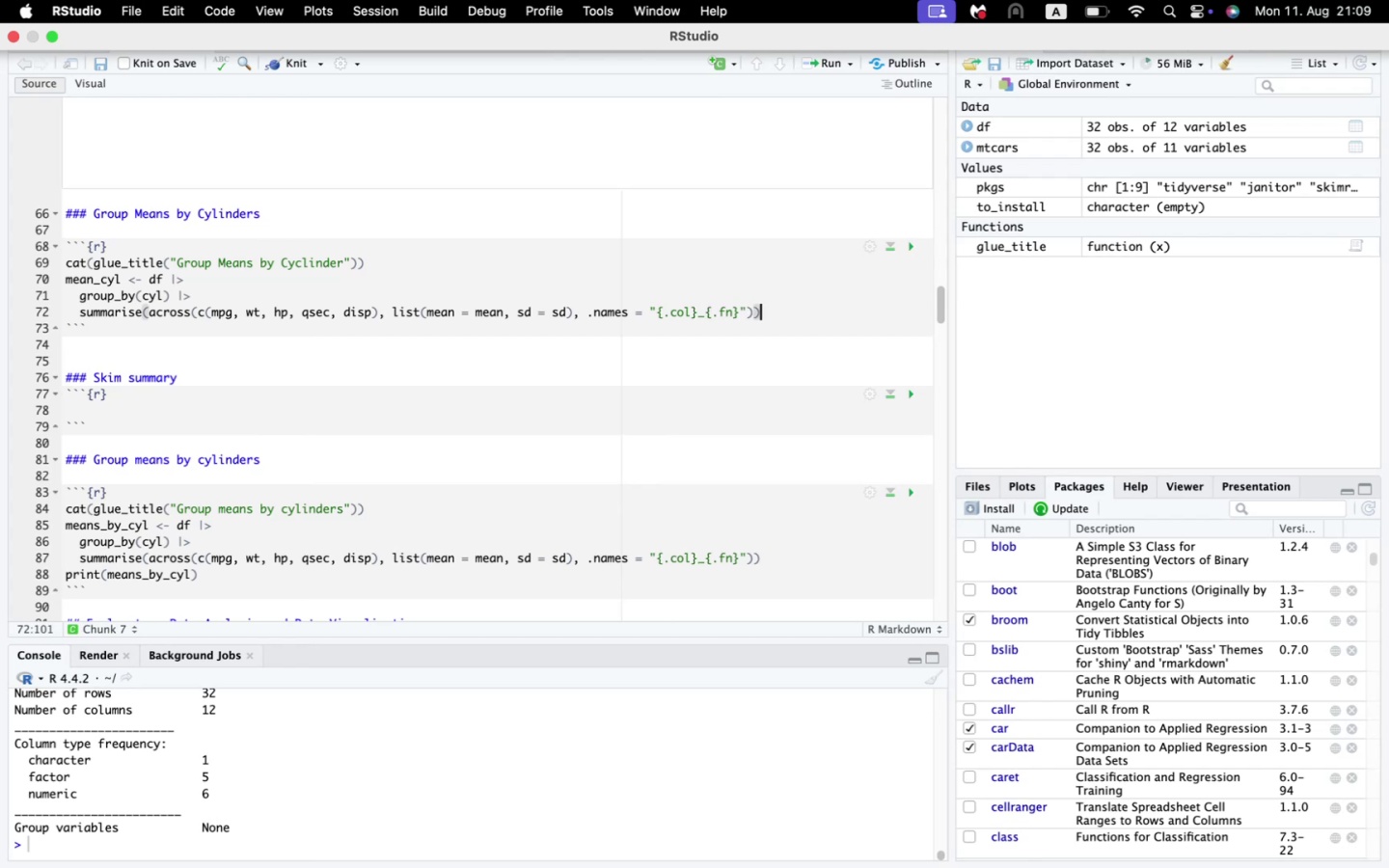 
key(Enter)
 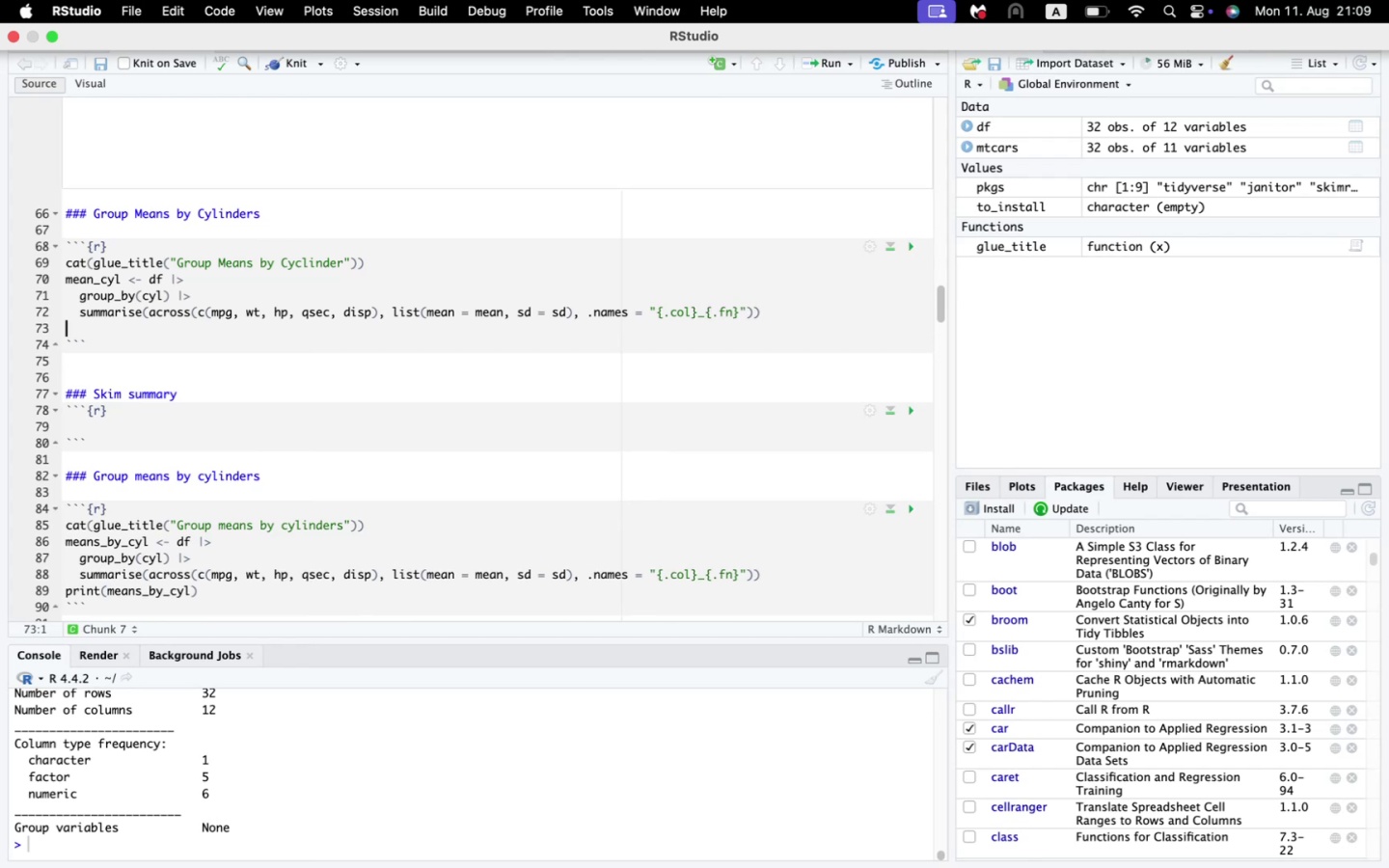 
type(print(means_by_cyl)
 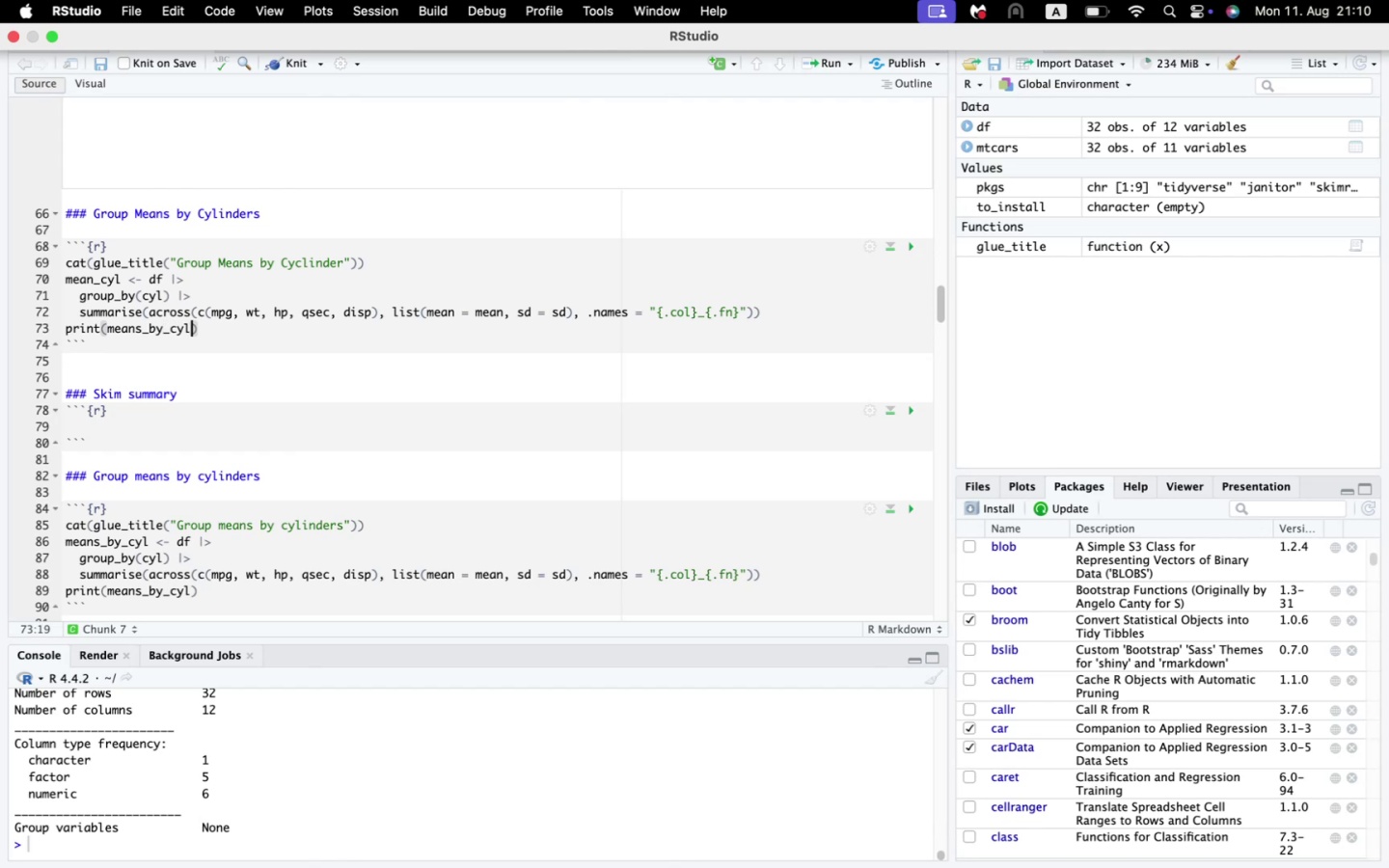 
key(ArrowUp)
 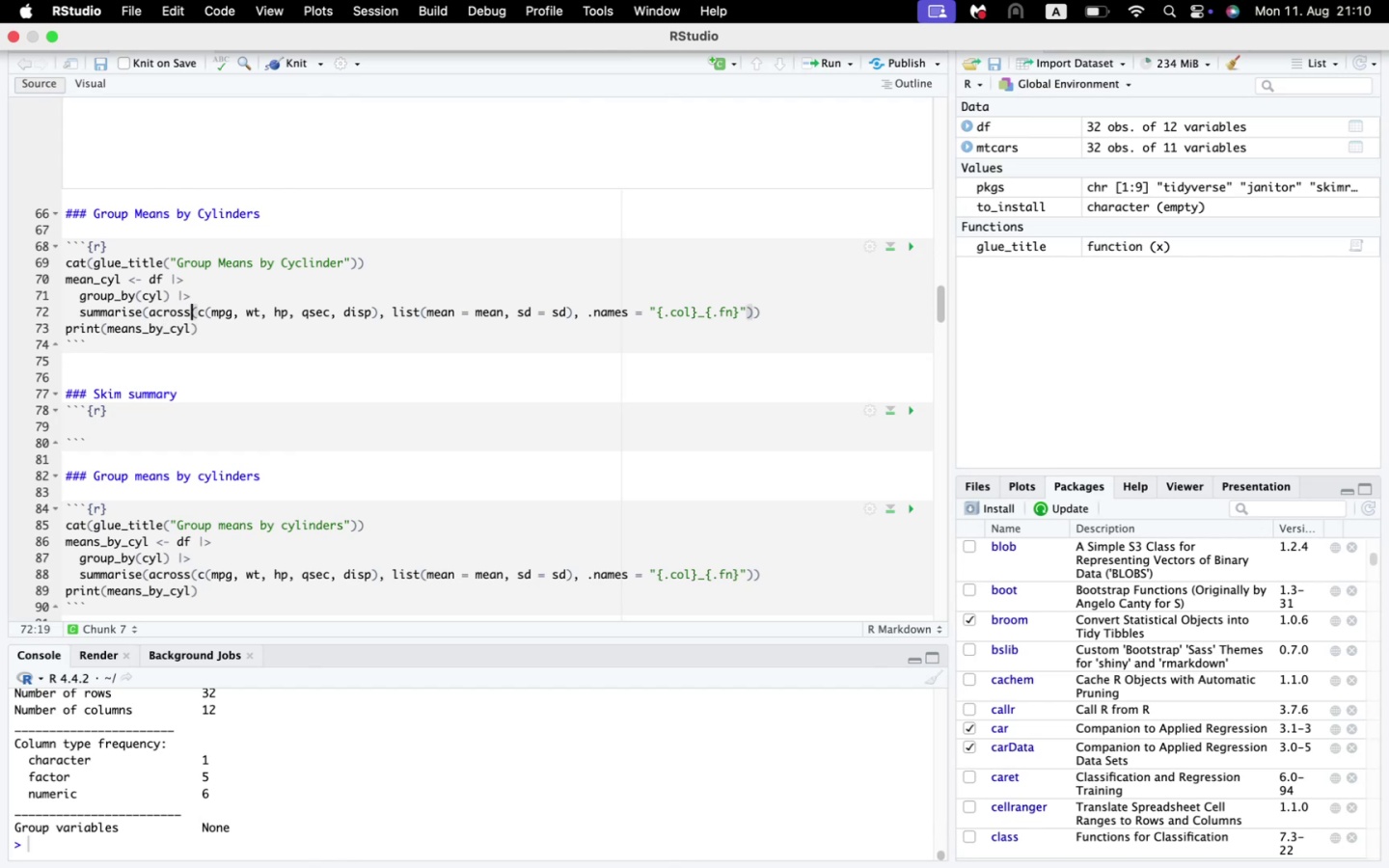 
key(ArrowUp)
 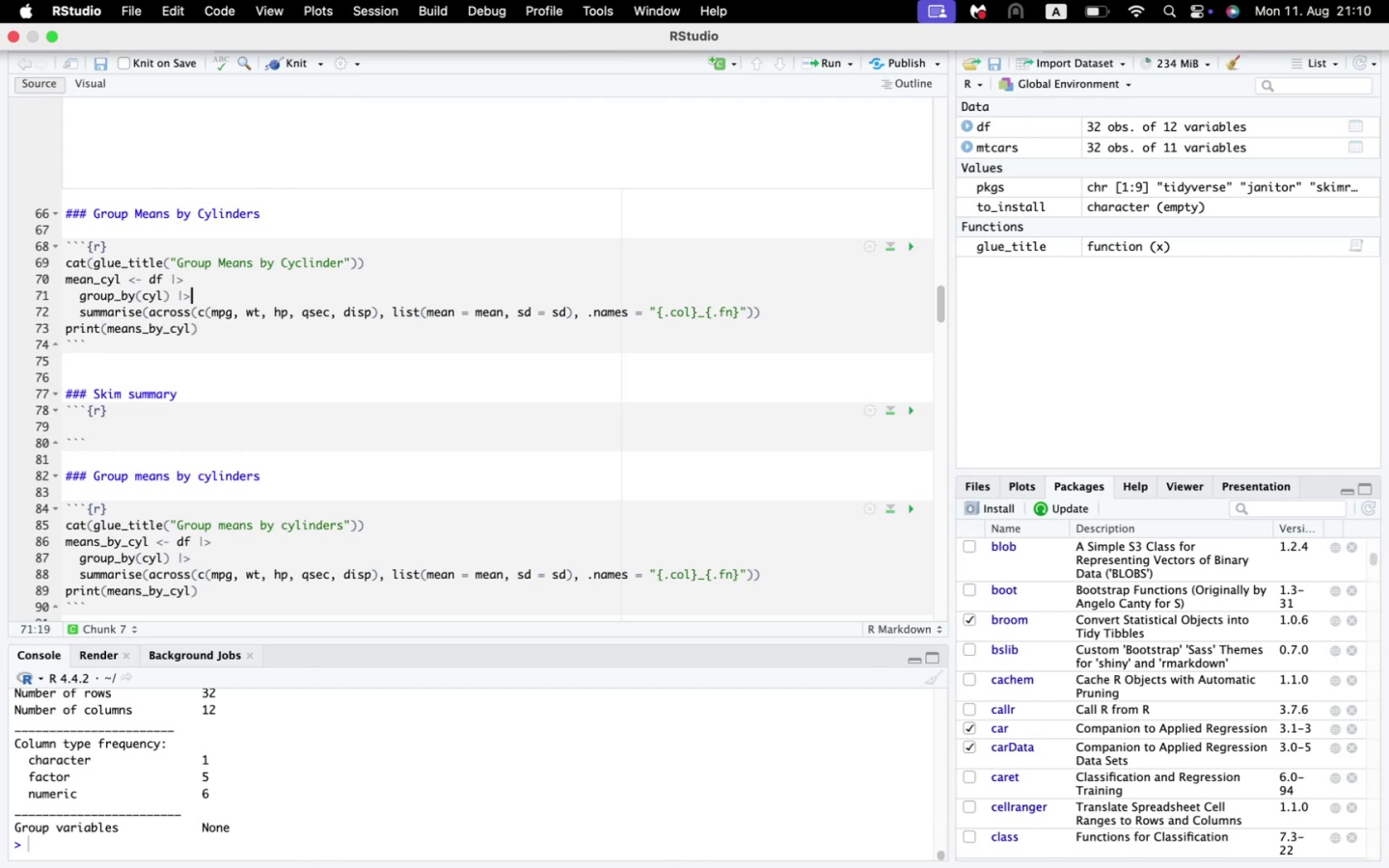 
key(ArrowUp)
 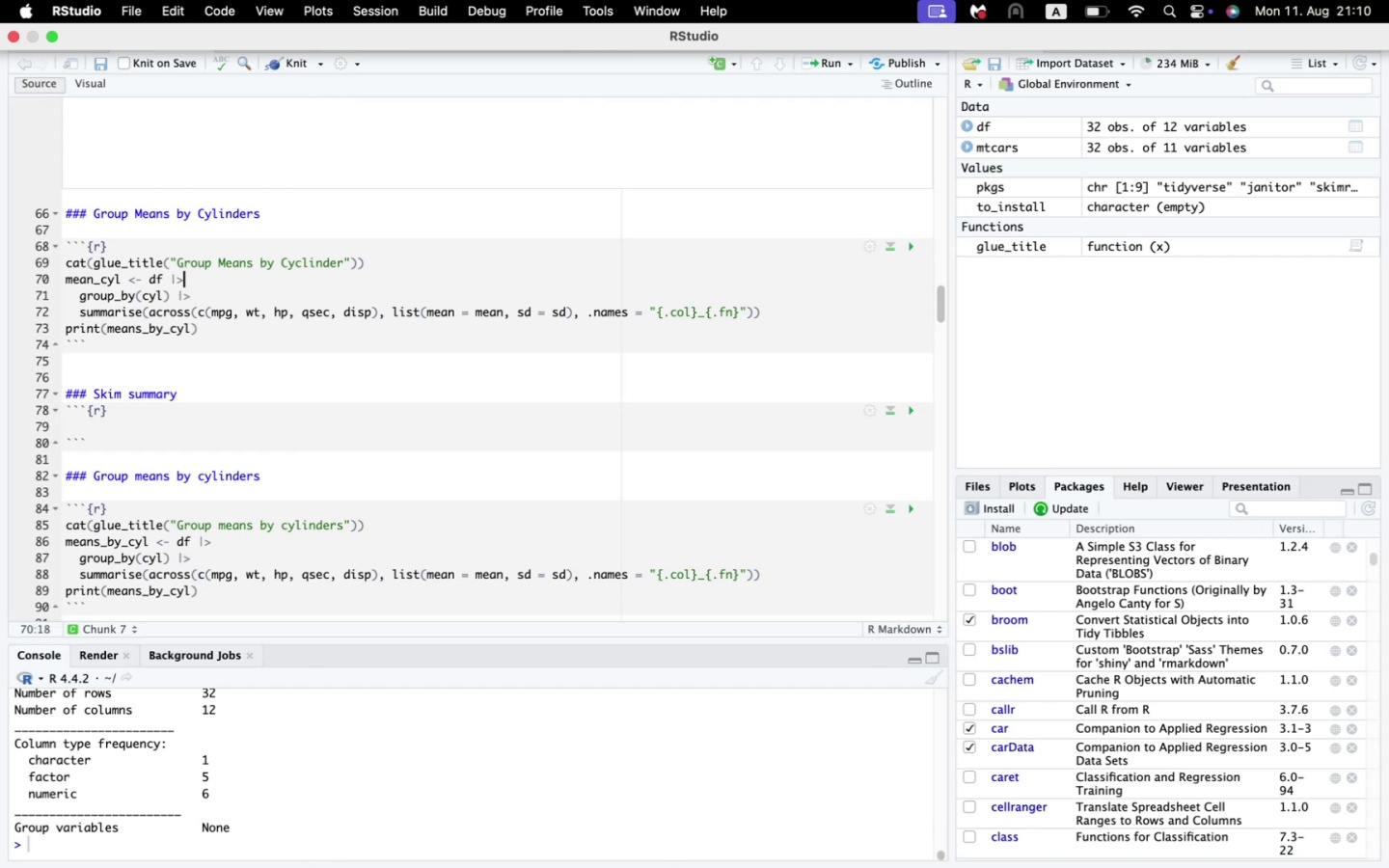 
hold_key(key=ArrowLeft, duration=1.29)
 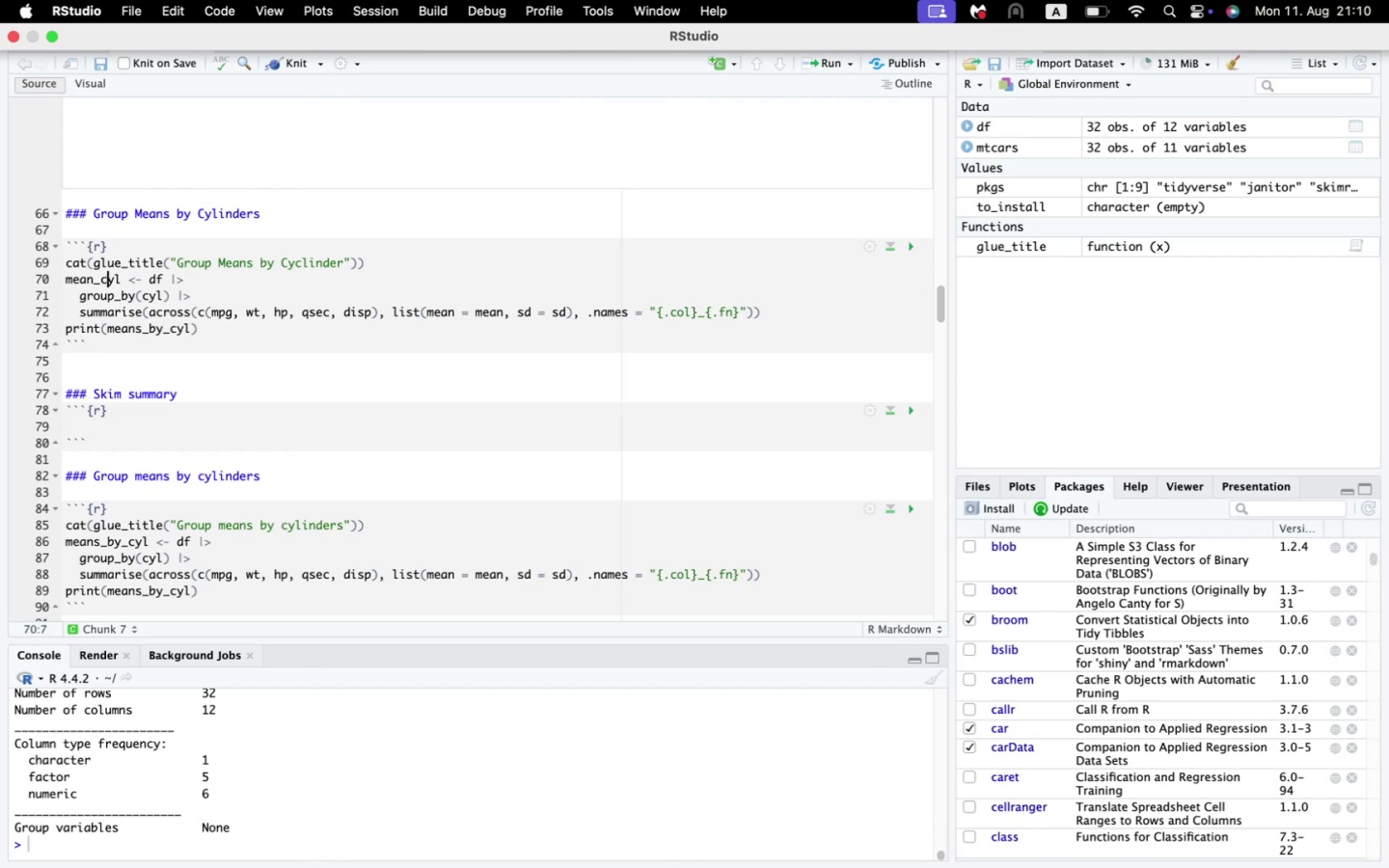 
key(ArrowLeft)
 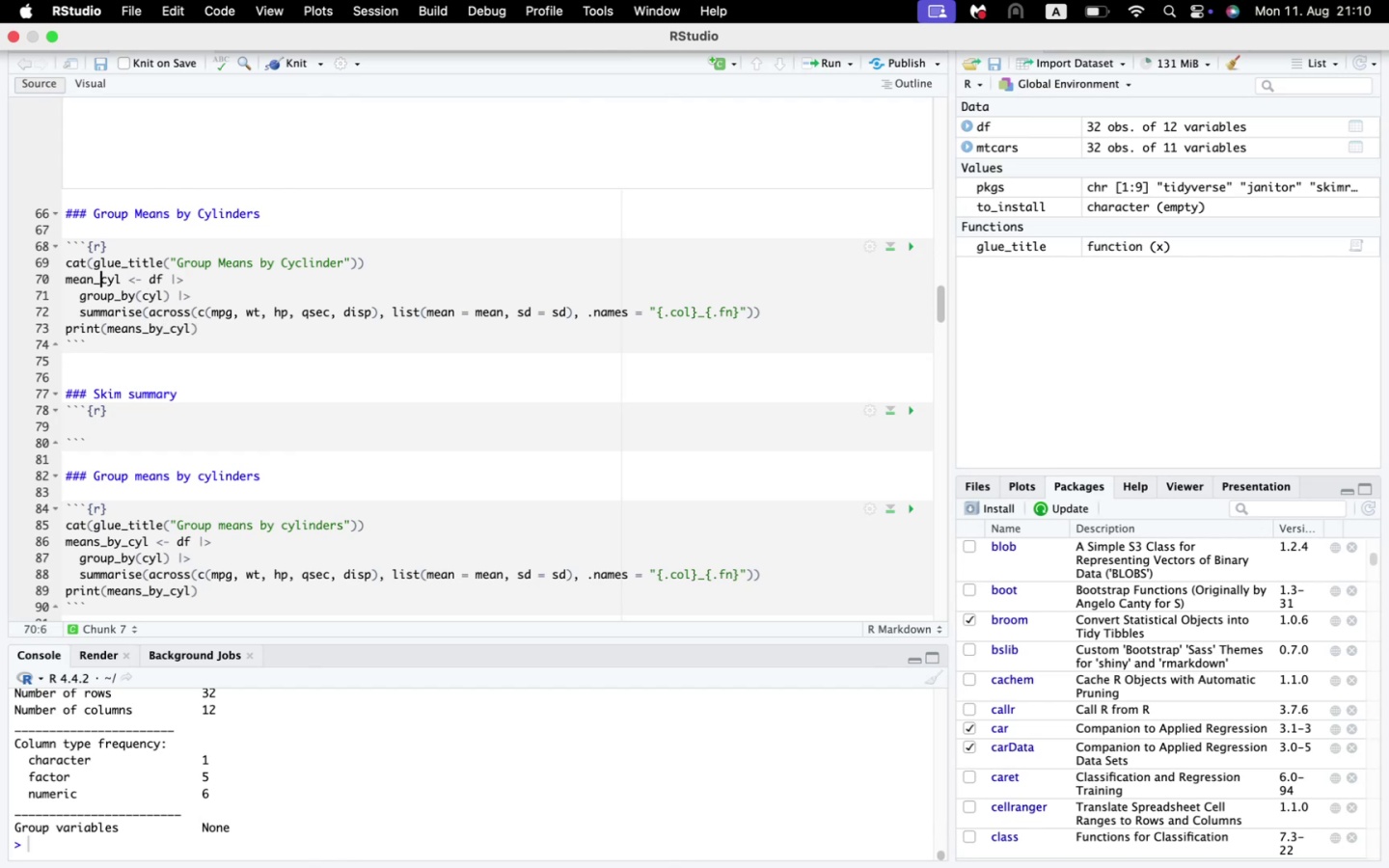 
type(by_)
 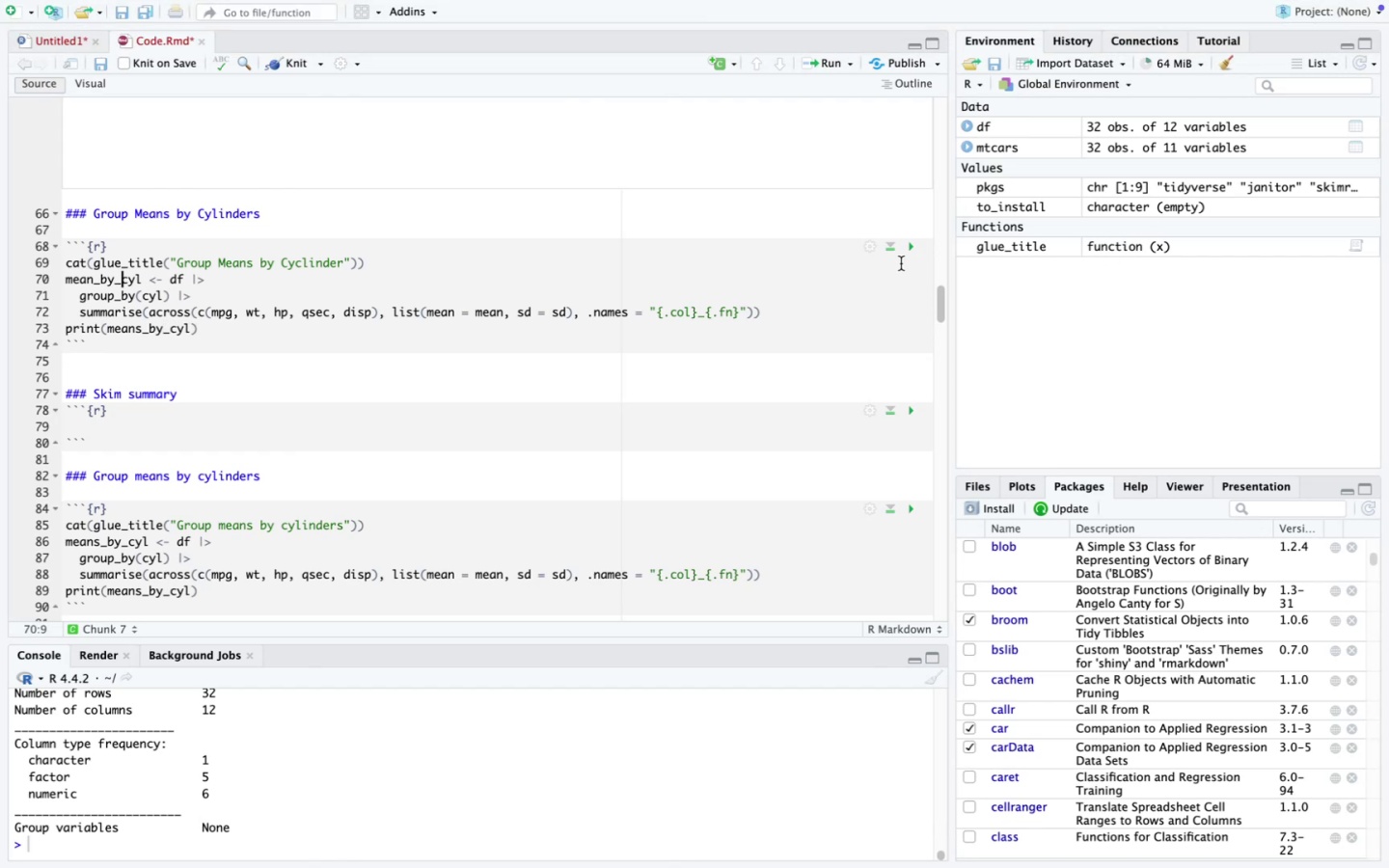 
left_click([917, 250])
 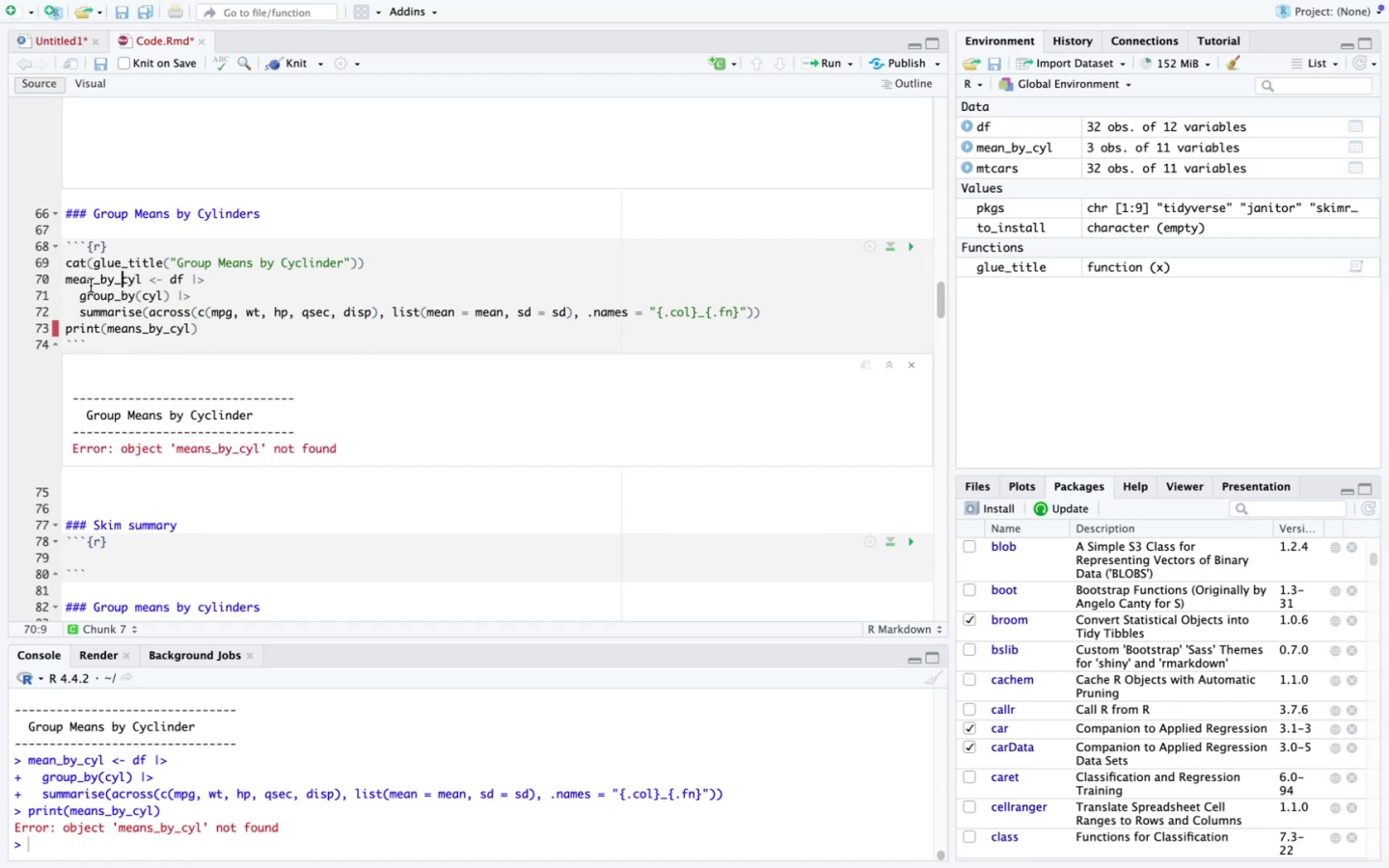 
wait(5.1)
 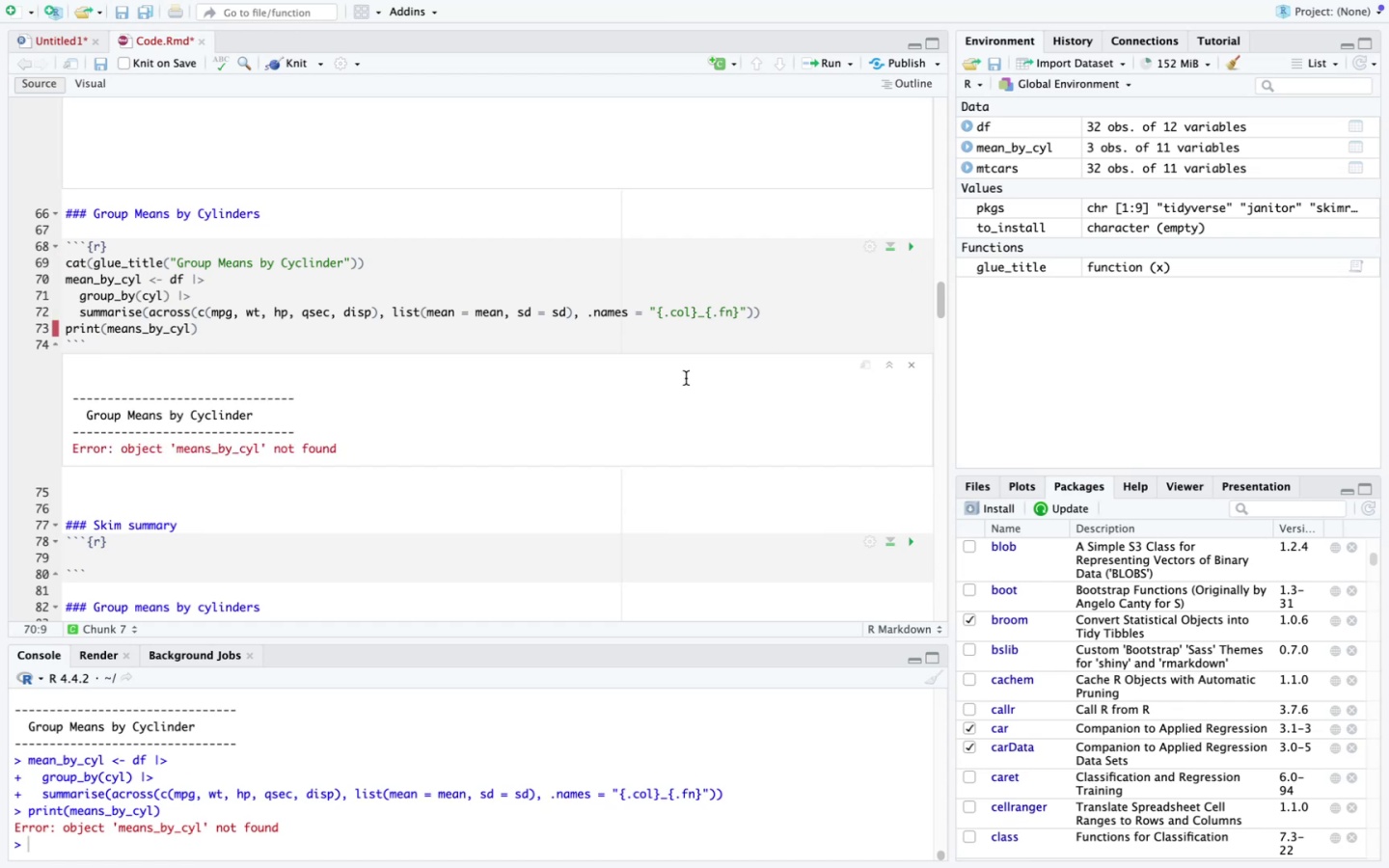 
scroll: coordinate [135, 318], scroll_direction: down, amount: 6.0
 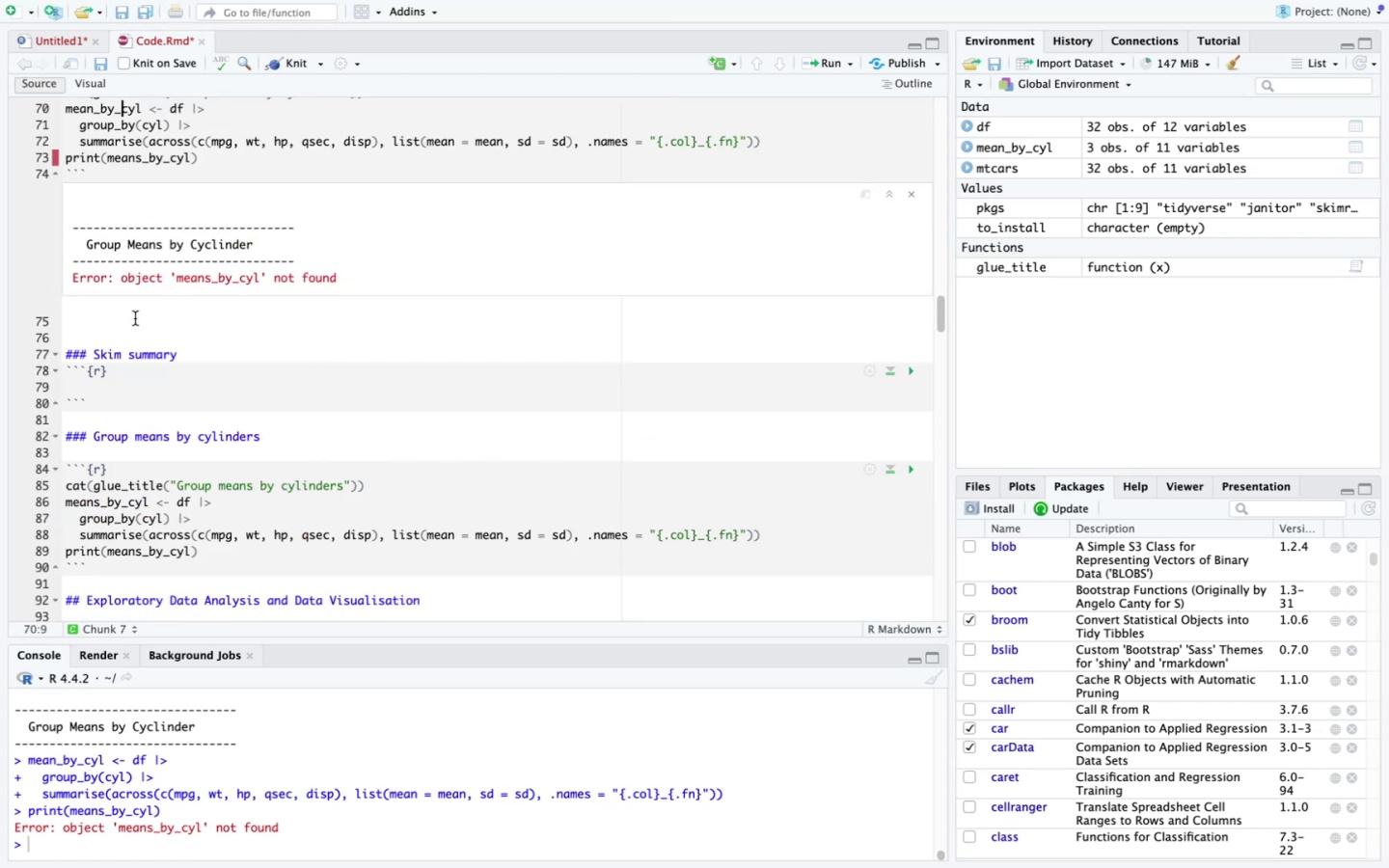 
scroll: coordinate [135, 318], scroll_direction: up, amount: 1.0
 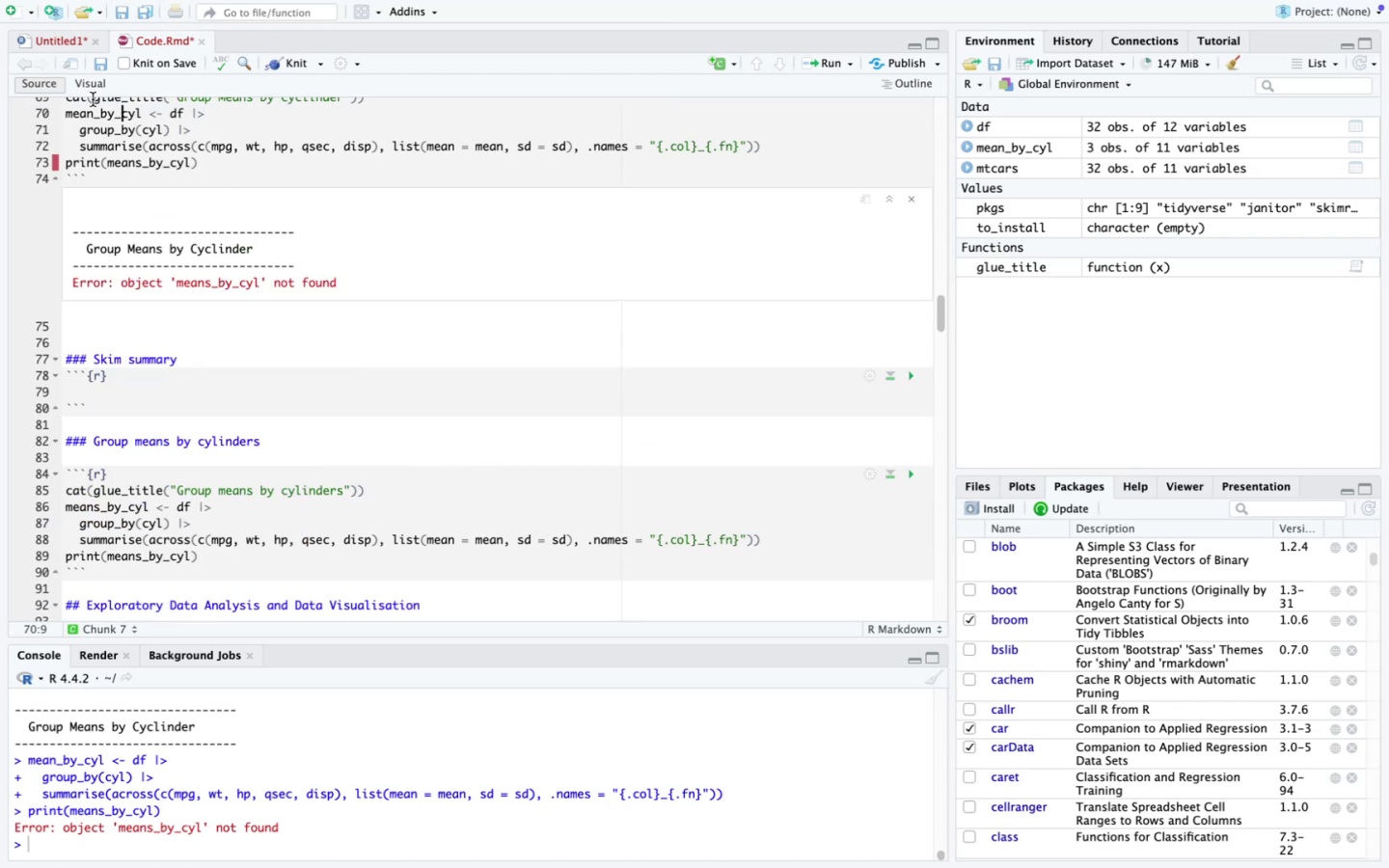 
left_click([93, 112])
 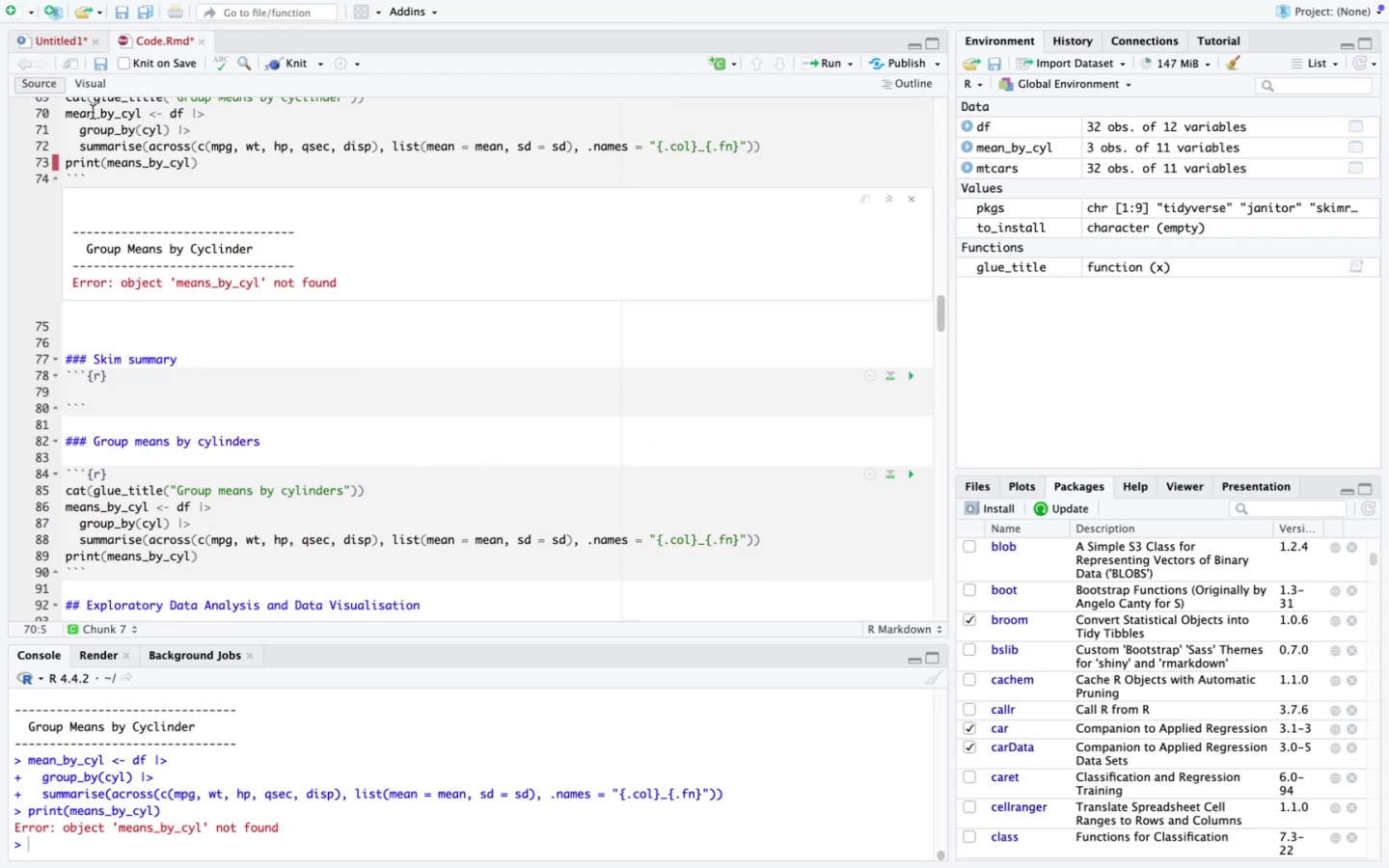 
key(S)
 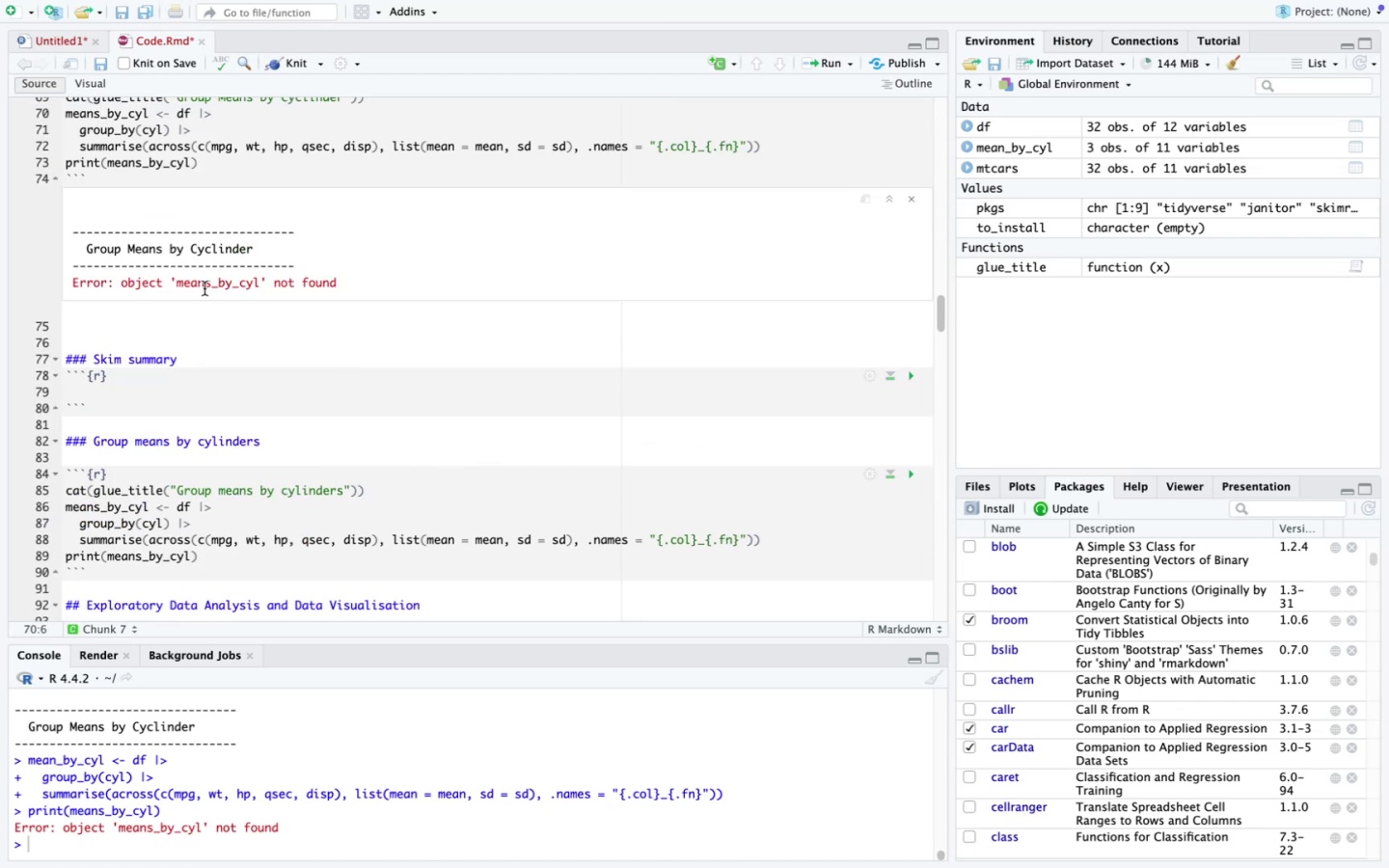 
scroll: coordinate [204, 288], scroll_direction: up, amount: 2.0
 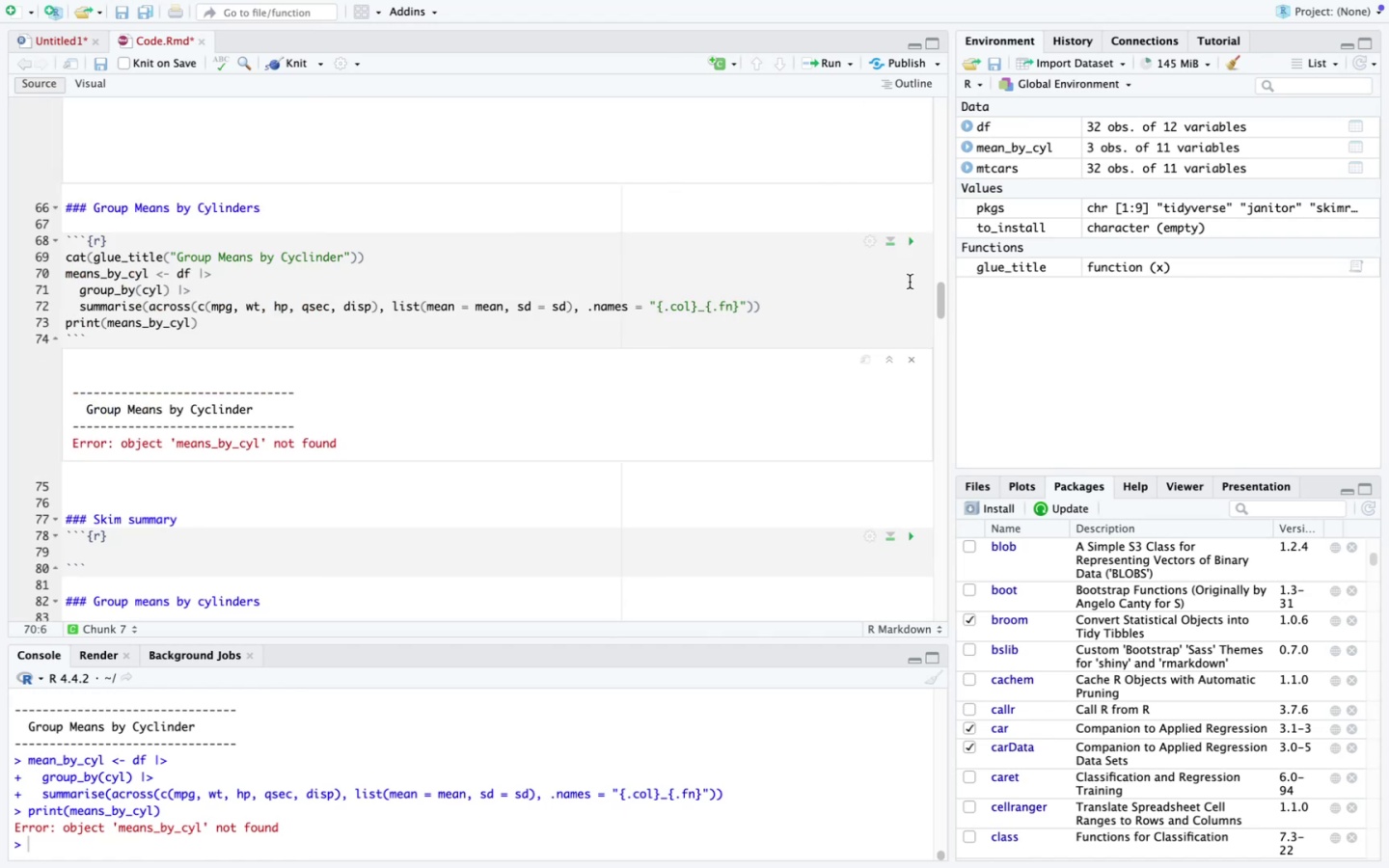 
left_click([910, 237])
 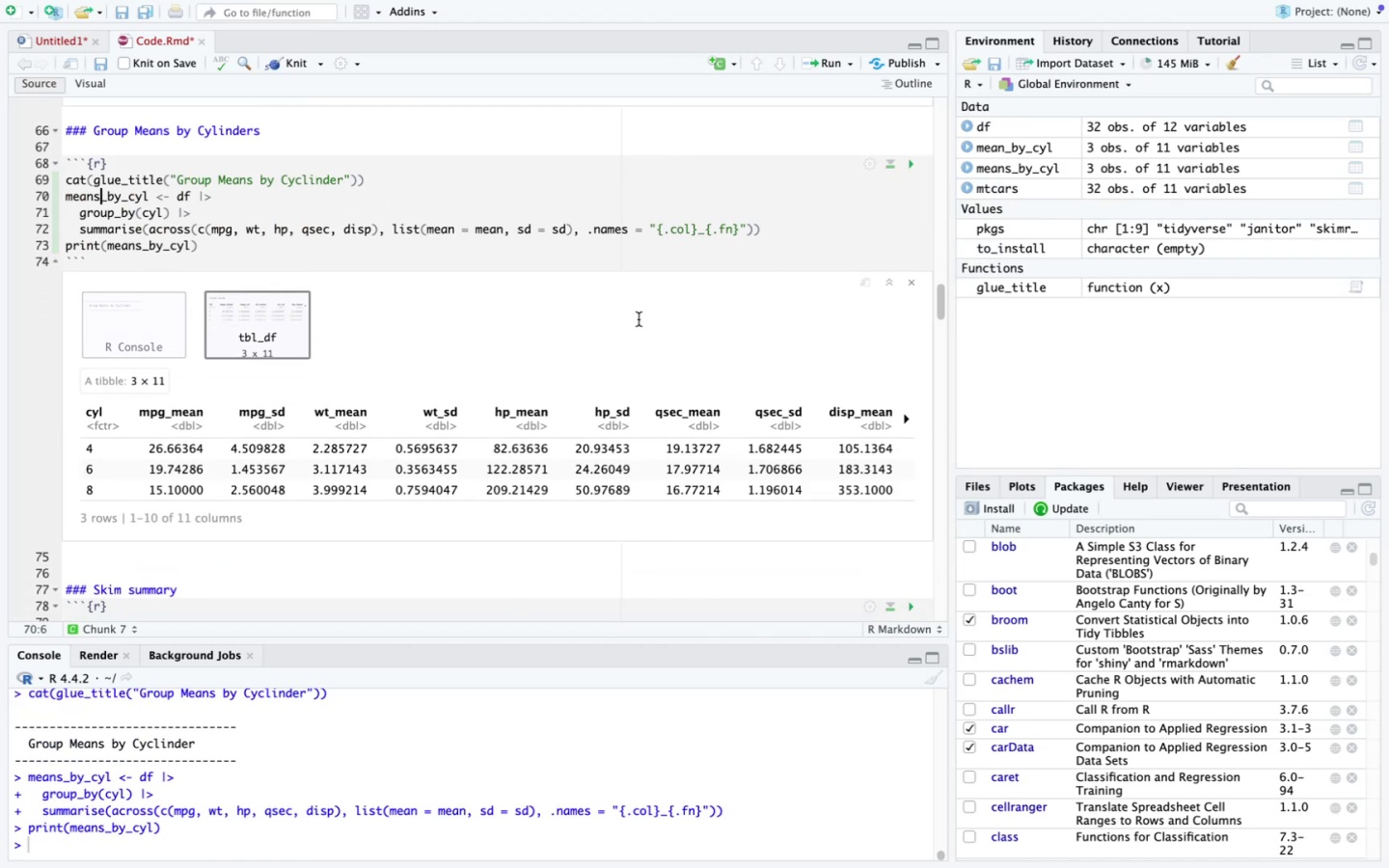 
scroll: coordinate [637, 320], scroll_direction: up, amount: 1.0
 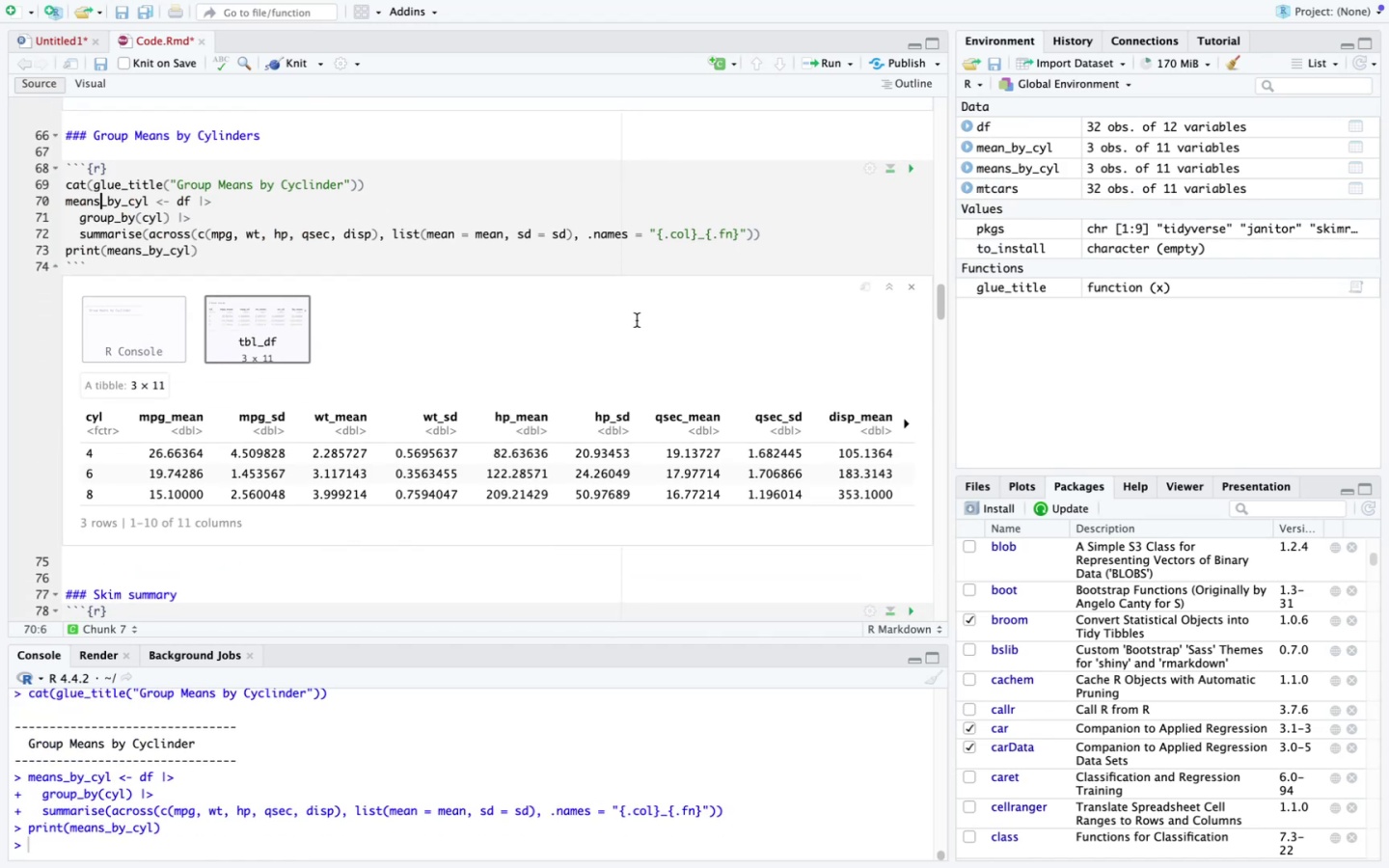 
scroll: coordinate [637, 320], scroll_direction: down, amount: 9.0
 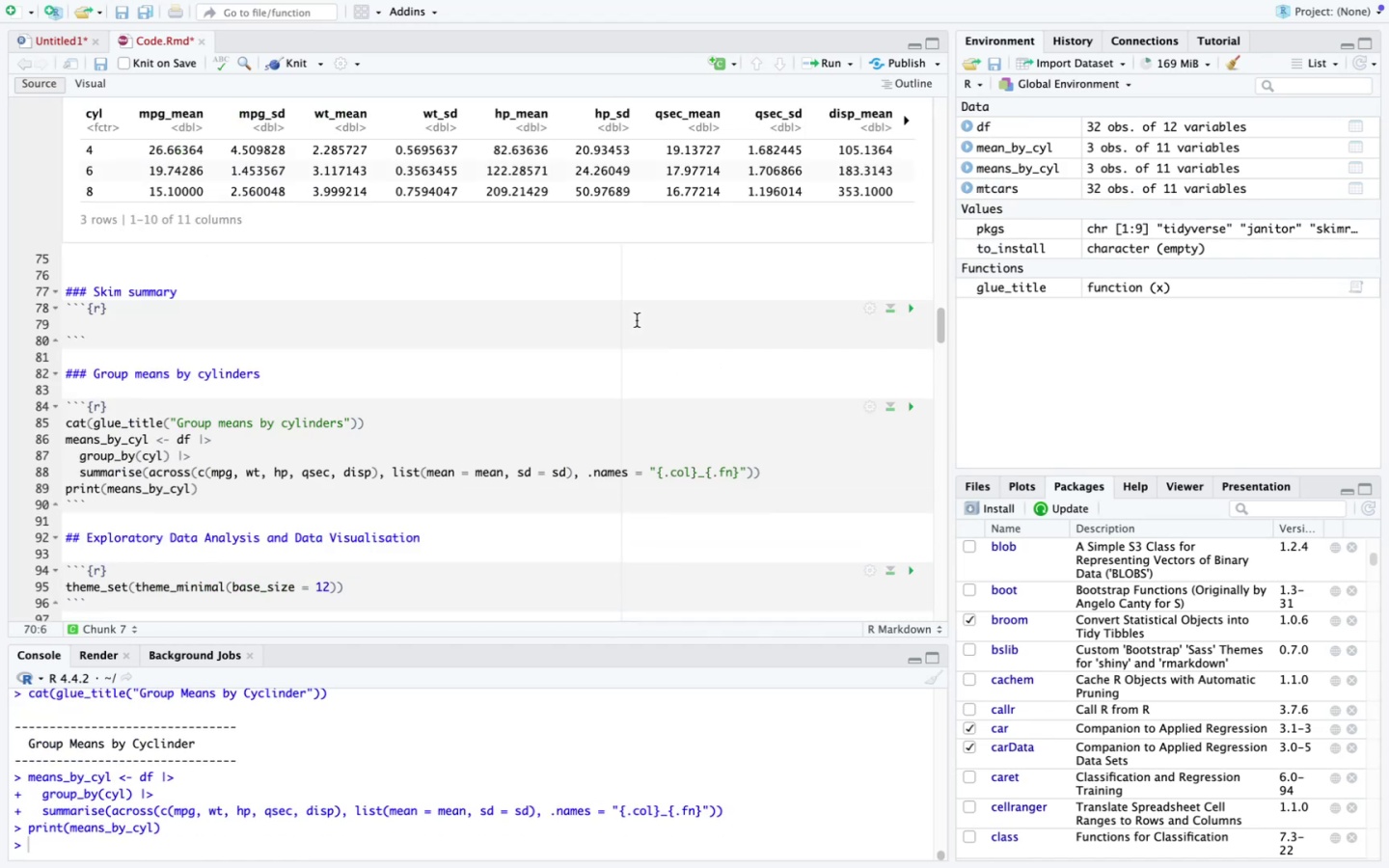 
scroll: coordinate [628, 323], scroll_direction: up, amount: 5.0
 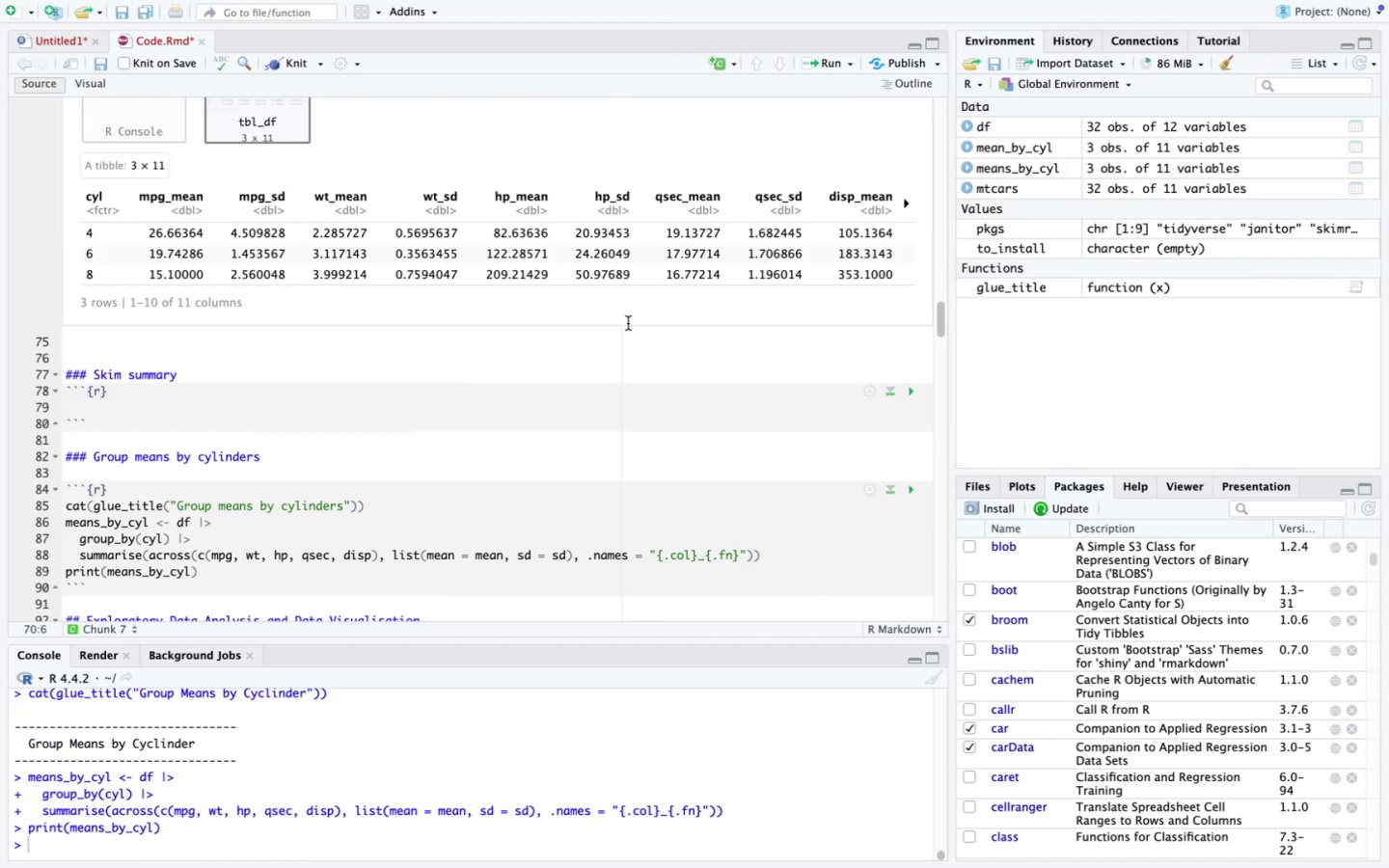 
scroll: coordinate [628, 323], scroll_direction: down, amount: 1.0
 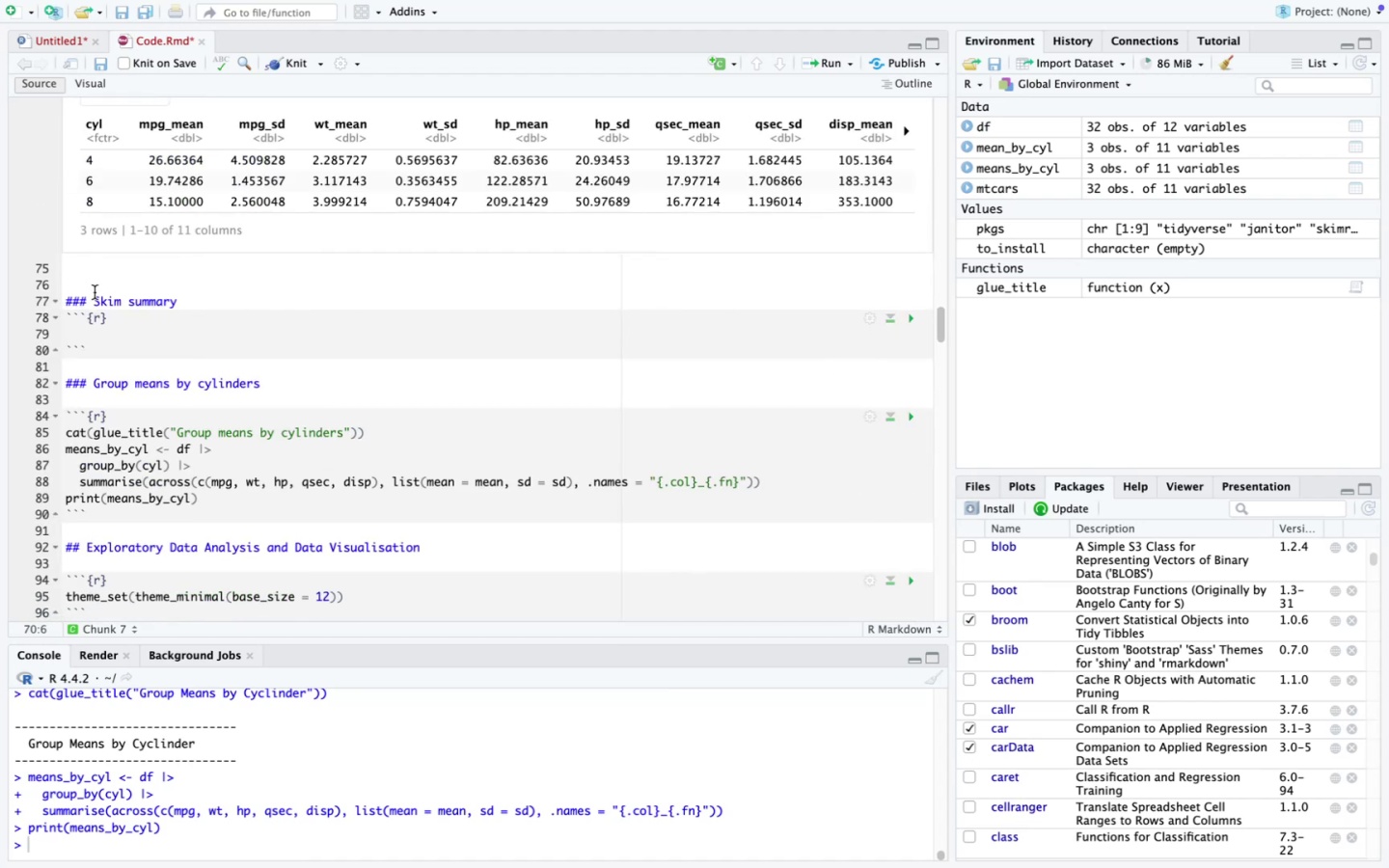 
left_click_drag(start_coordinate=[92, 299], to_coordinate=[206, 302])
 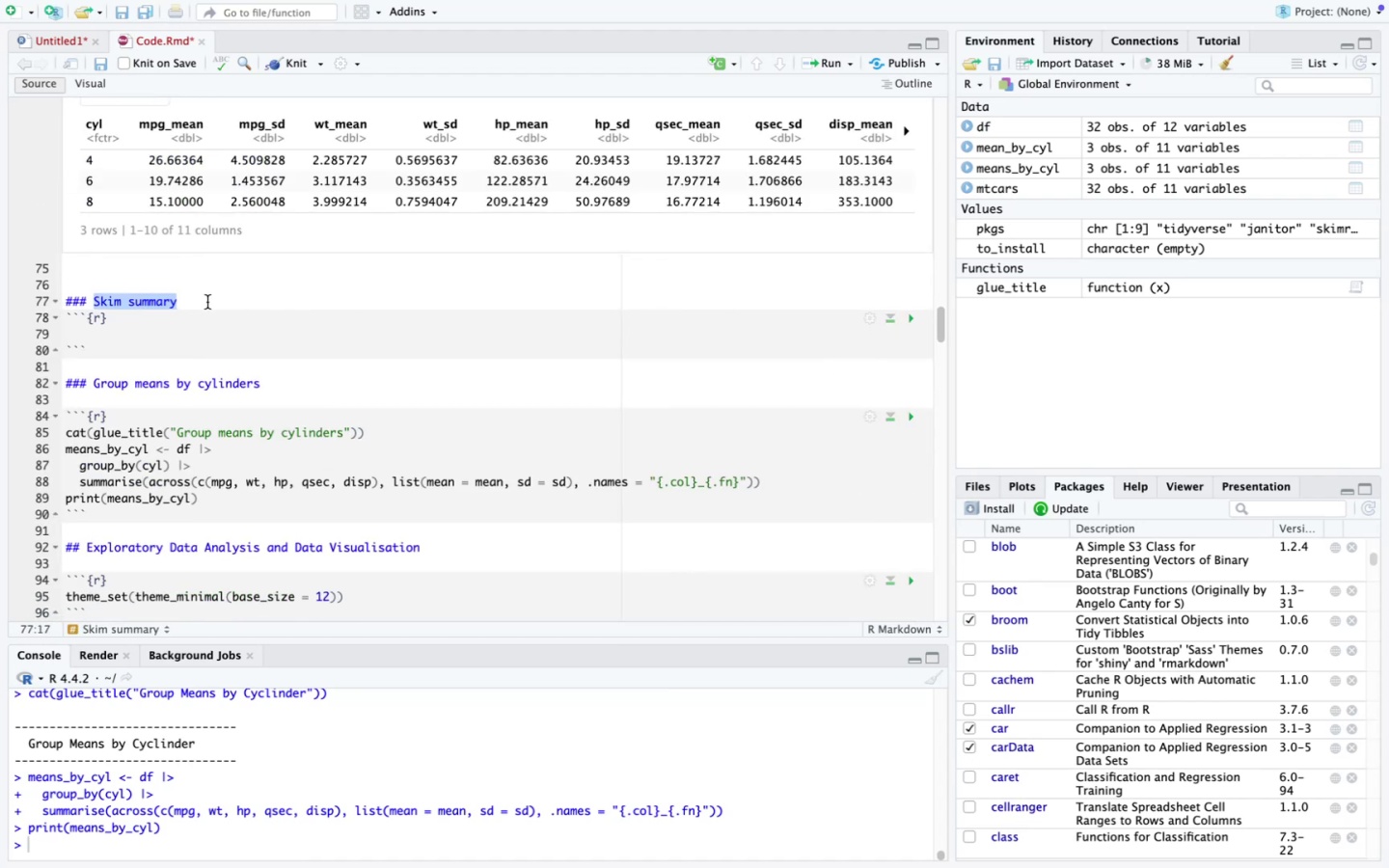 
key(Backspace)
 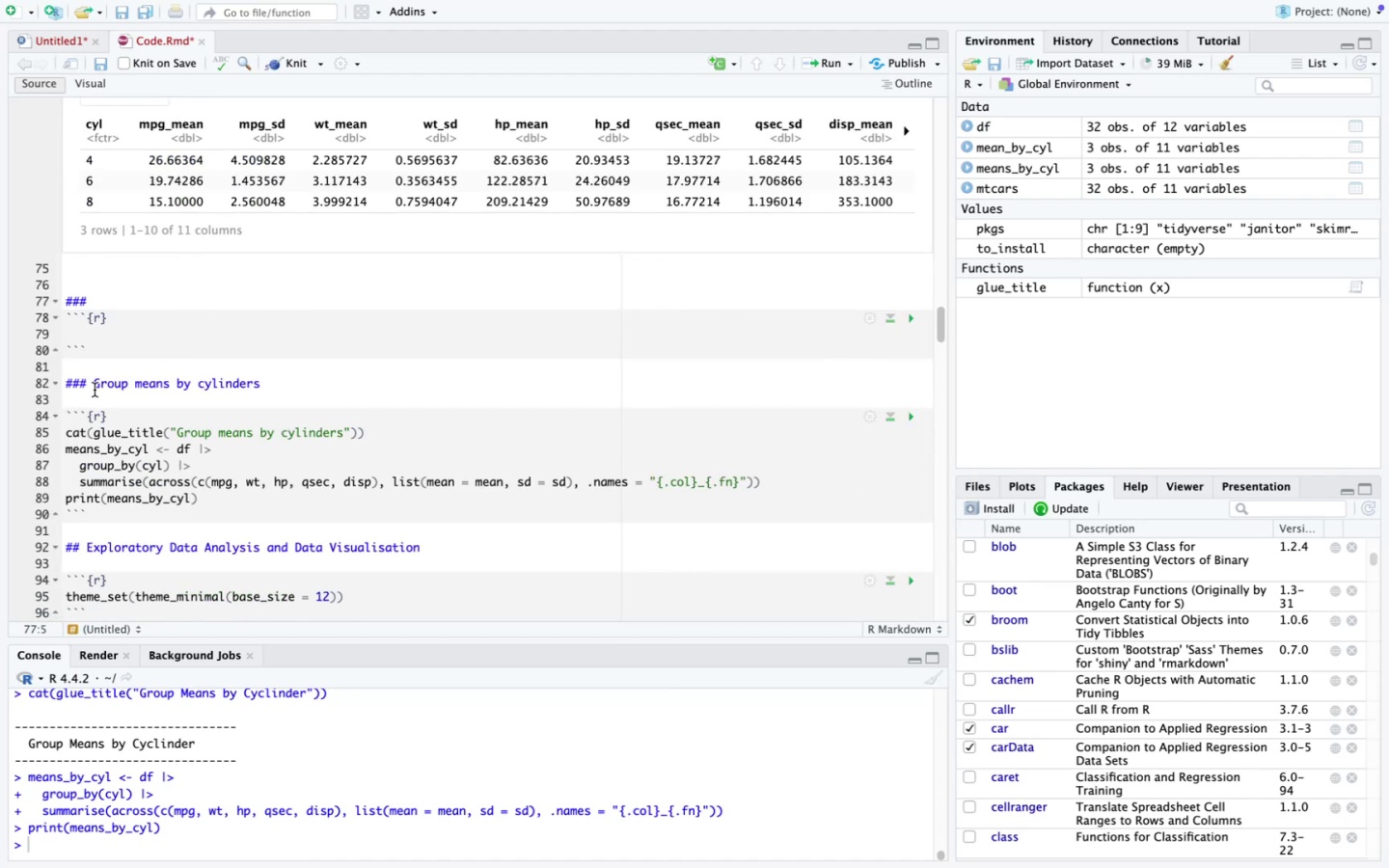 
left_click_drag(start_coordinate=[94, 387], to_coordinate=[259, 385])
 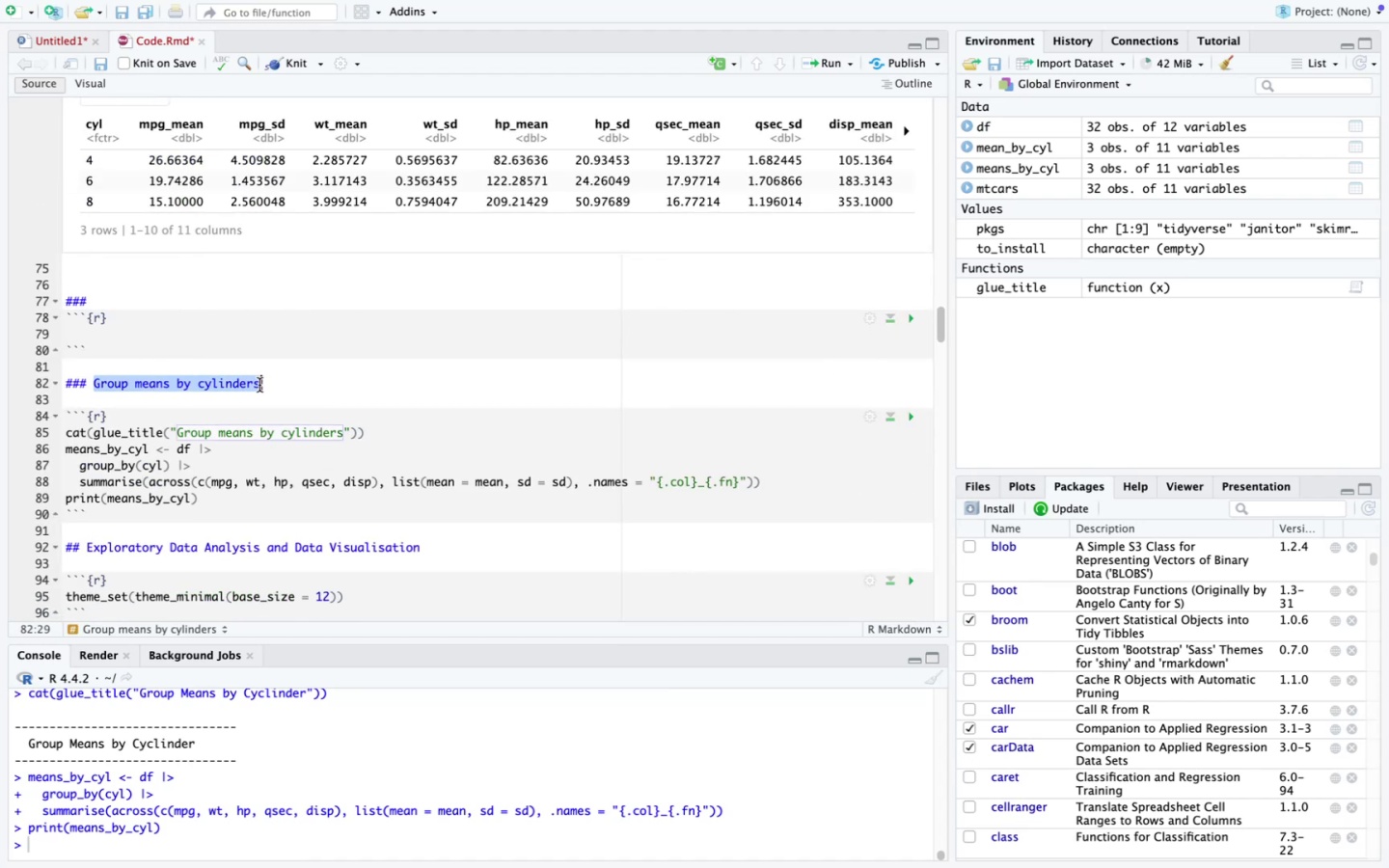 
key(Backspace)
 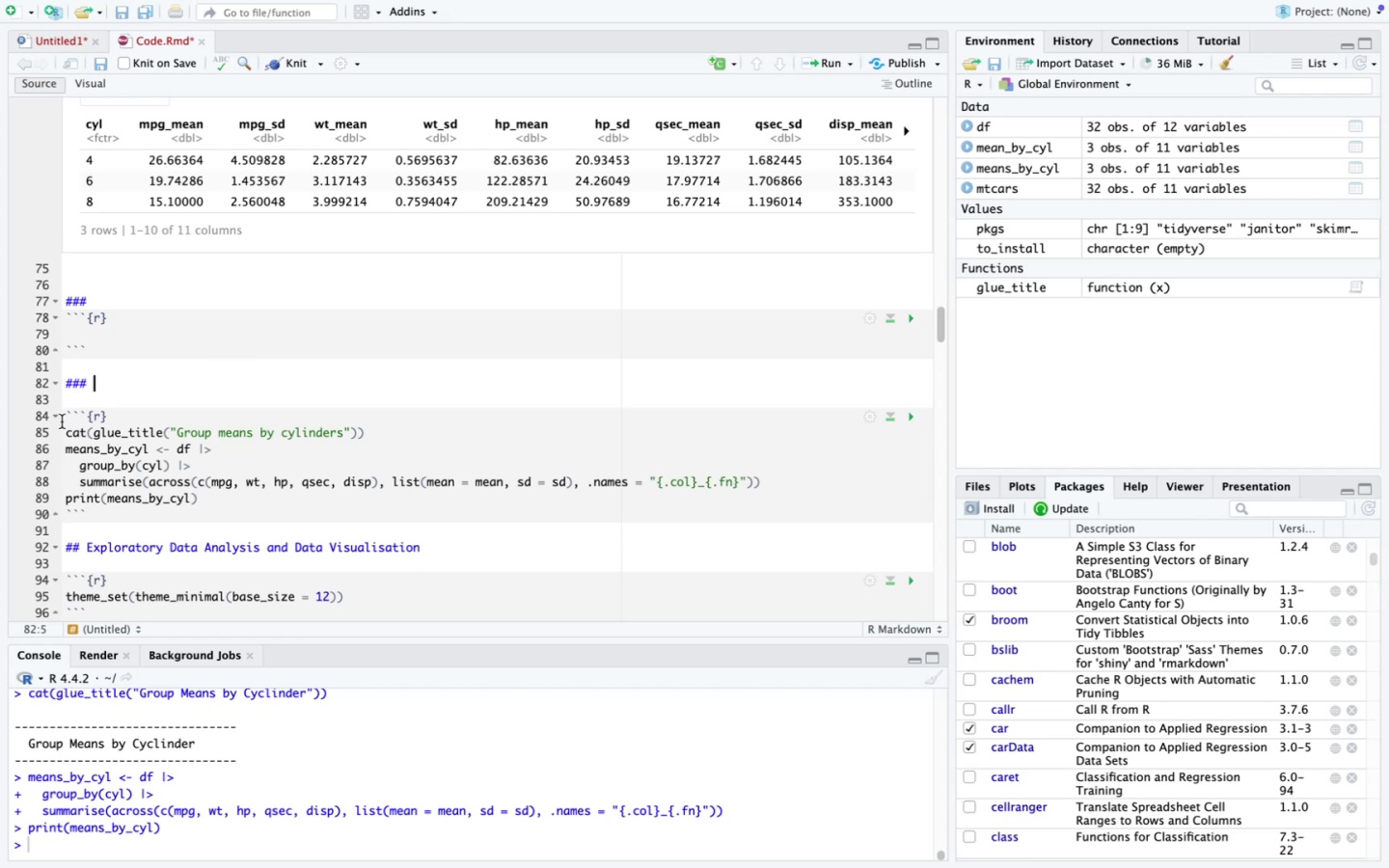 
left_click_drag(start_coordinate=[64, 435], to_coordinate=[421, 493])
 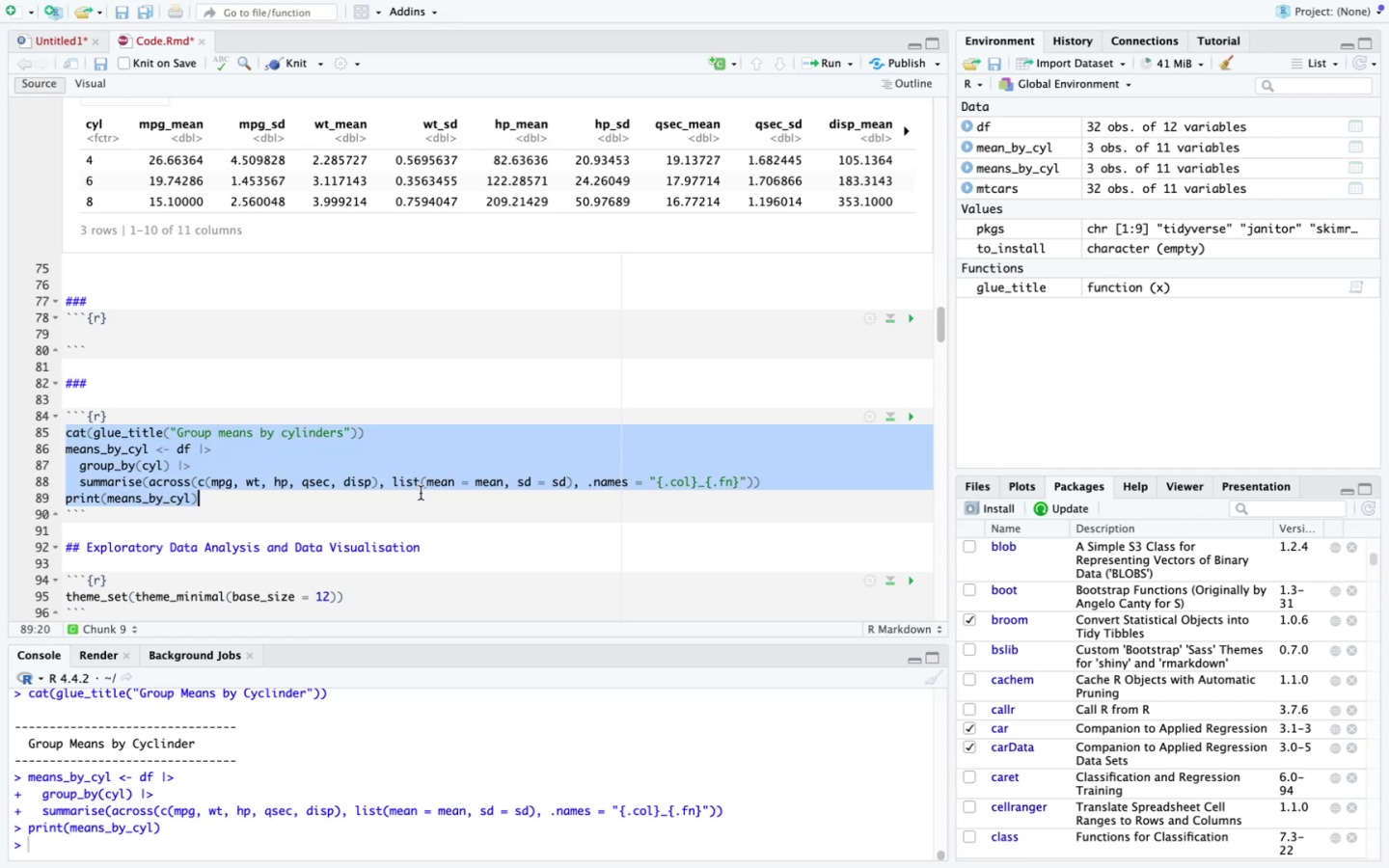 
key(Backspace)
 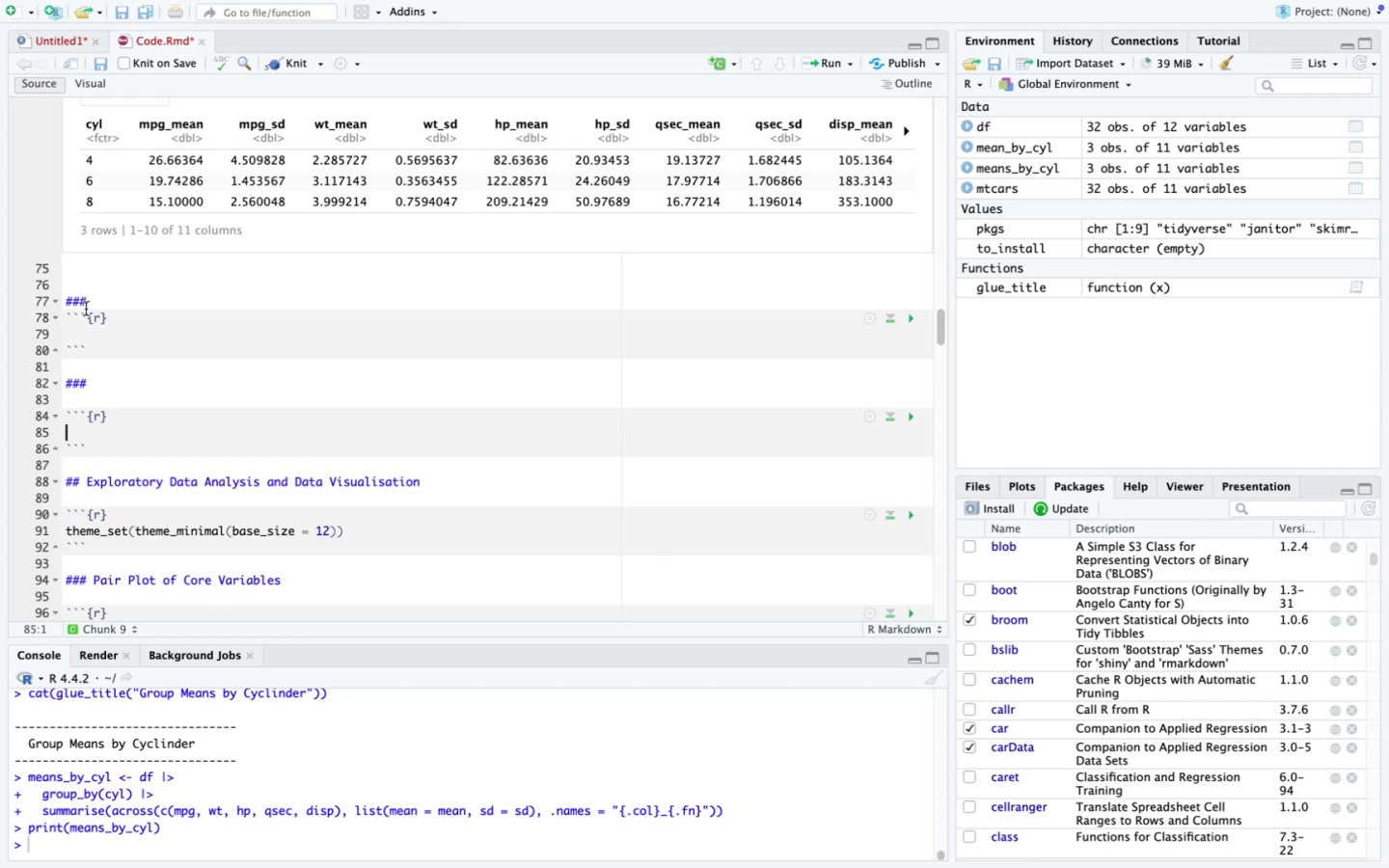 
left_click([88, 306])
 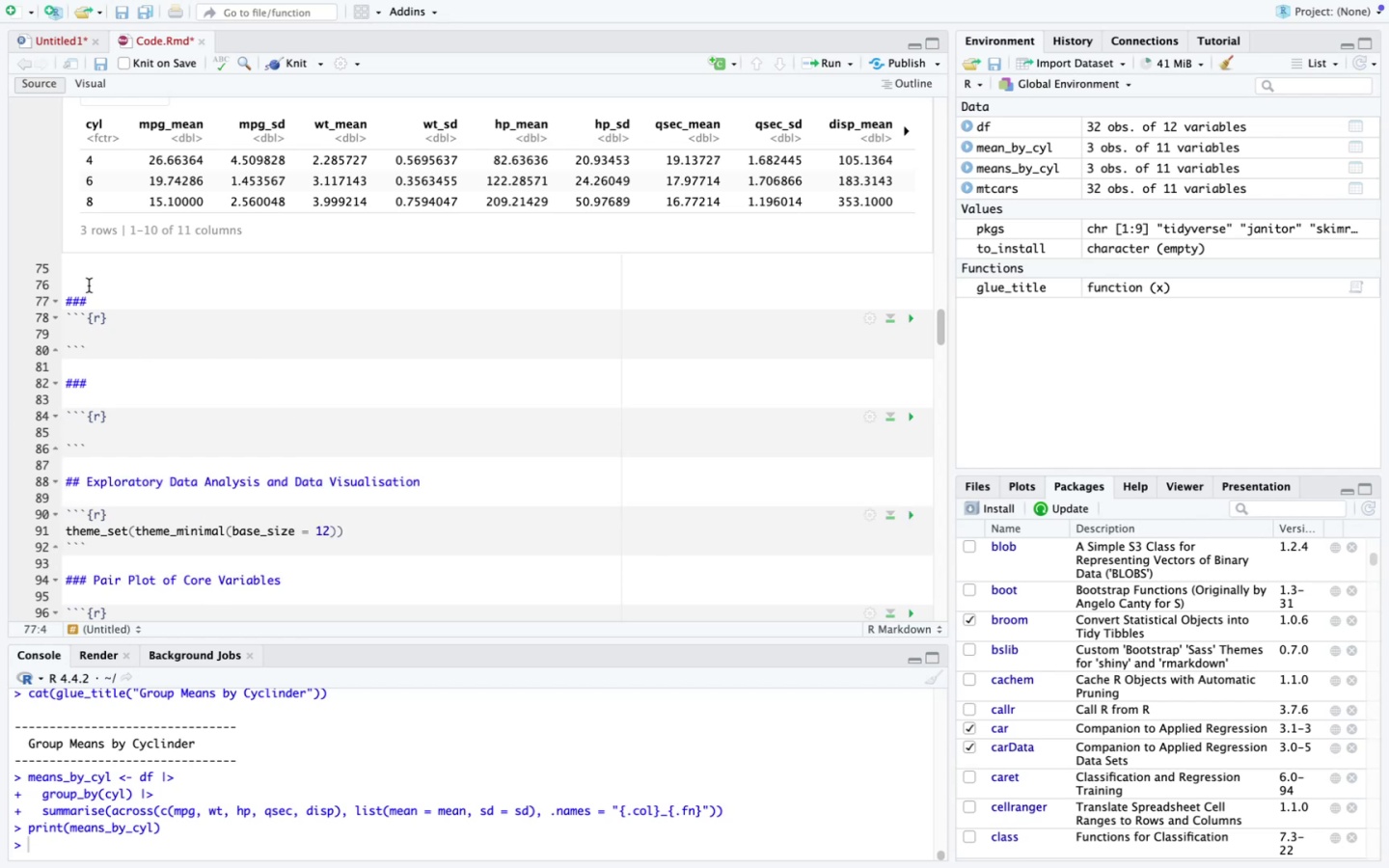 
left_click([89, 285])
 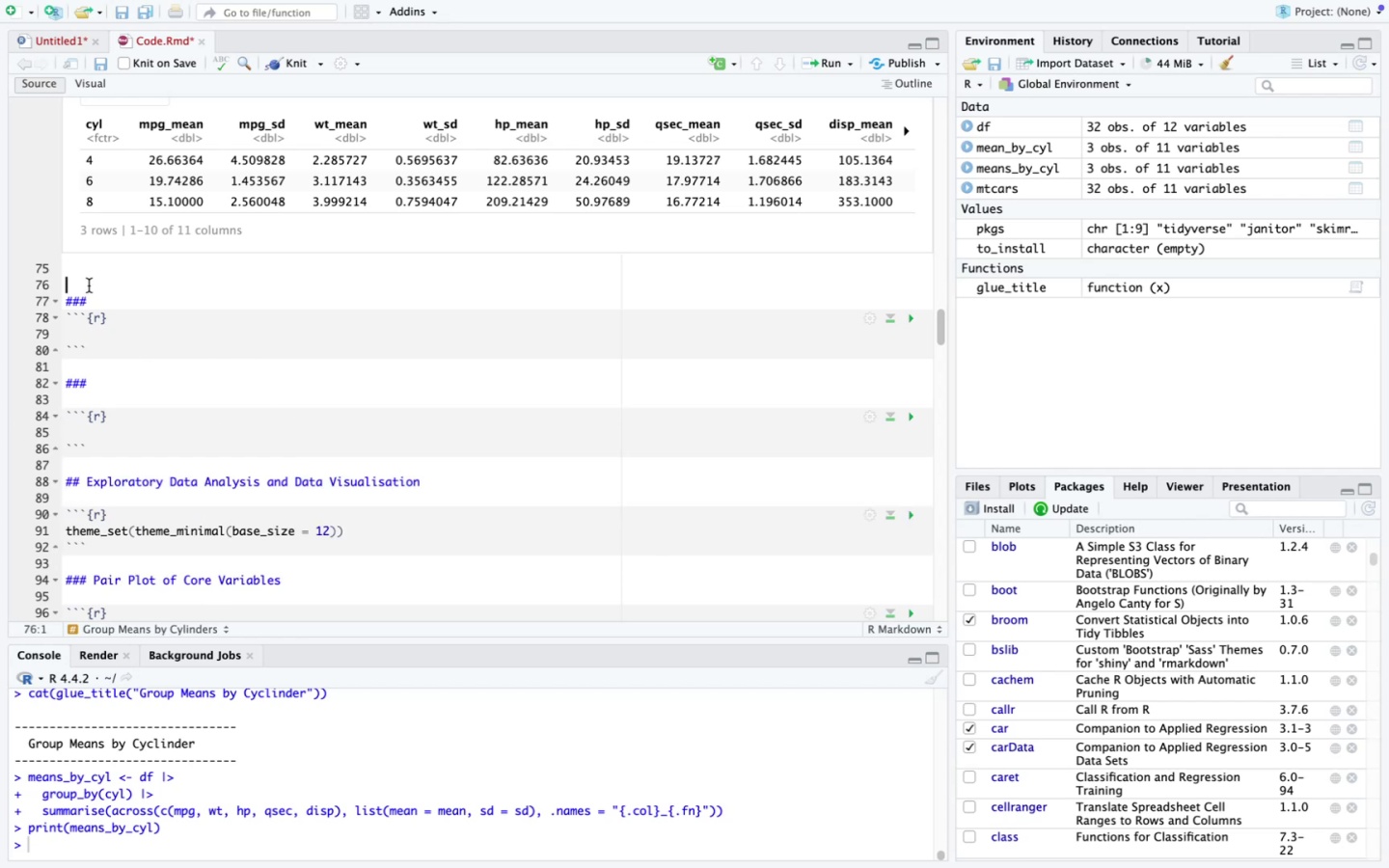 
key(Backspace)
 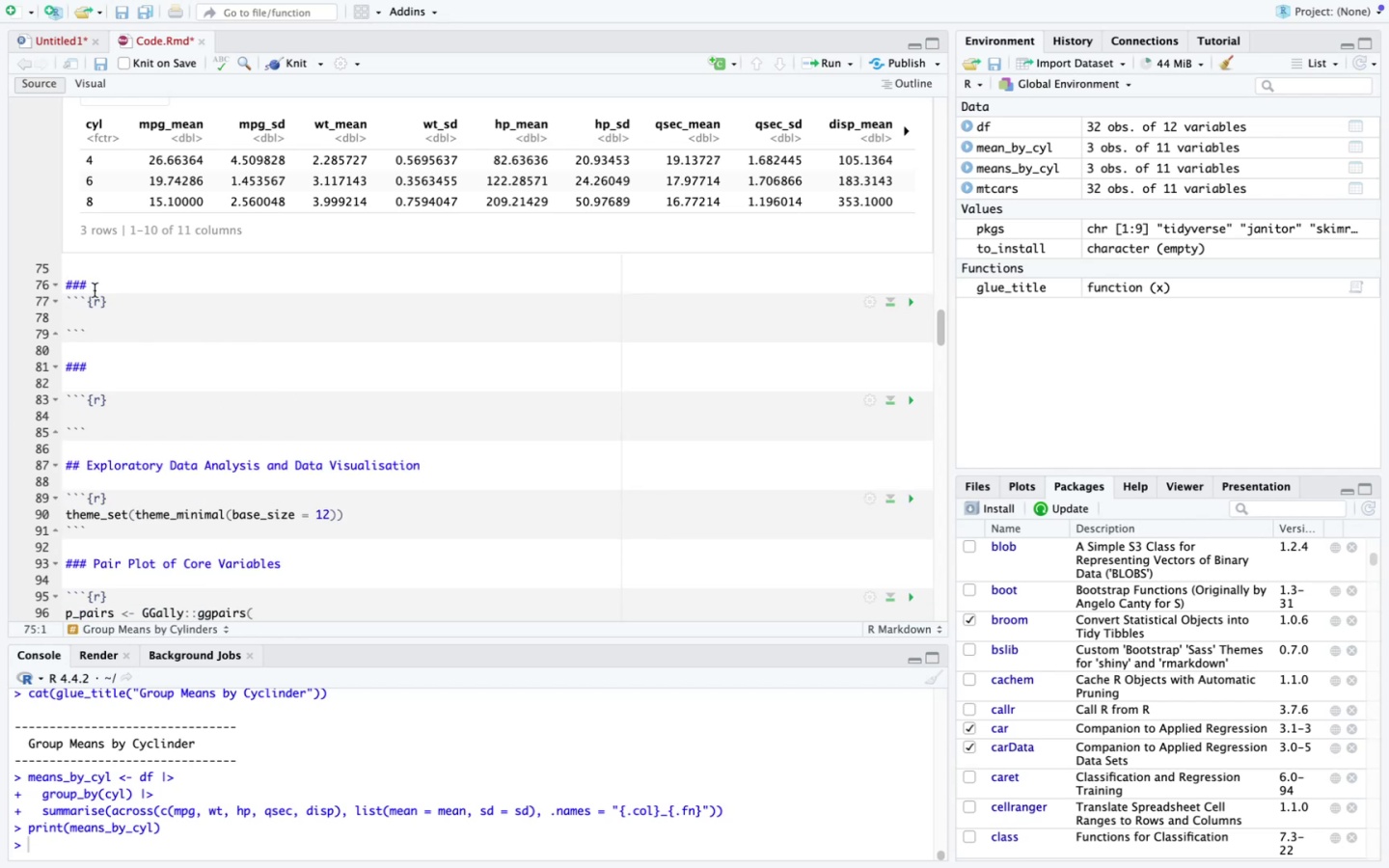 
left_click([95, 290])
 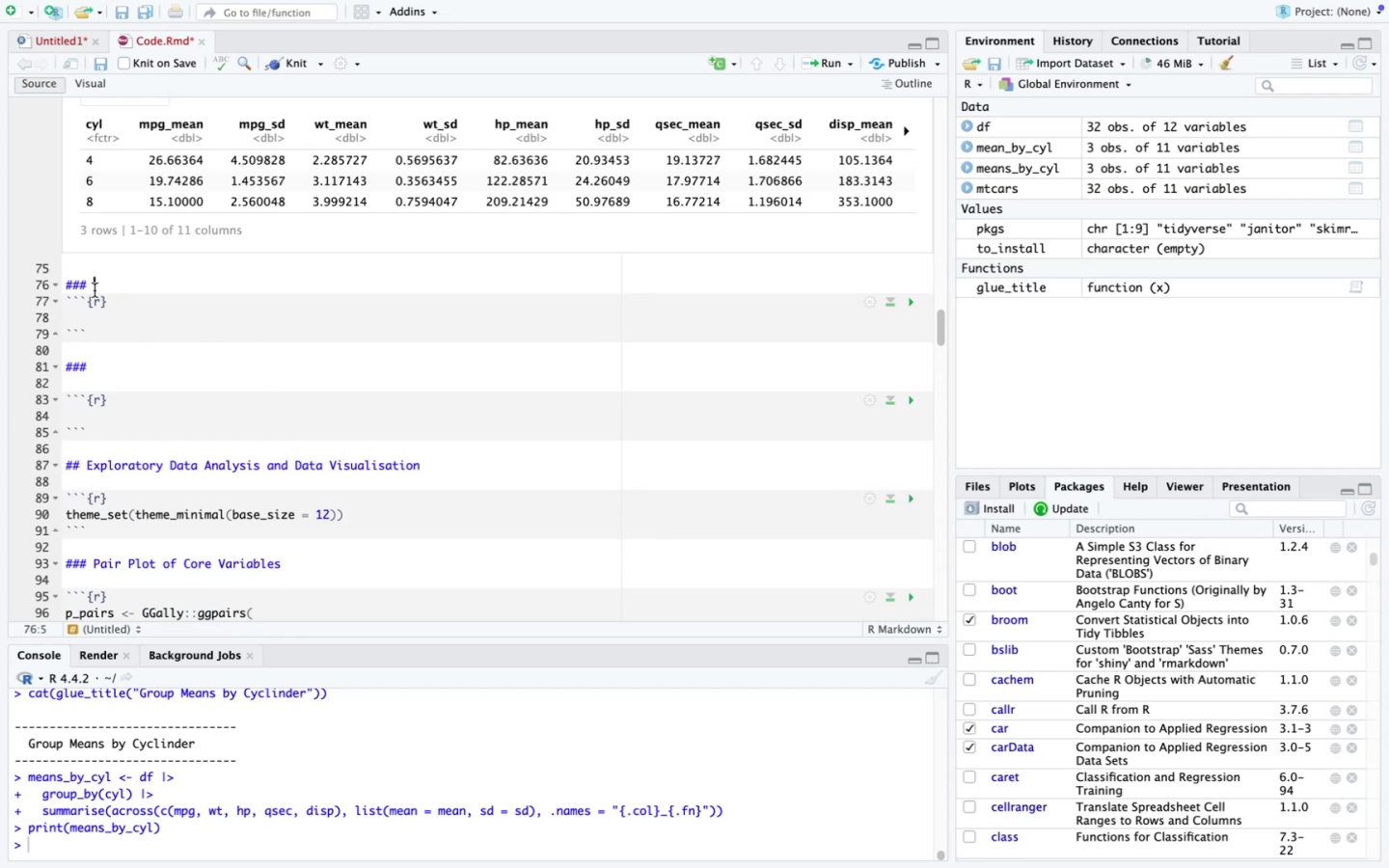 
type( Explo)
key(Backspace)
key(Backspace)
key(Backspace)
key(Backspace)
key(Backspace)
key(Backspace)
type(Exploratoey )
key(Backspace)
key(Backspace)
key(Backspace)
type(ry Data Analysis and Data Visualisation)
 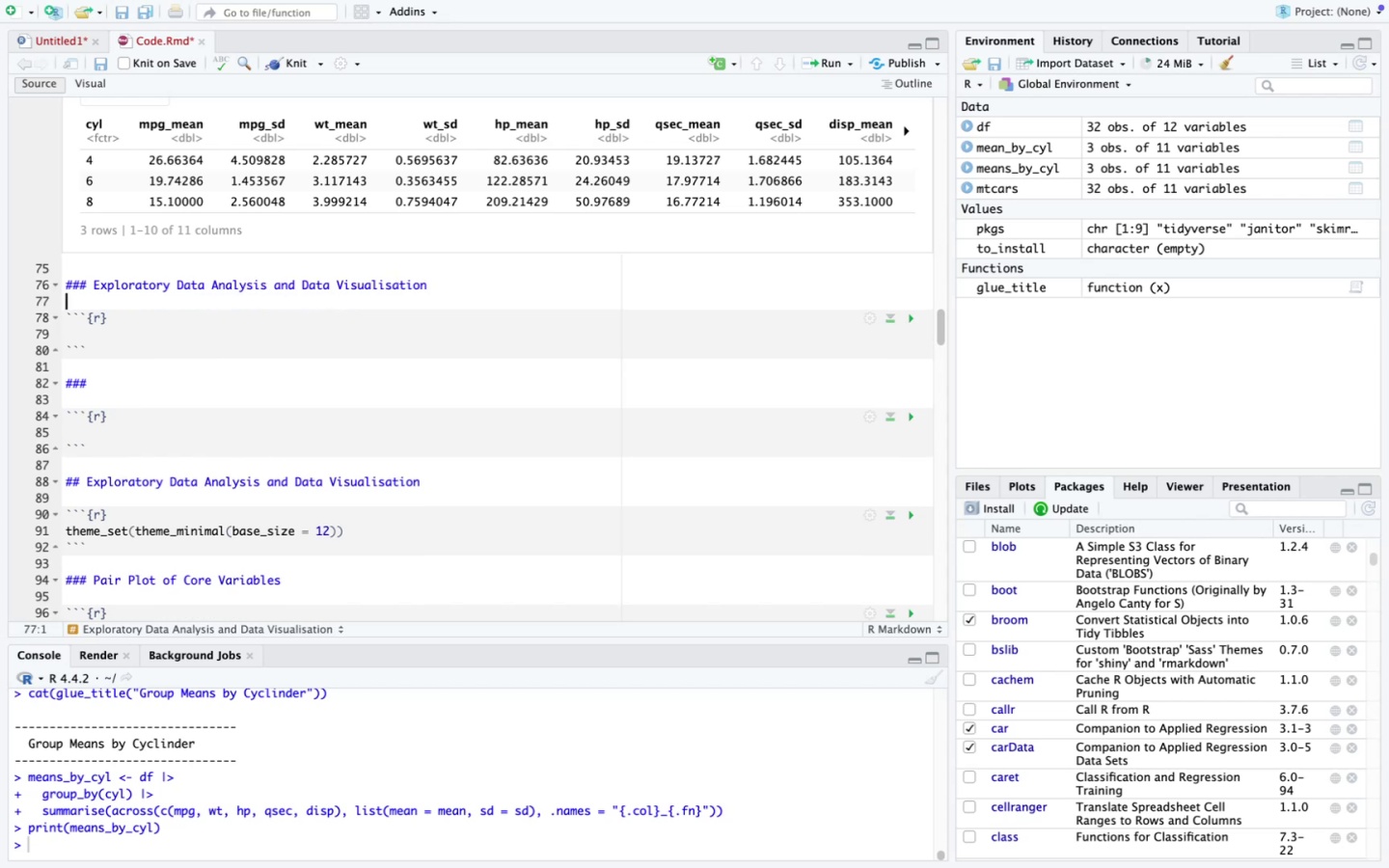 
 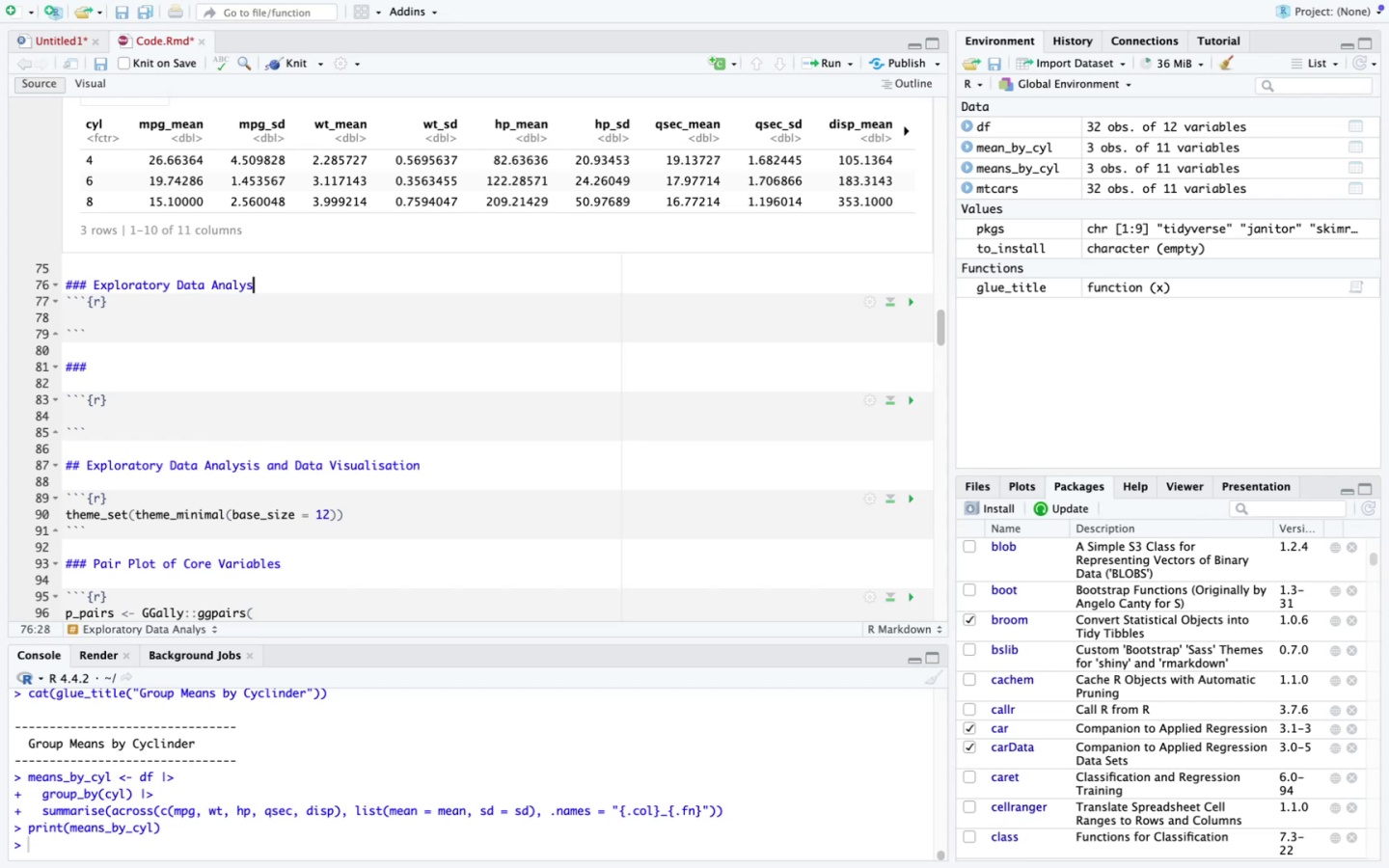 
key(Enter)
 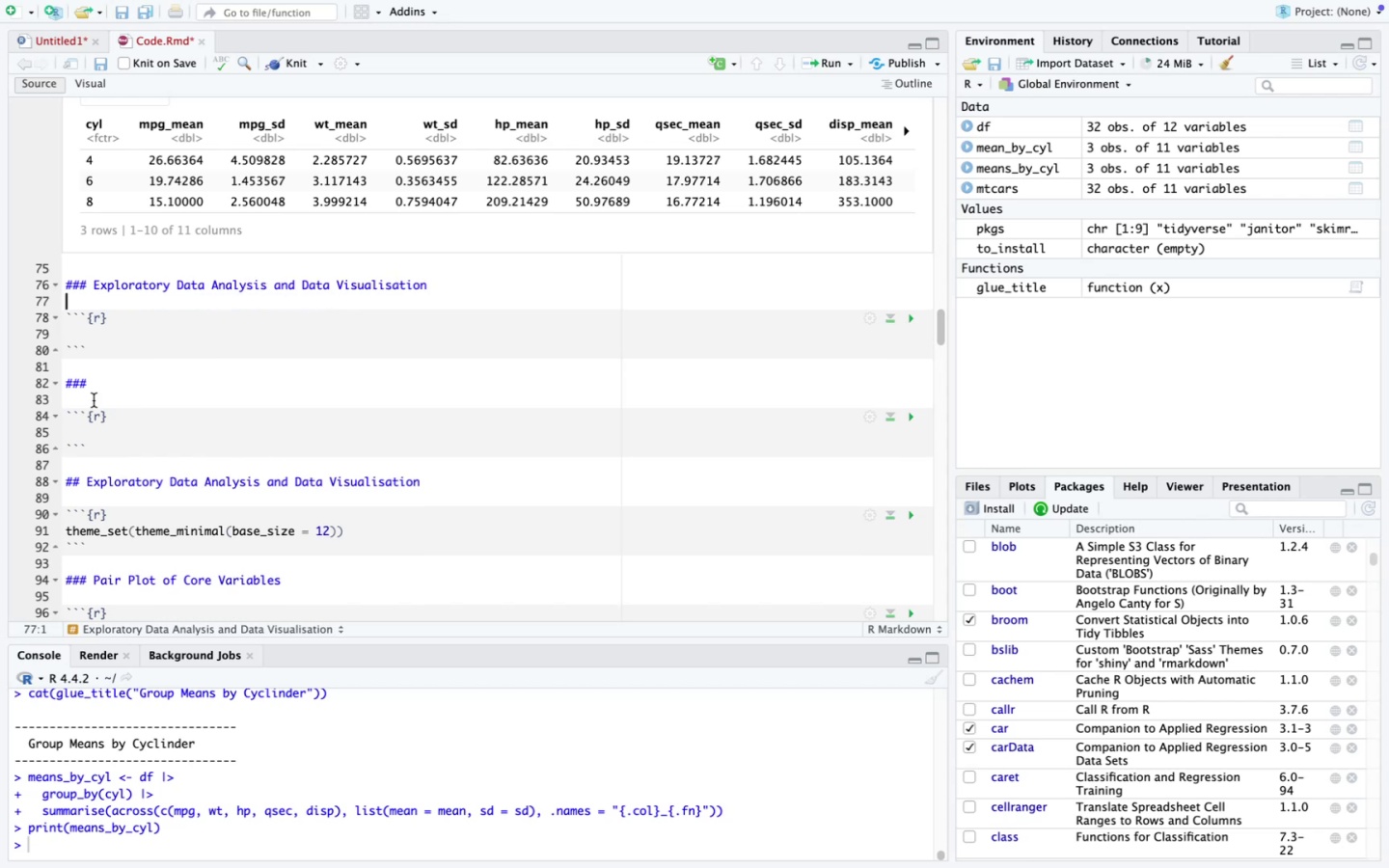 
scroll: coordinate [93, 400], scroll_direction: down, amount: 5.0
 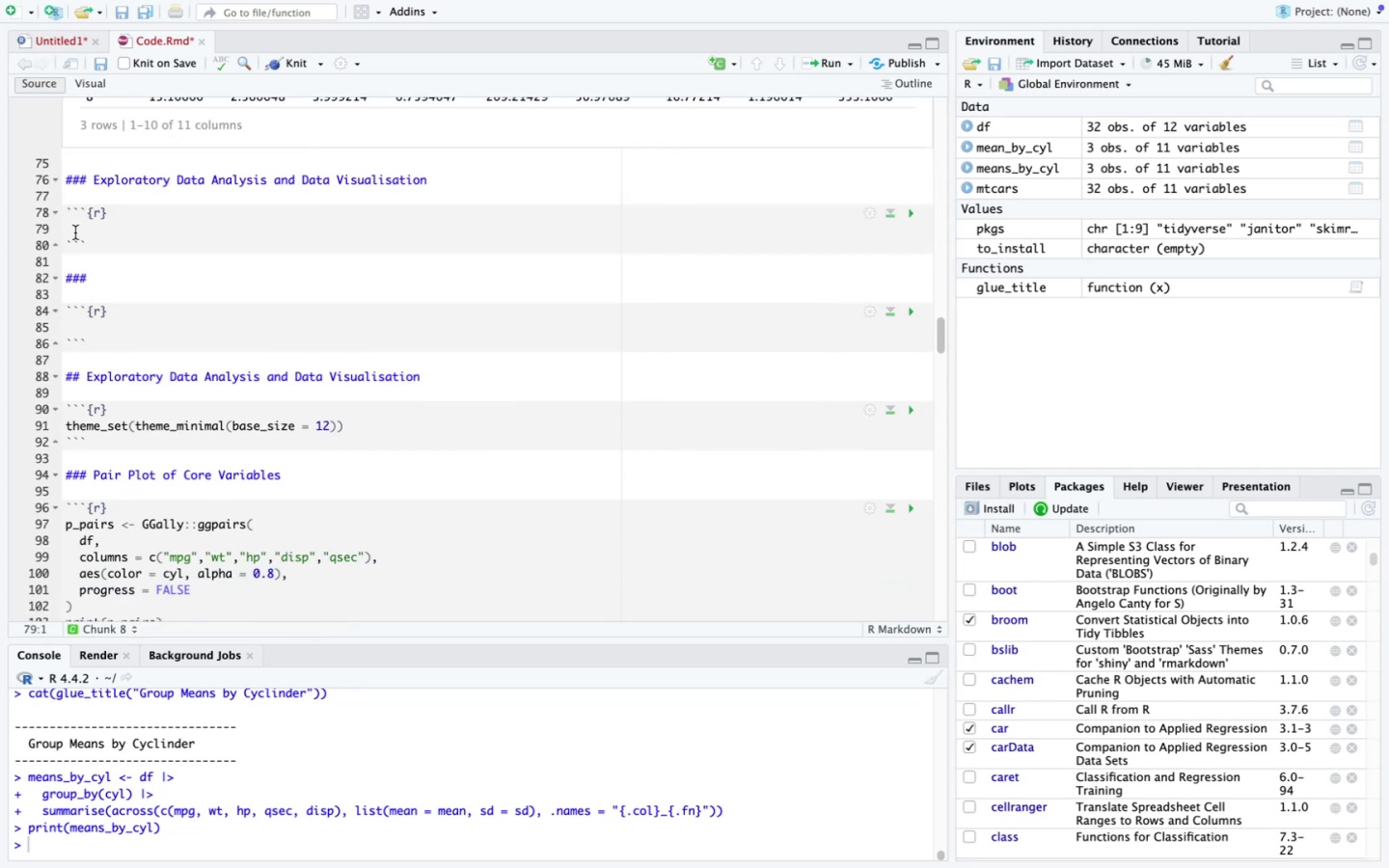 
type(theme_set(theme_mini)
 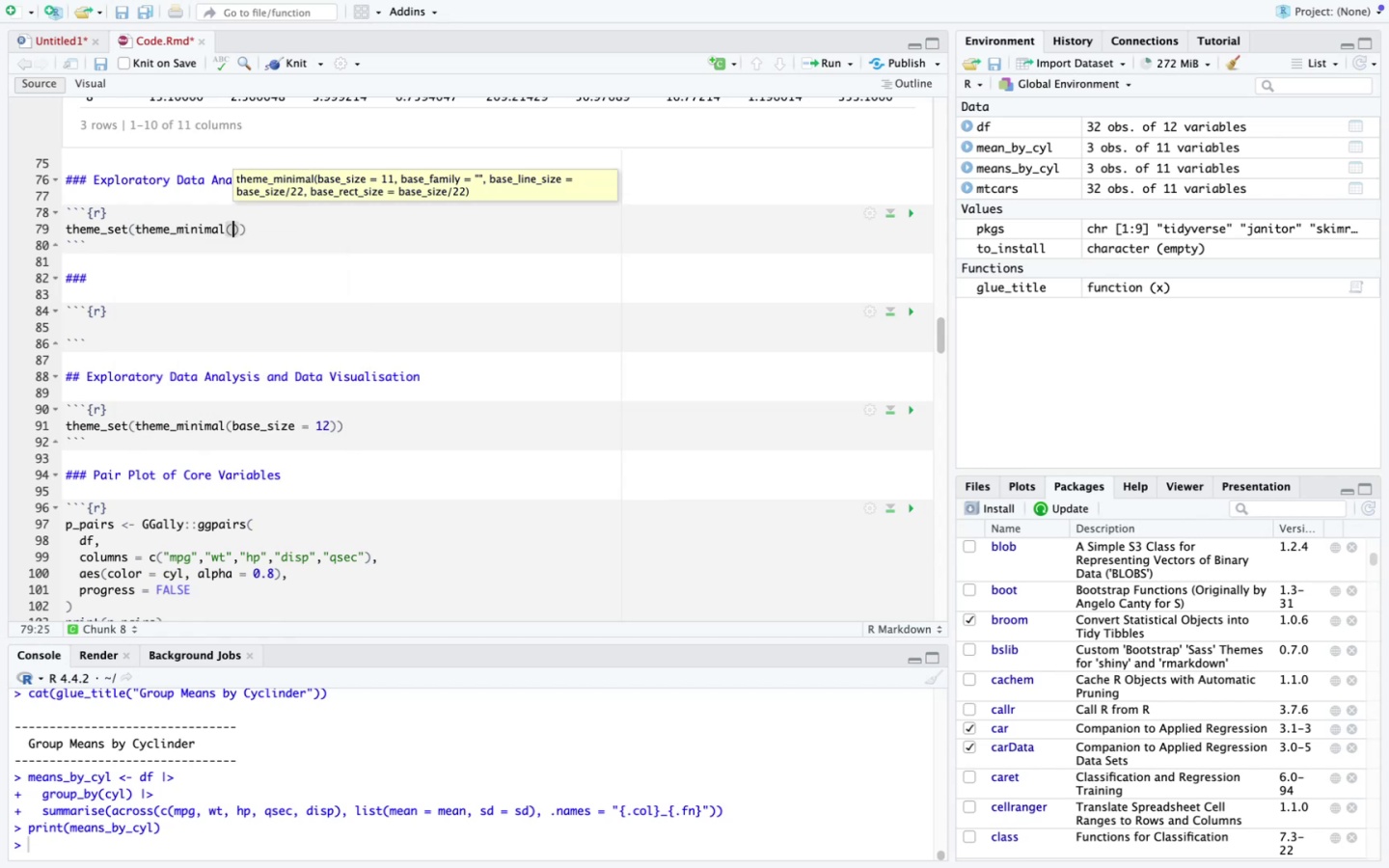 
 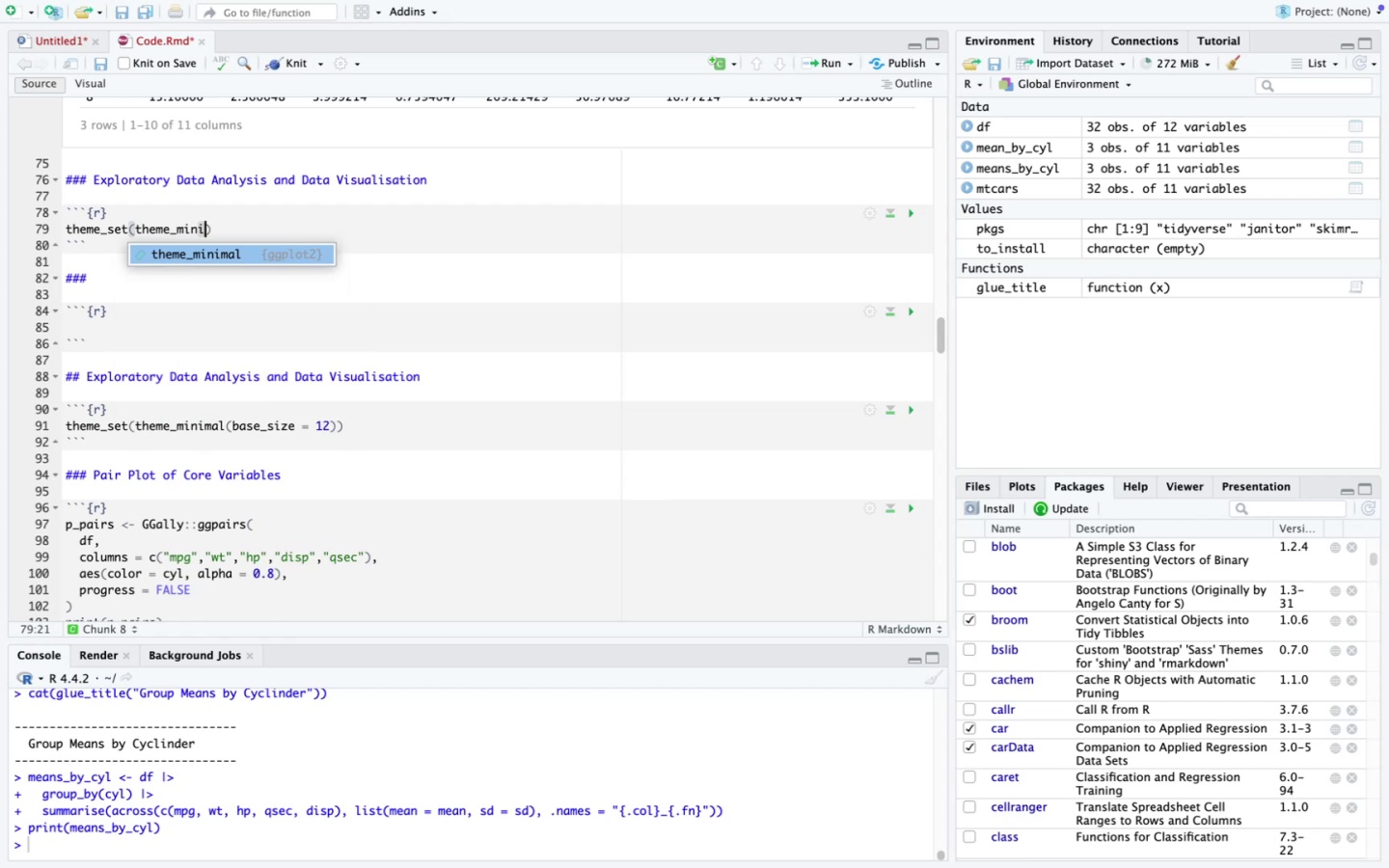 
key(Enter)
 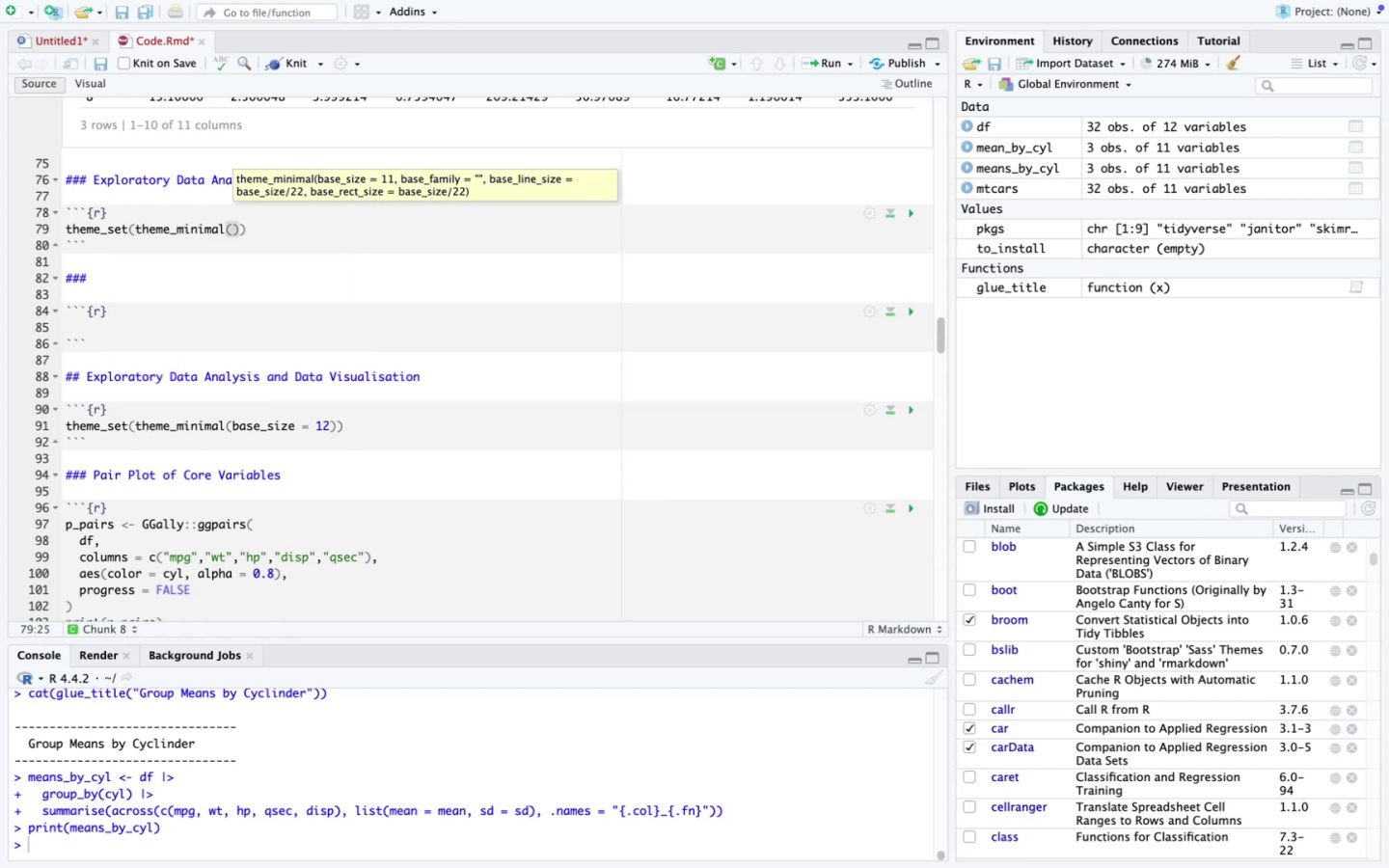 
type(base_size)
 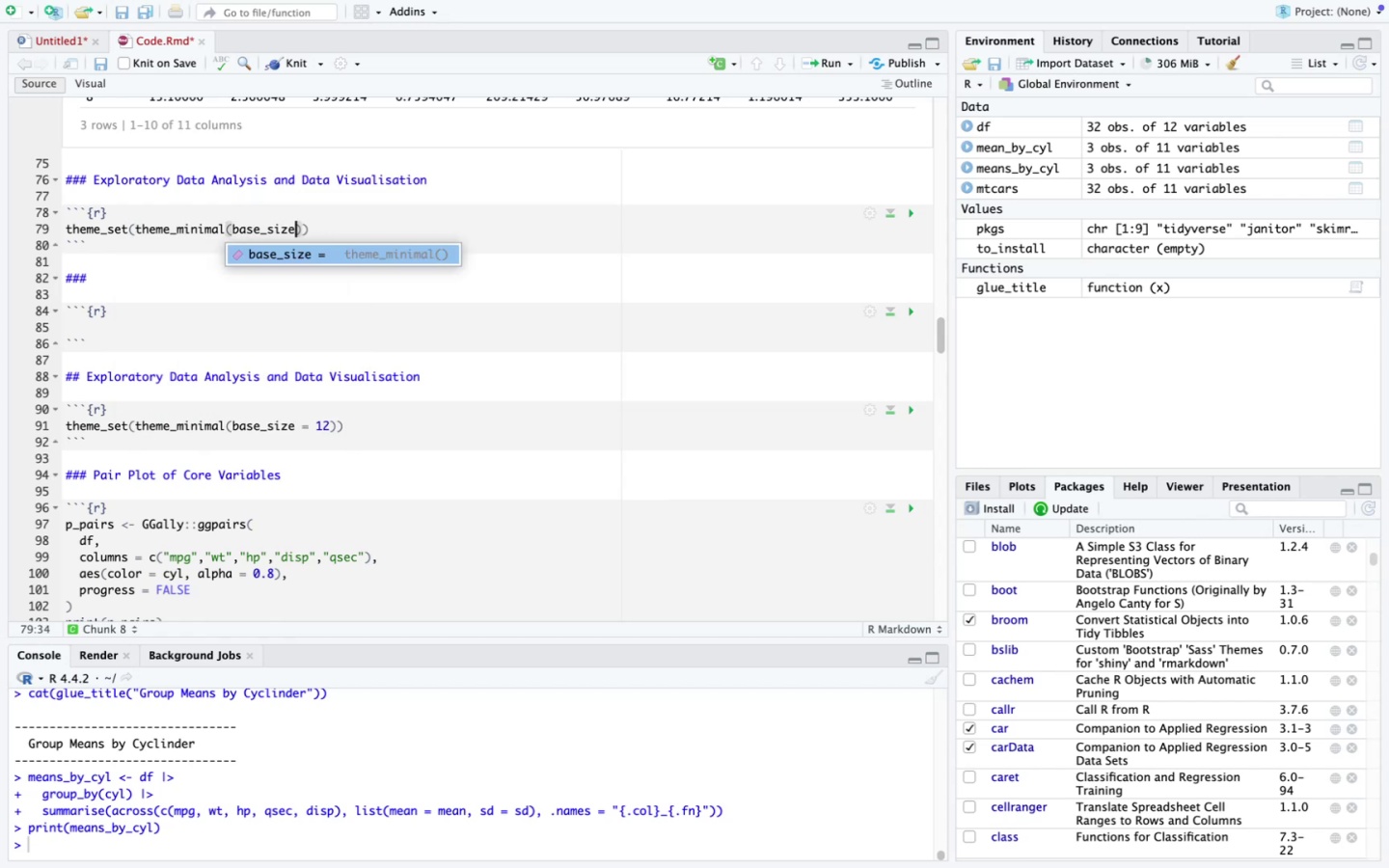 
key(ArrowRight)
 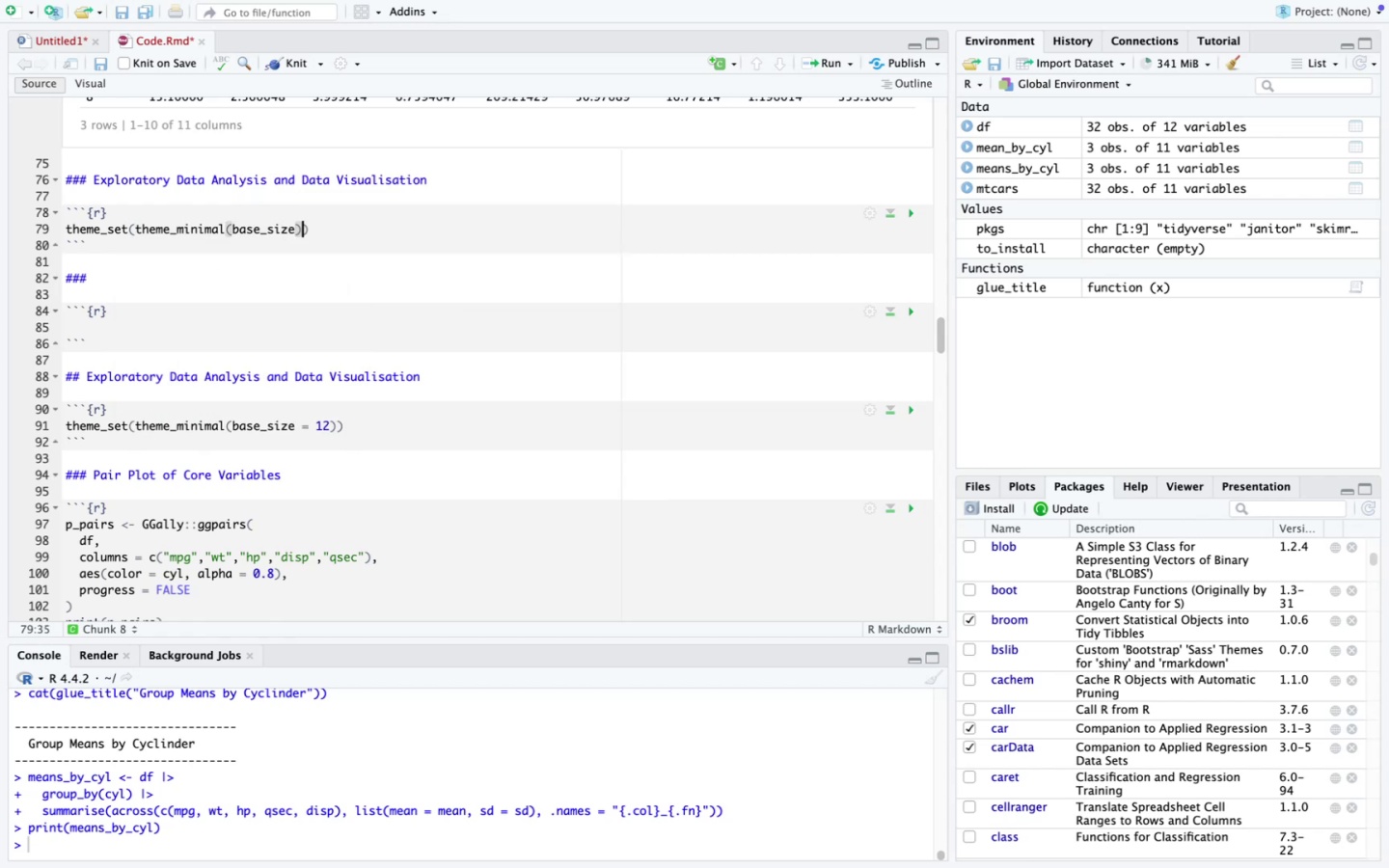 
key(ArrowLeft)
 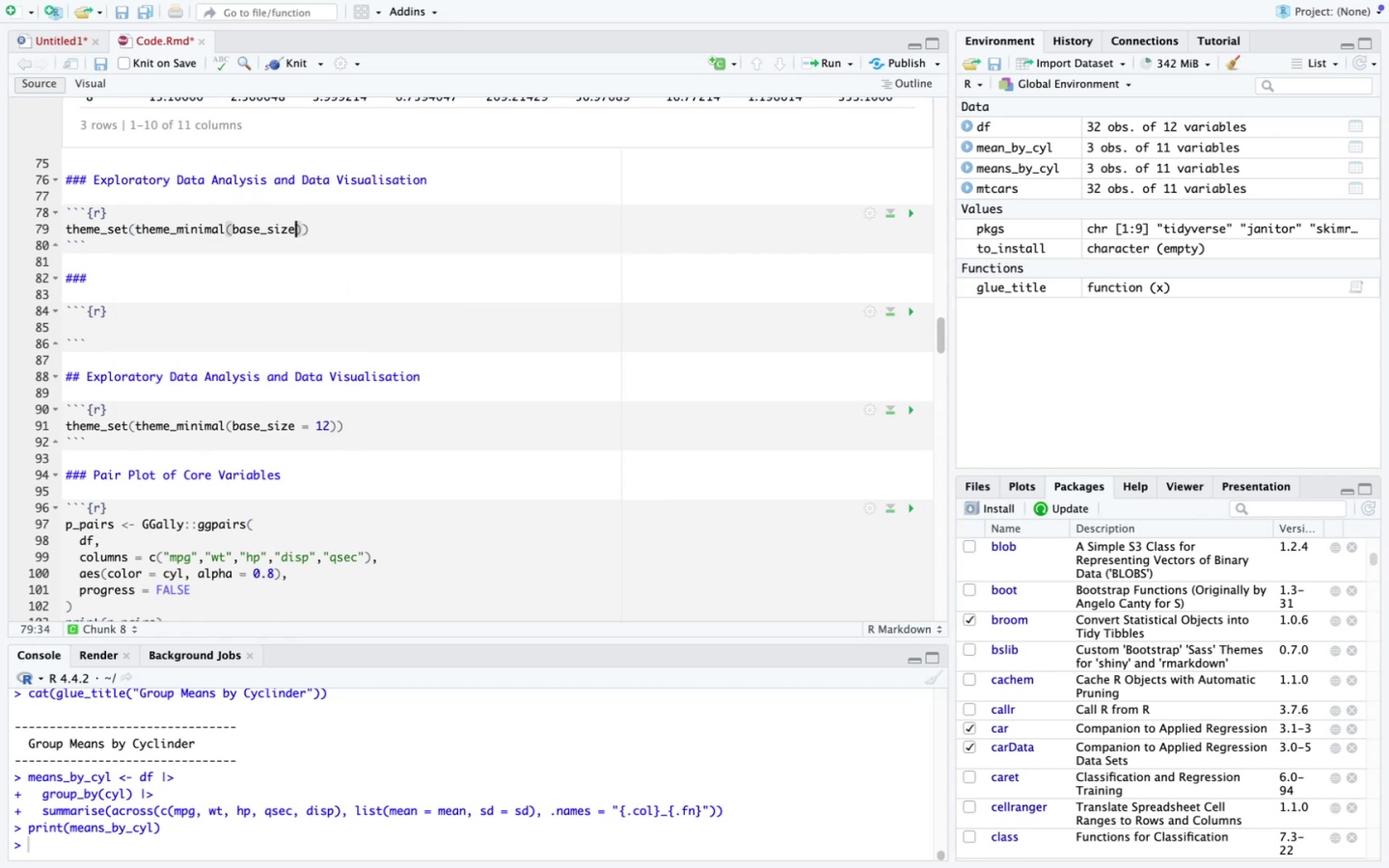 
type( = 12)
 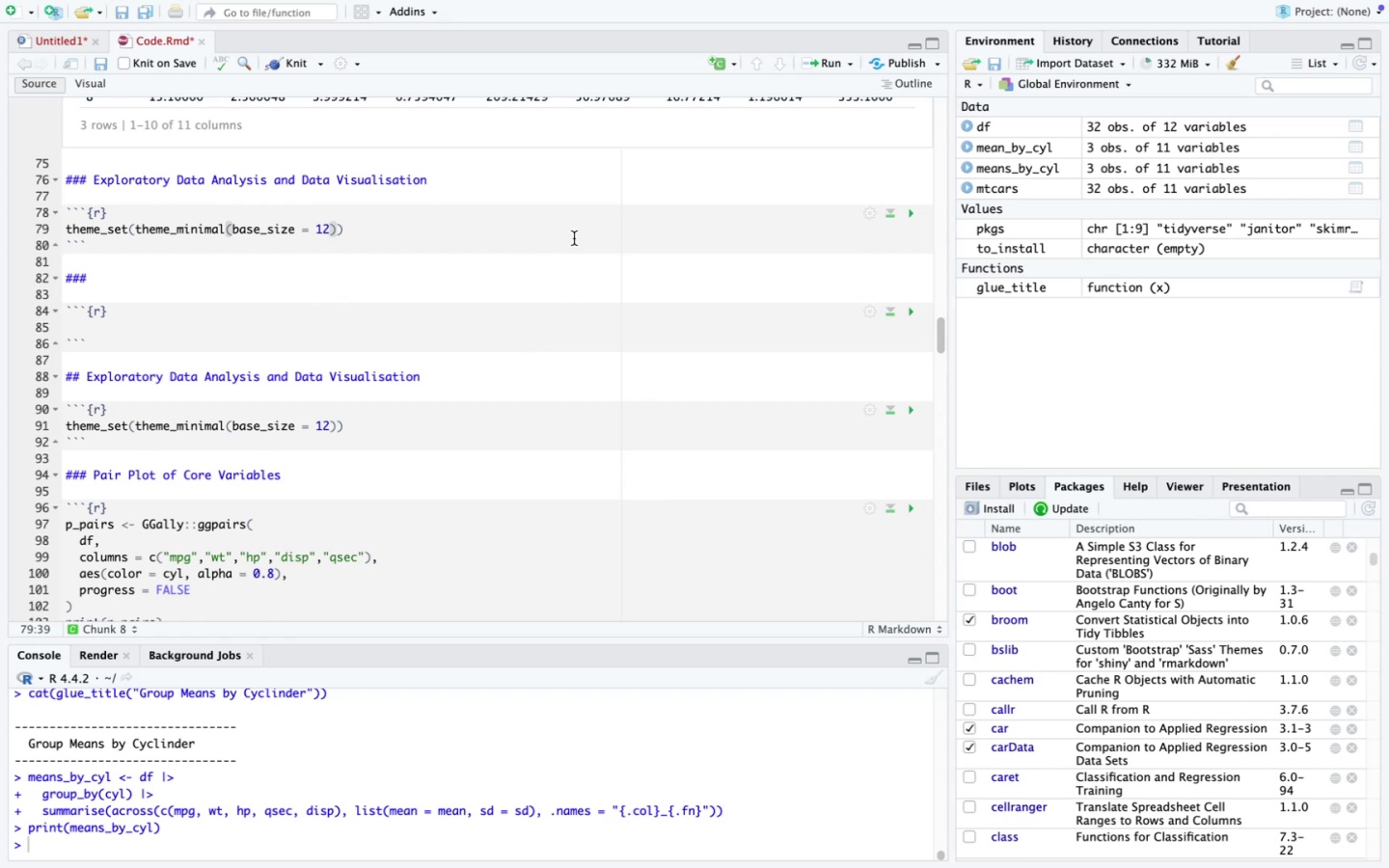 
wait(5.05)
 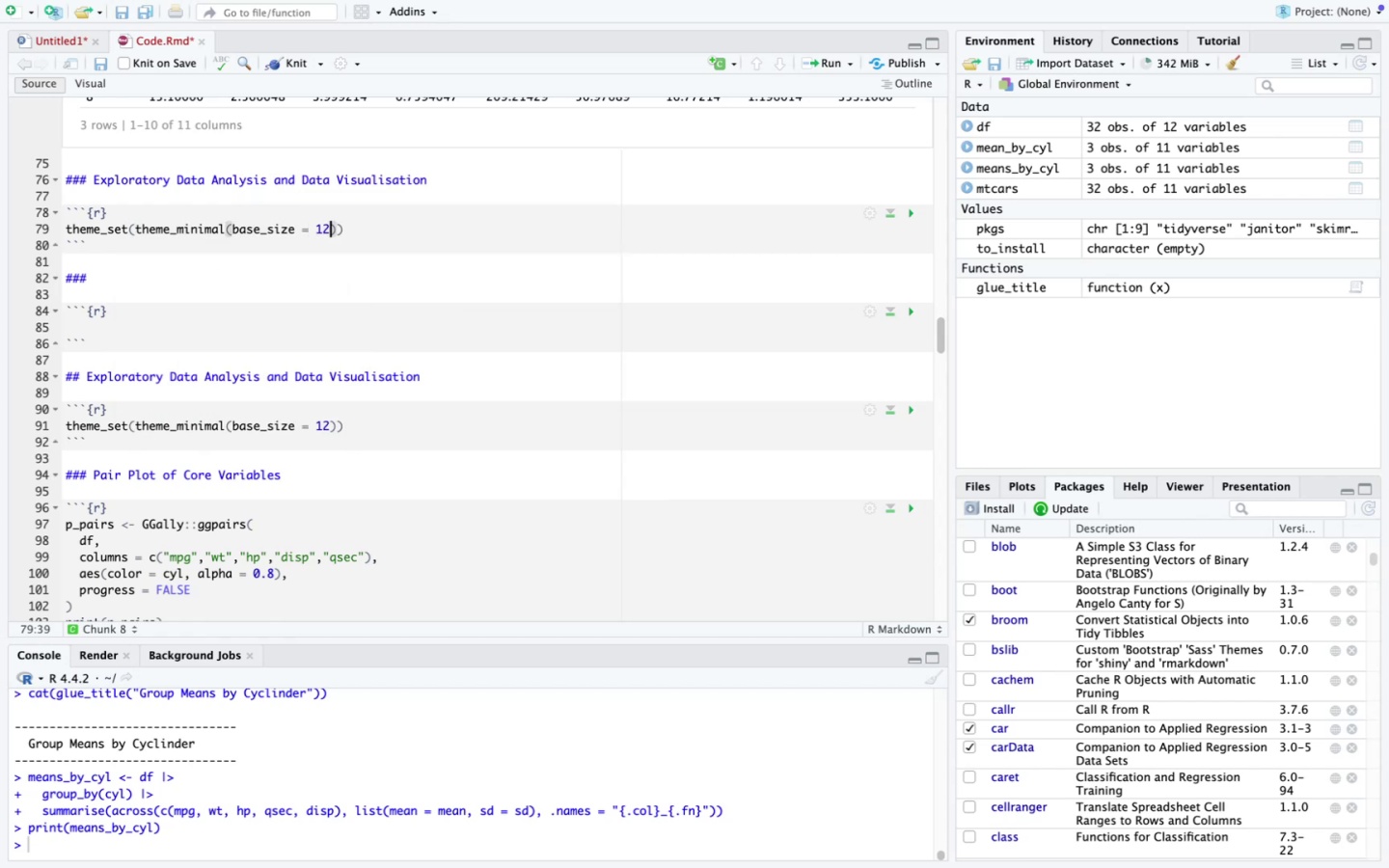 
left_click([907, 216])
 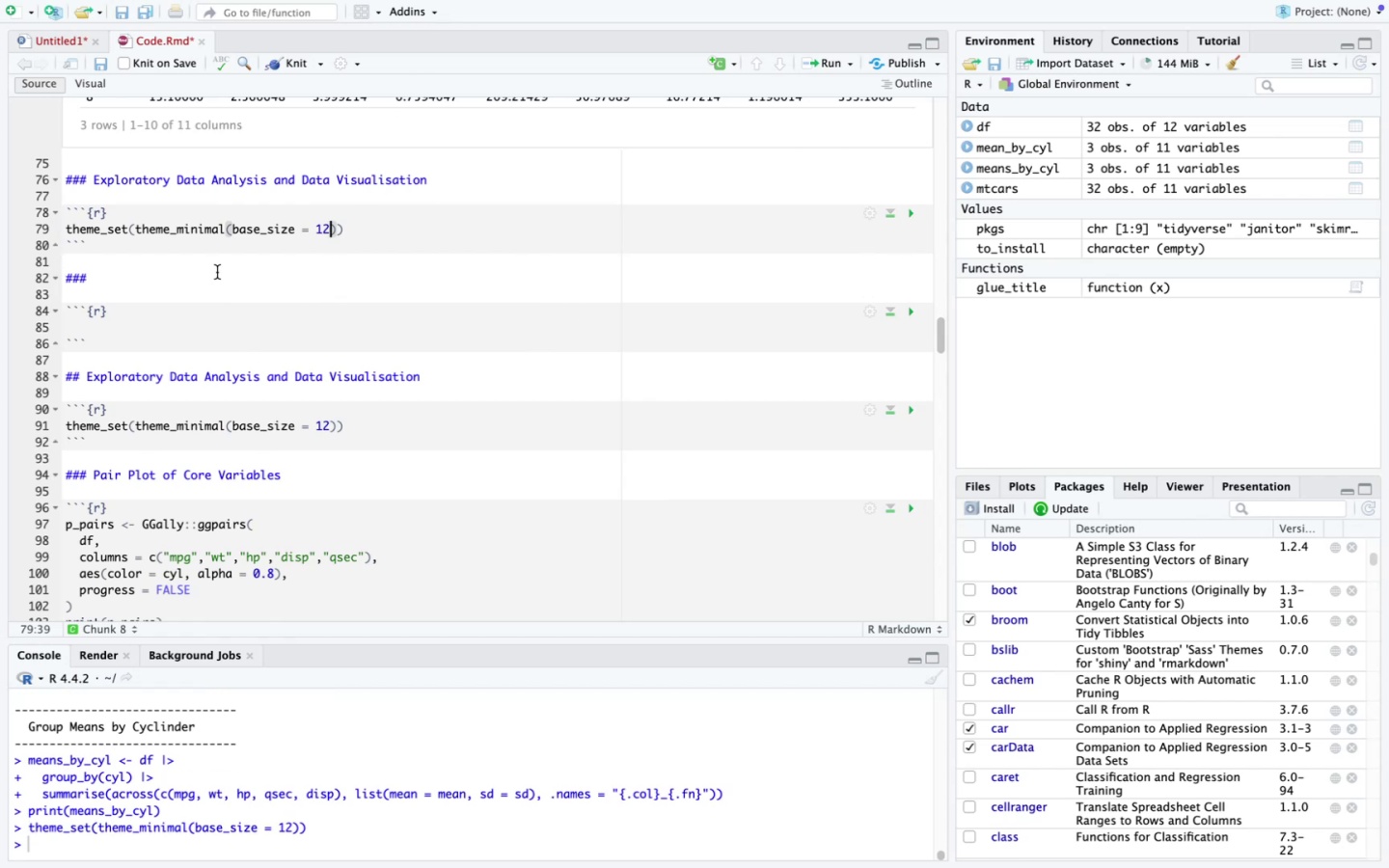 
left_click([217, 276])
 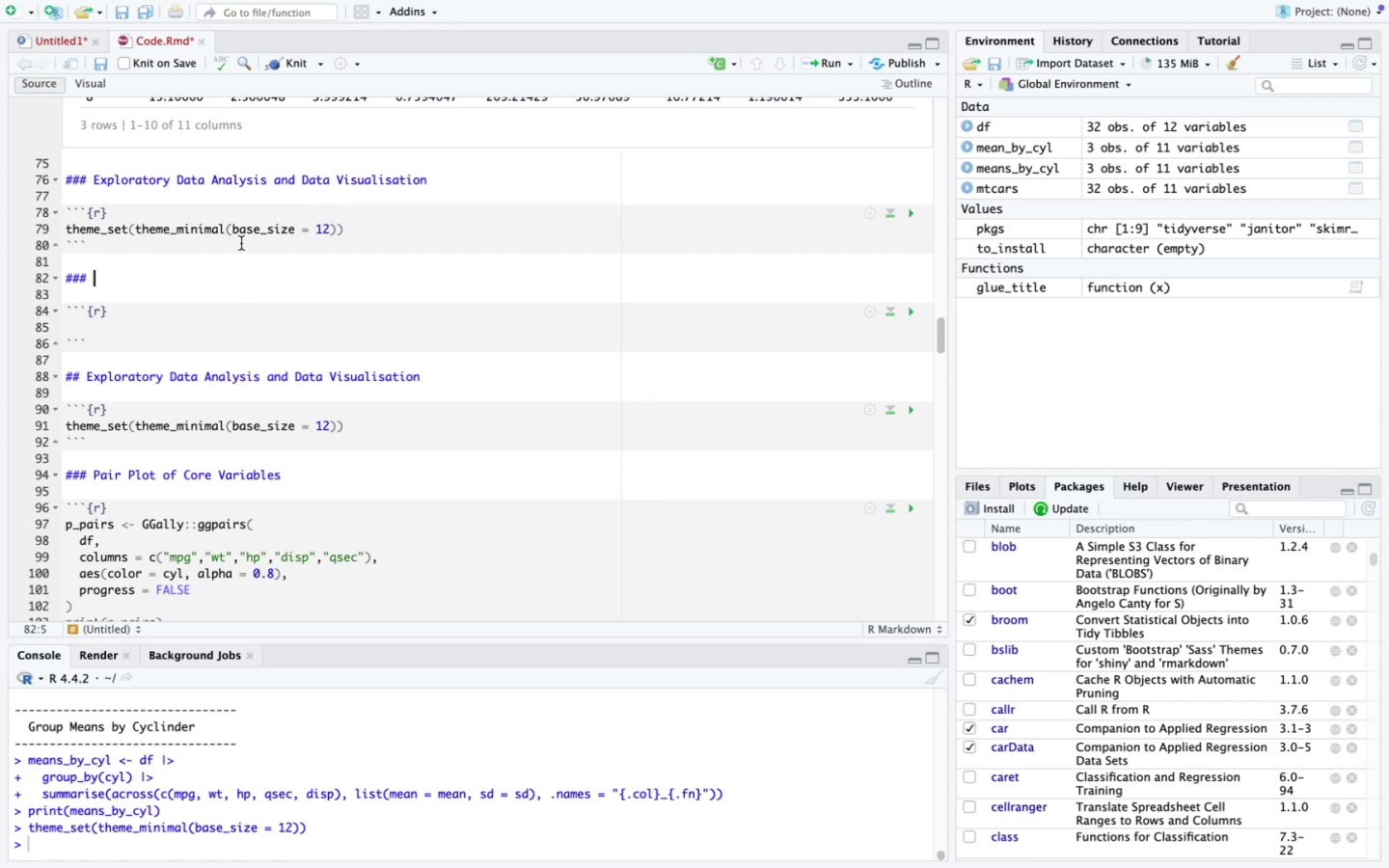 
wait(6.81)
 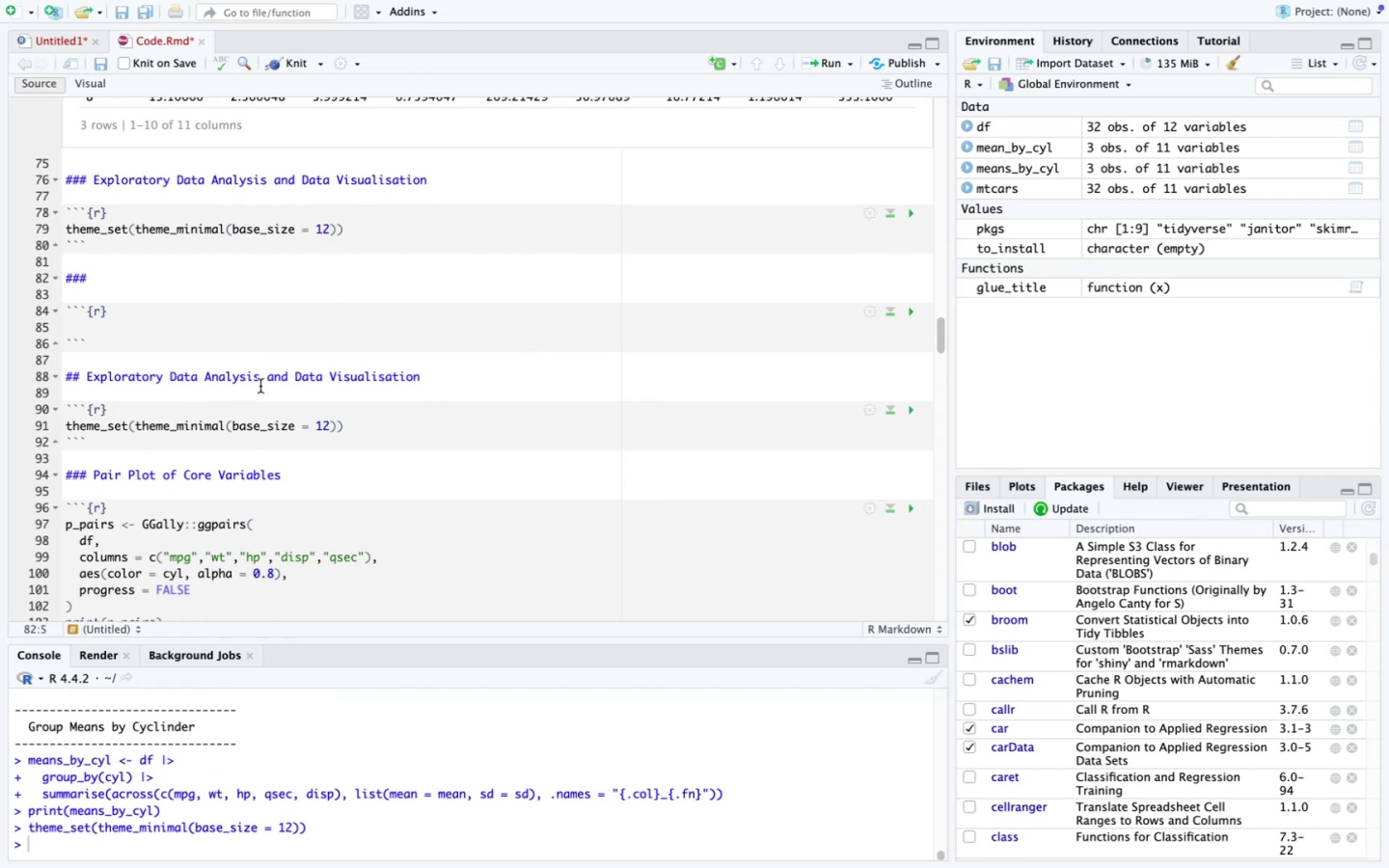 
left_click([78, 183])
 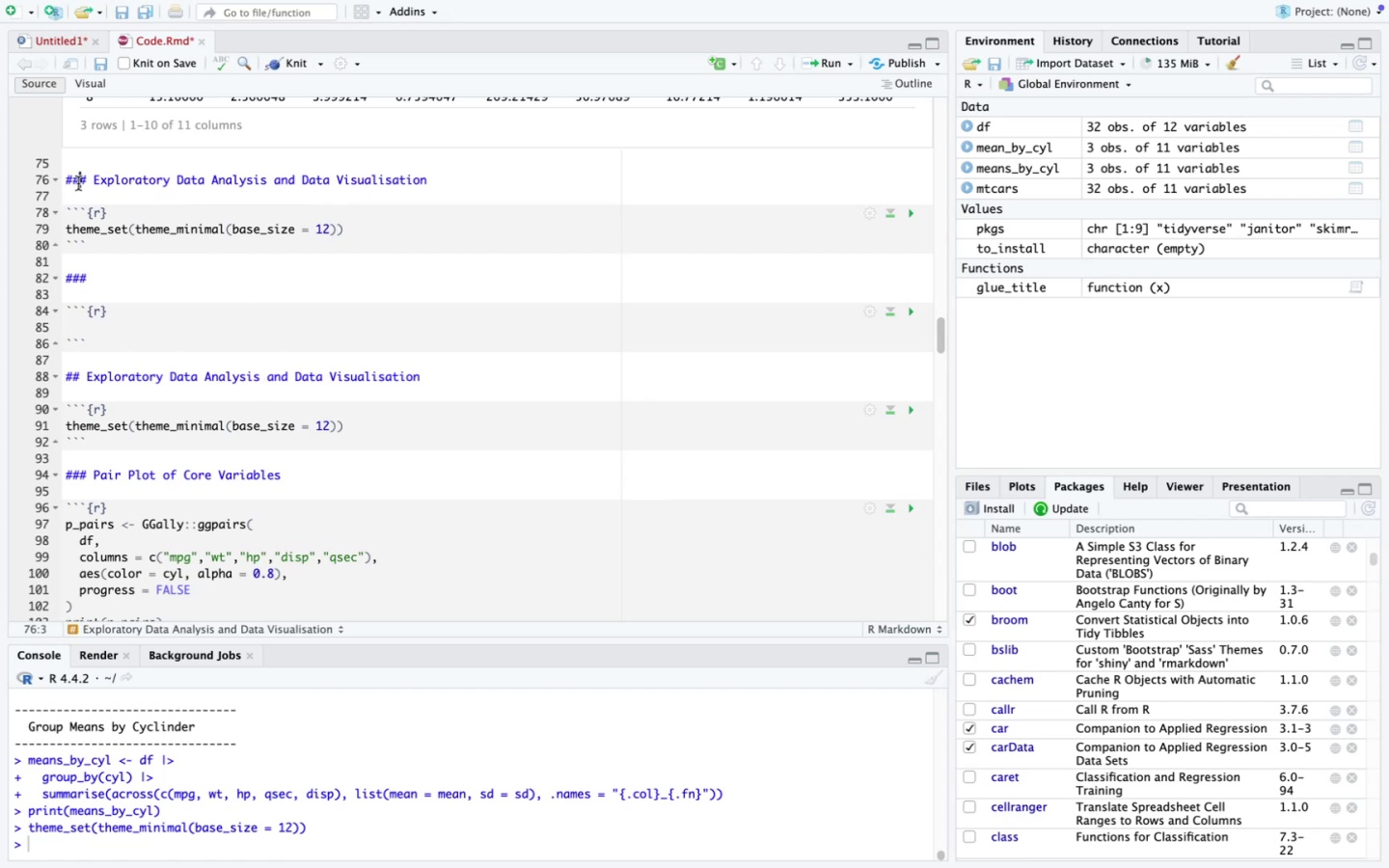 
key(Backspace)
 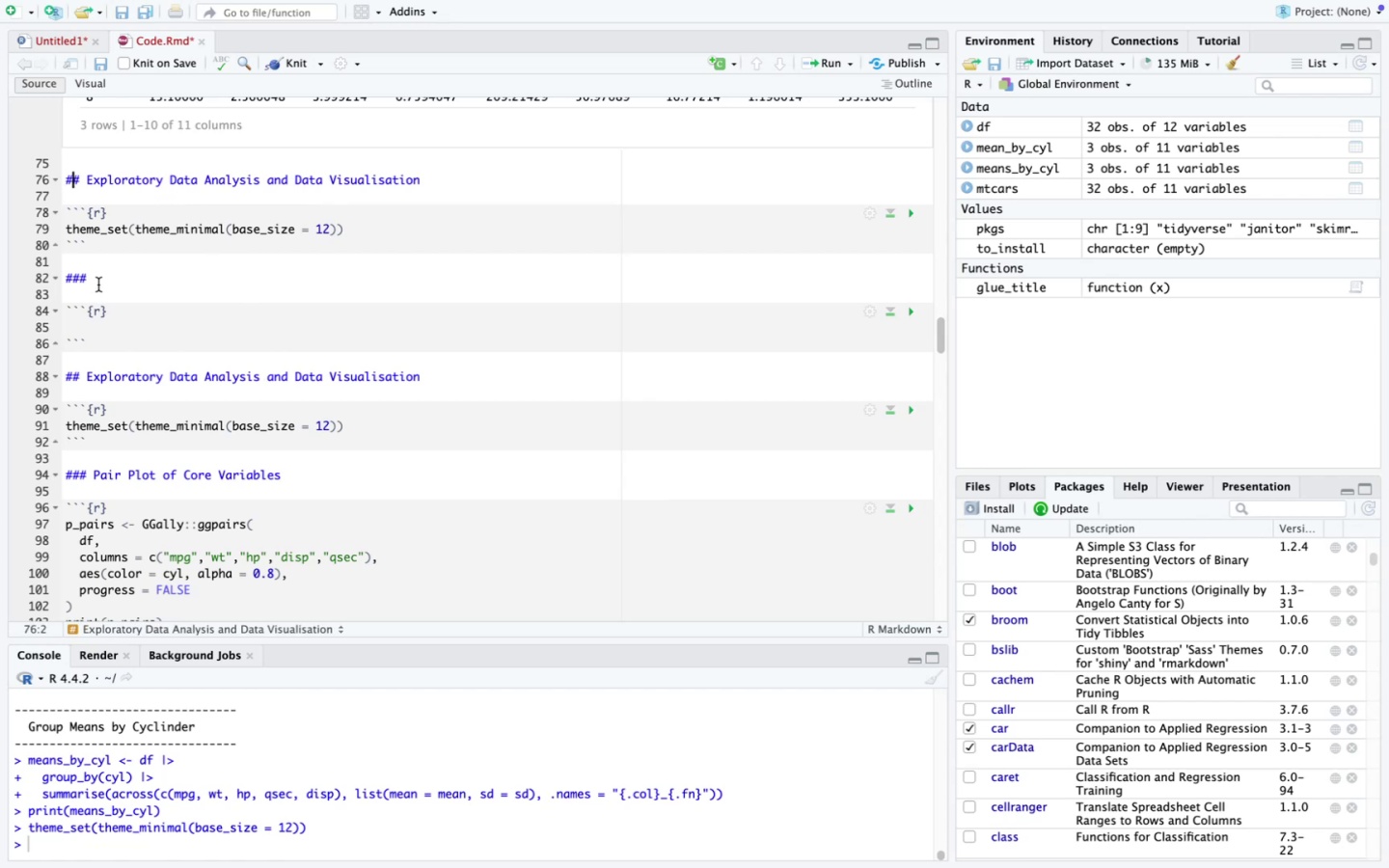 
left_click([99, 284])
 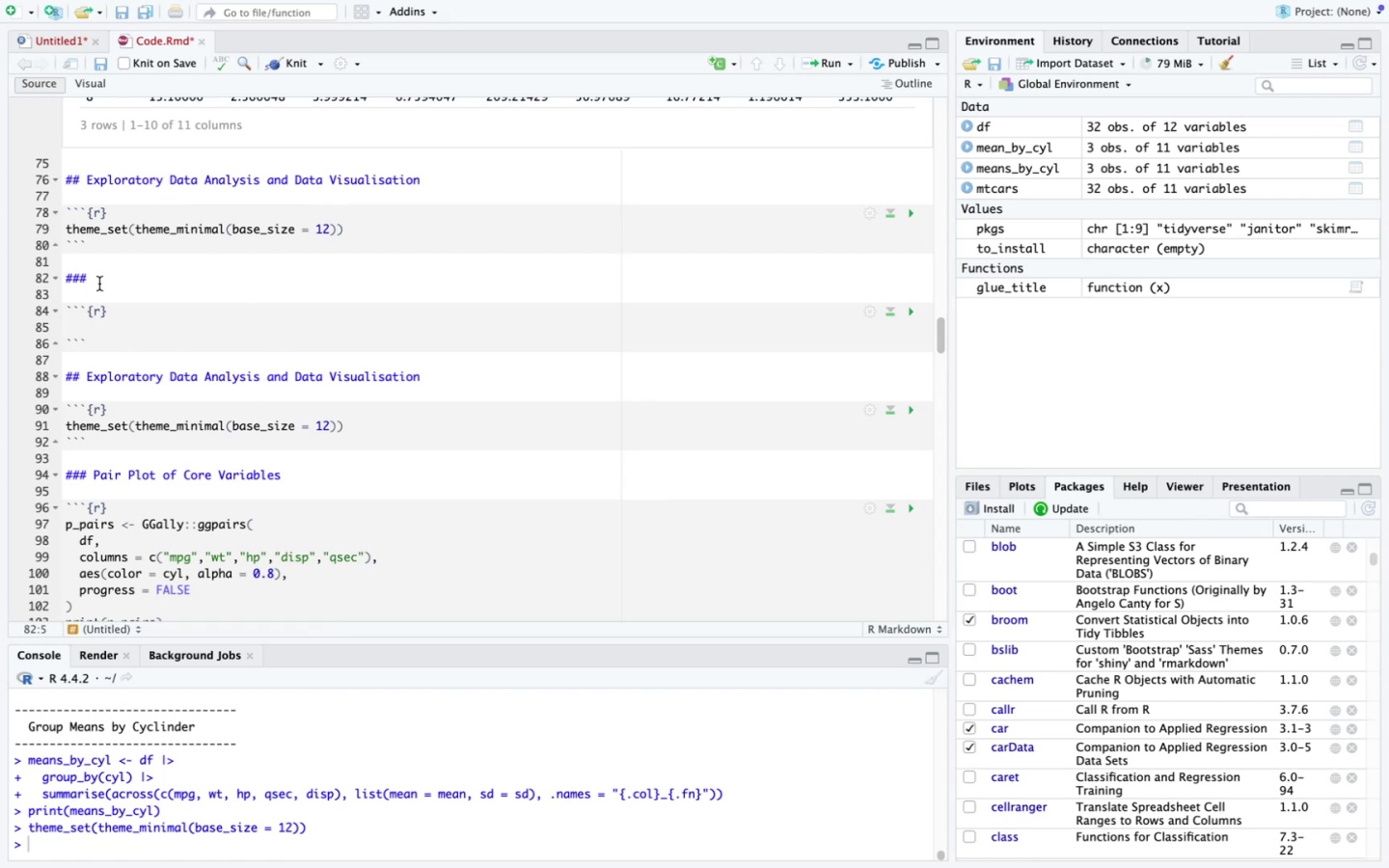 
type(Pair Plot of Scor)
key(Backspace)
key(Backspace)
key(Backspace)
key(Backspace)
type(Core Variable)
 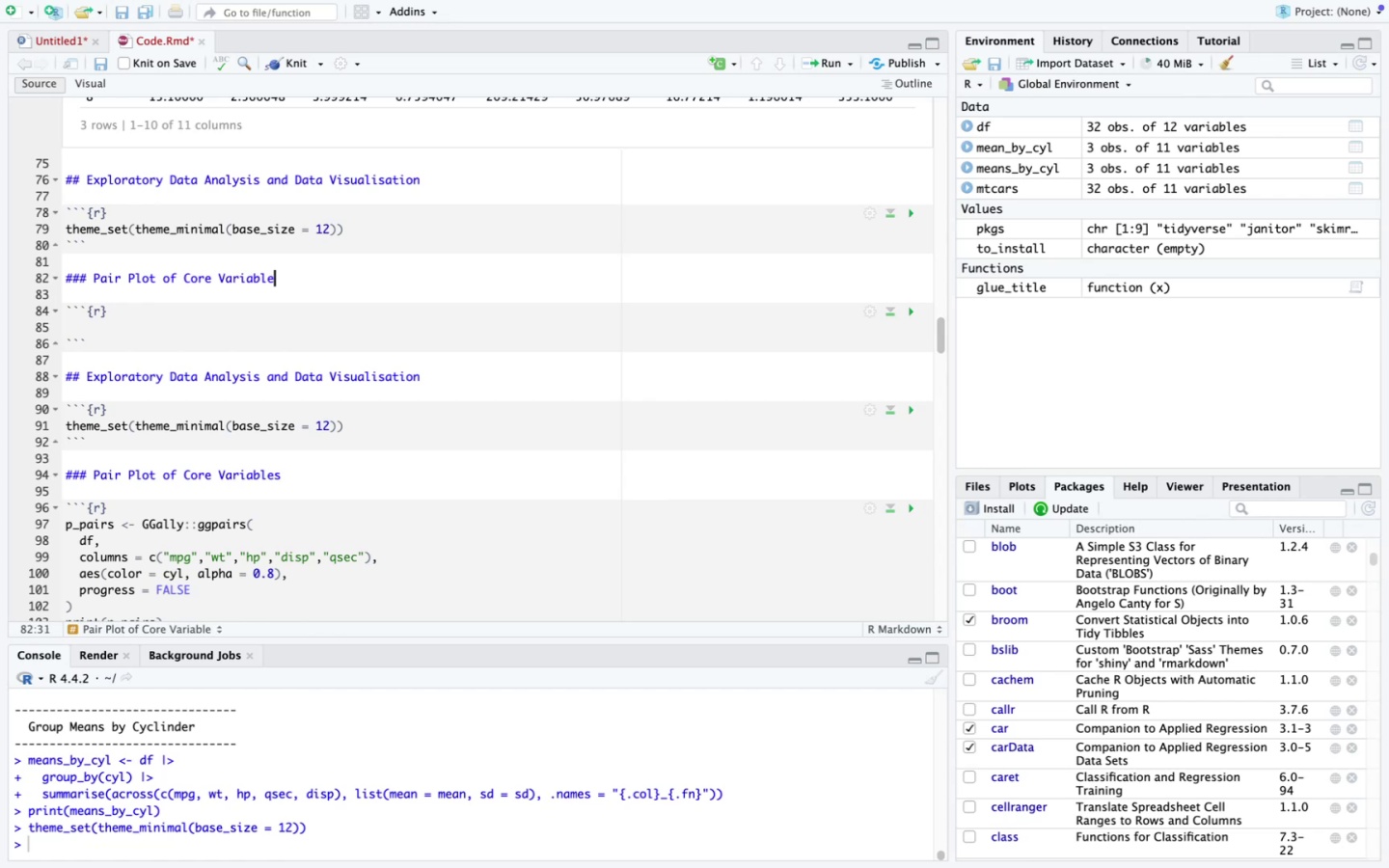 
scroll: coordinate [280, 456], scroll_direction: up, amount: 1.0
 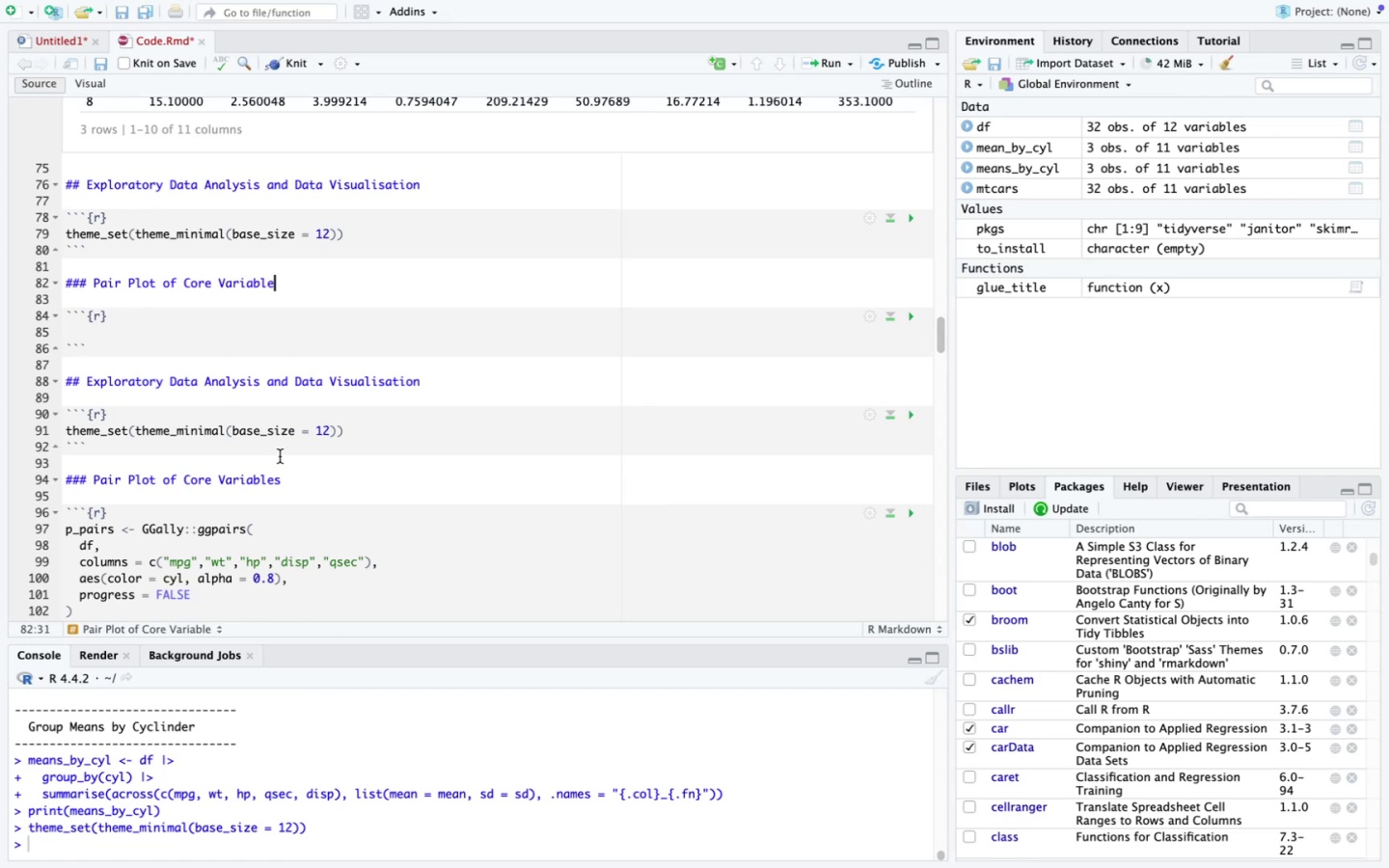 
scroll: coordinate [280, 456], scroll_direction: down, amount: 2.0
 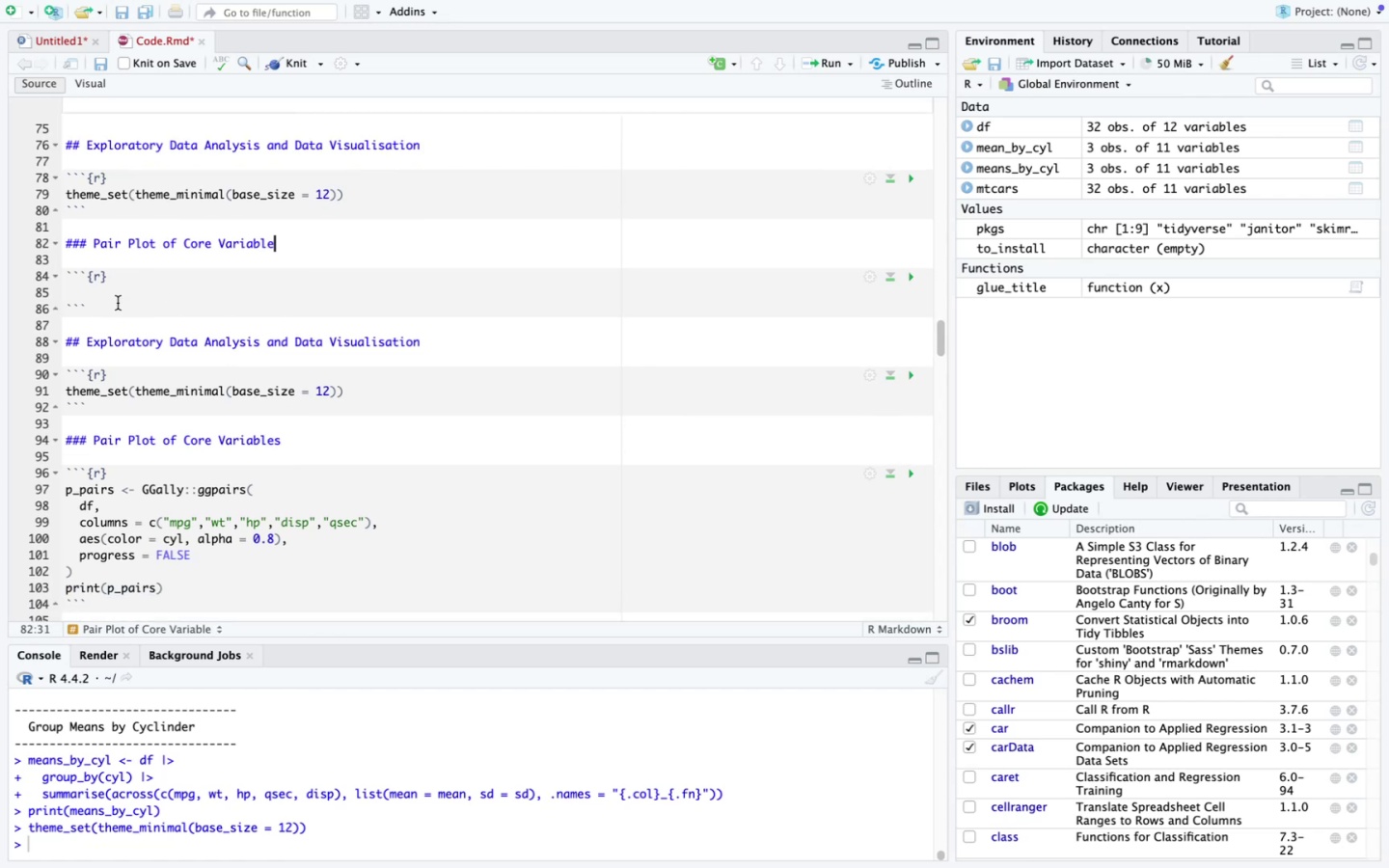 
left_click([108, 293])
 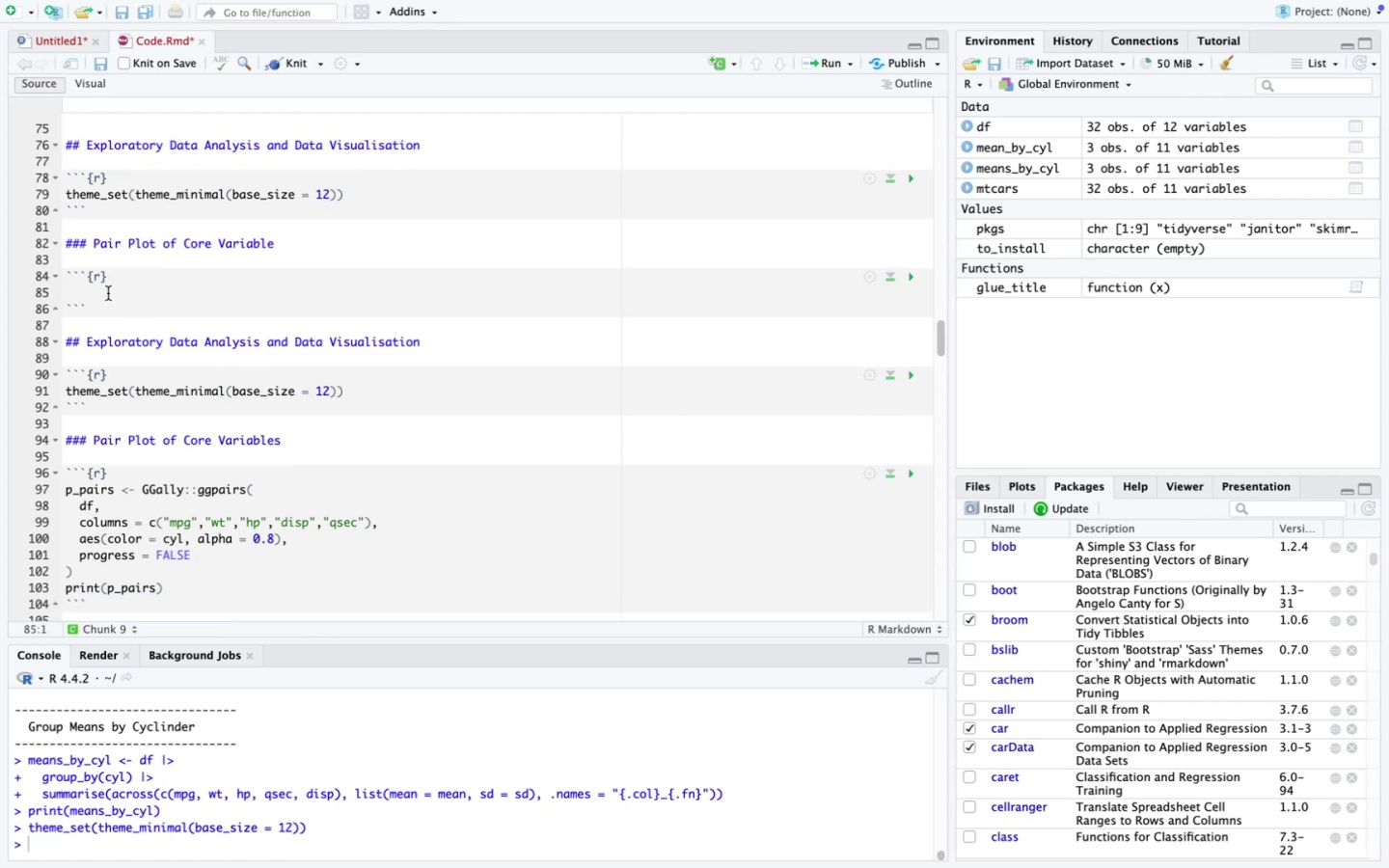 
type(p_pairs <- GGally )
key(Backspace)
type(LL)
key(Backspace)
key(Backspace)
type(LL)
key(Backspace)
key(Backspace)
type(::ggpa)
 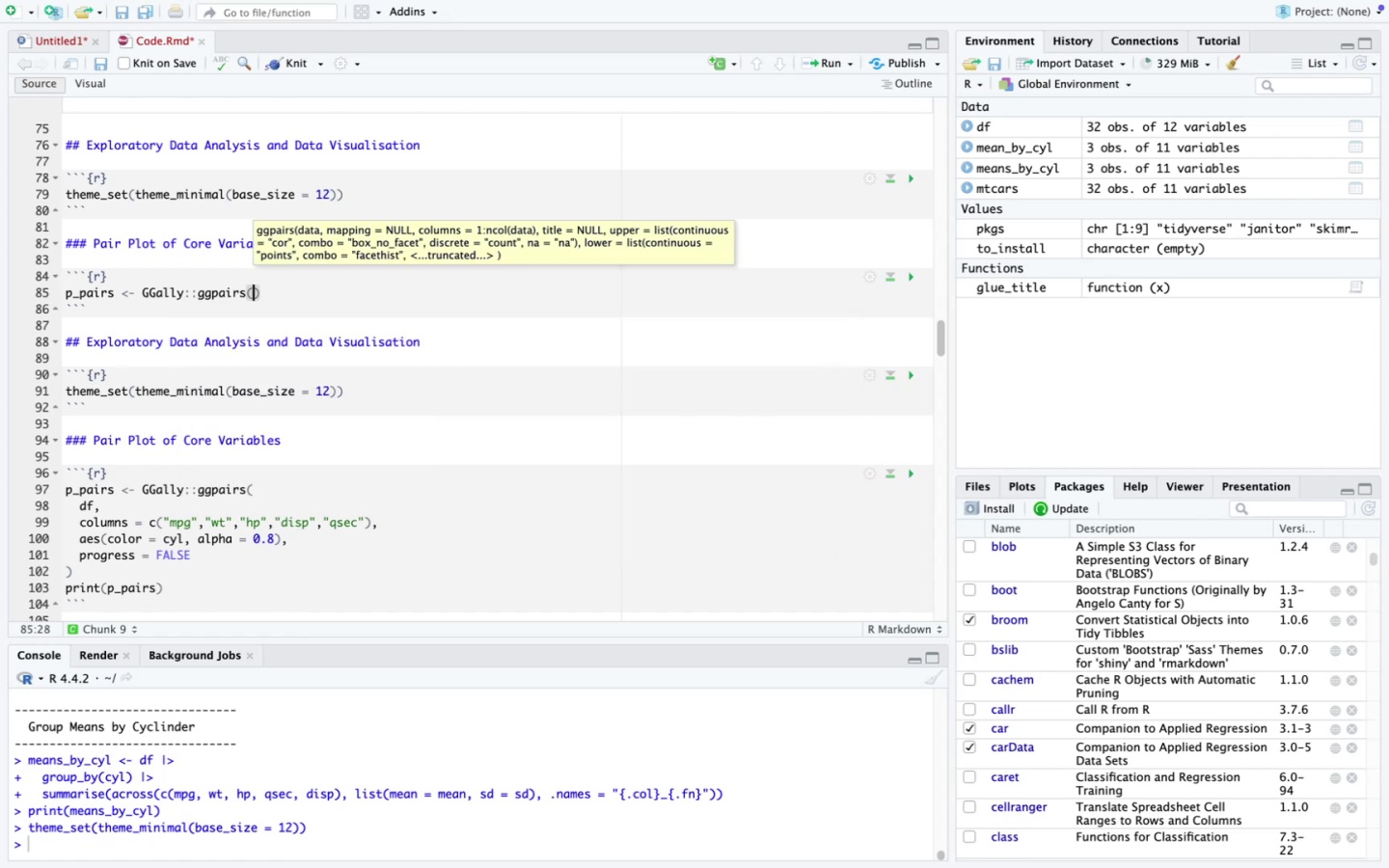 
 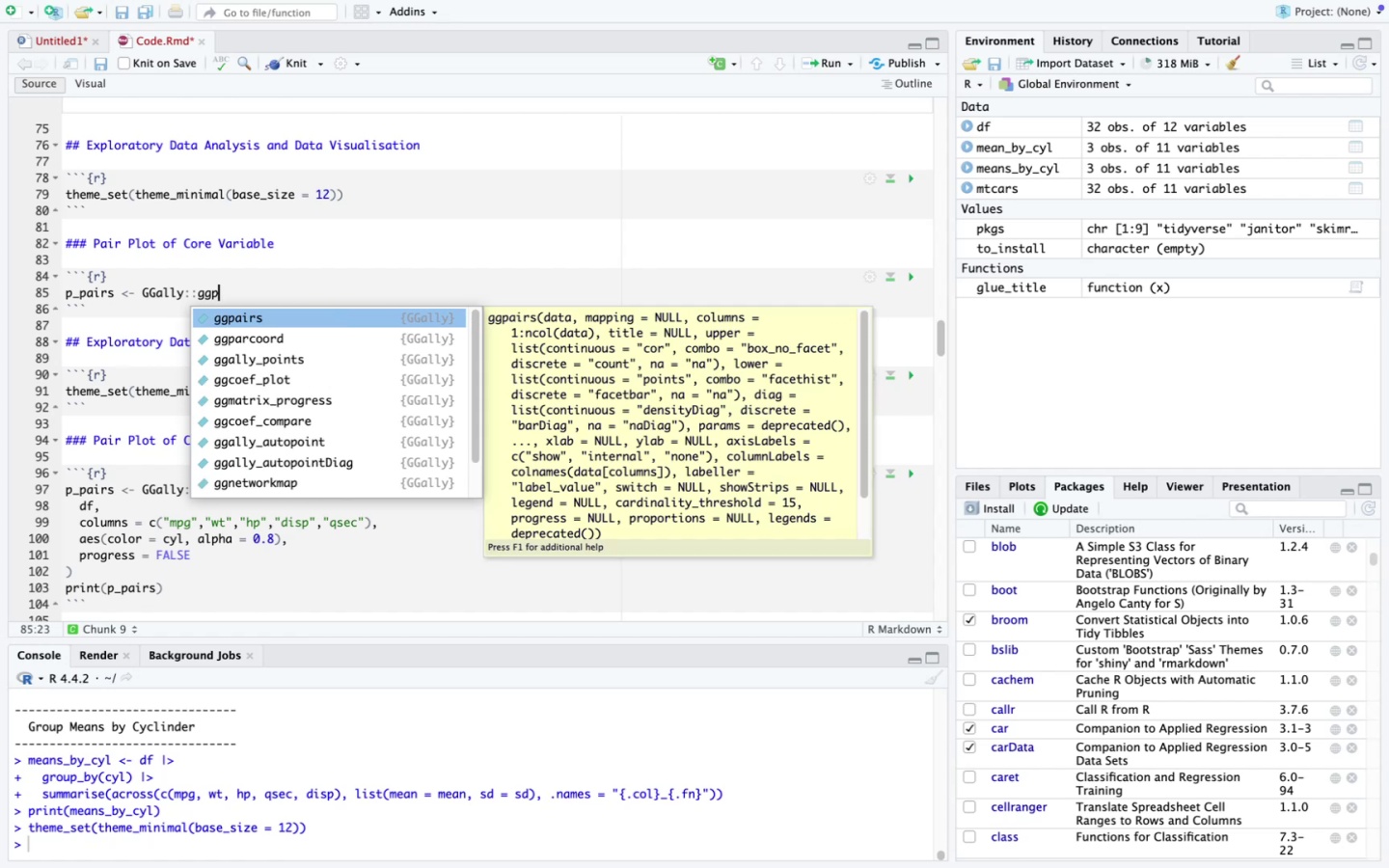 
key(Enter)
 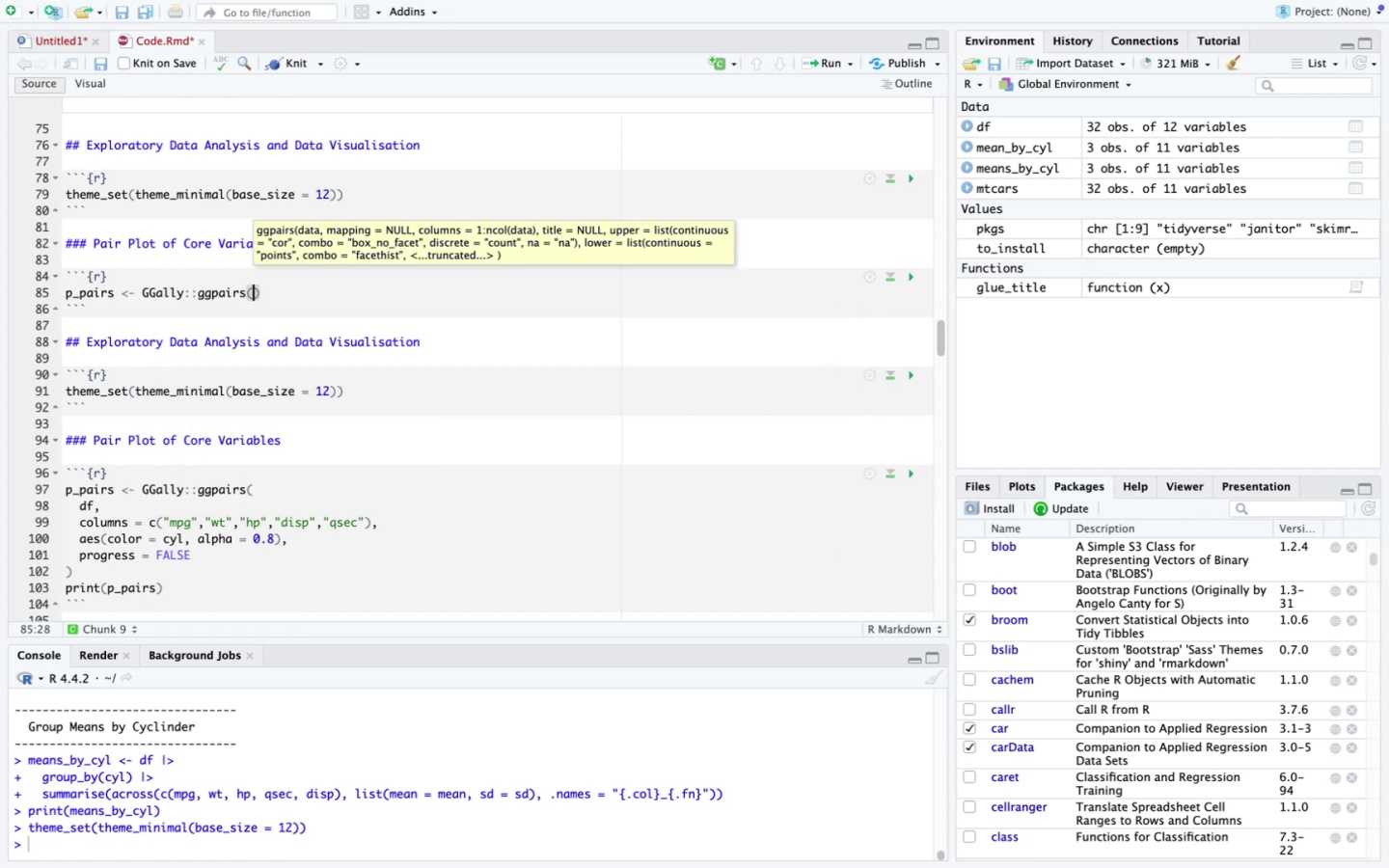 
key(Enter)
 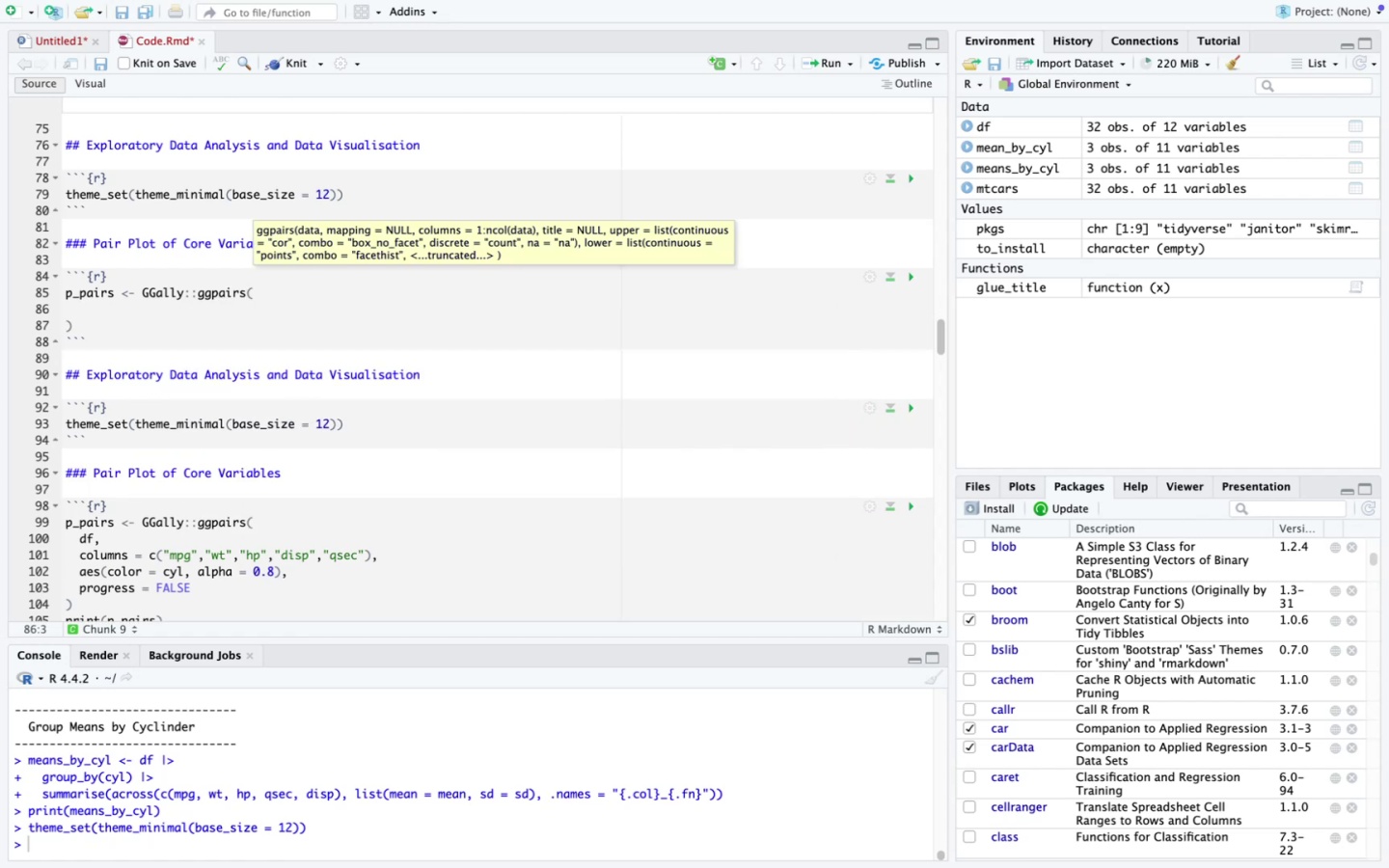 
type(df,)
 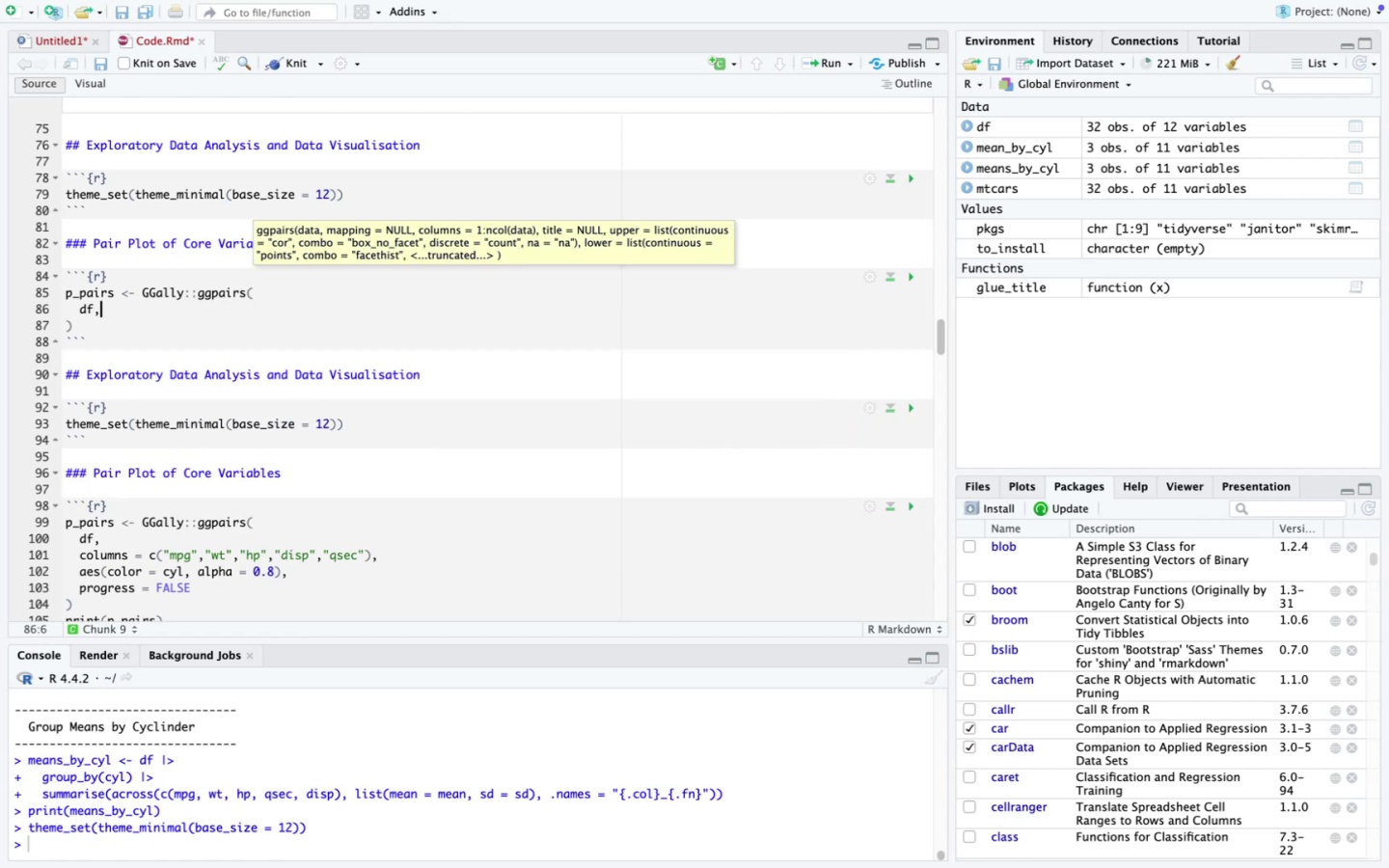 
key(Enter)
 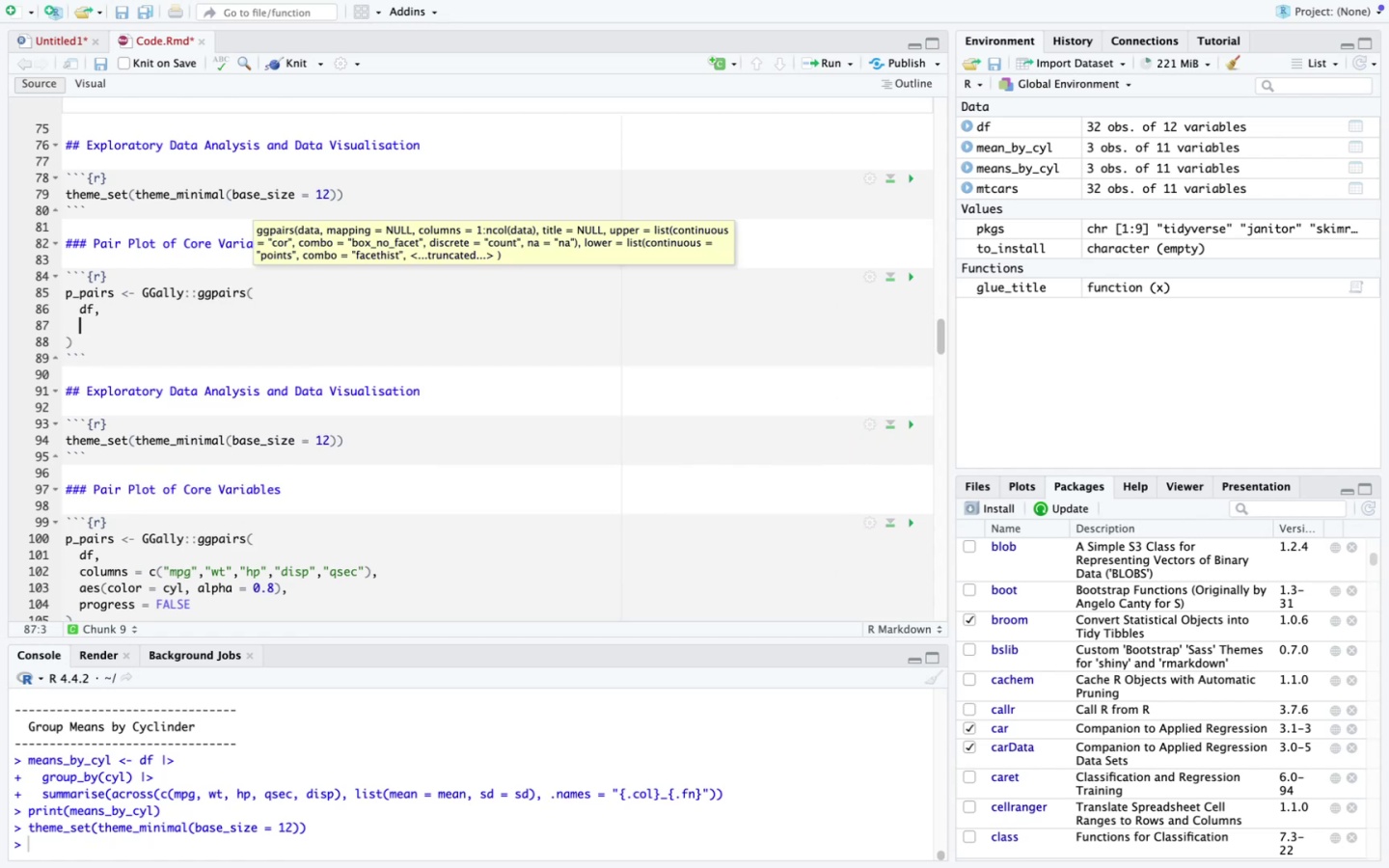 
type(columns - c)
key(Backspace)
key(Backspace)
key(Backspace)
key(Backspace)
type( - )
key(Backspace)
key(Backspace)
type(= c*)
key(Backspace)
type((:)
key(Backspace)
type("mpg)
 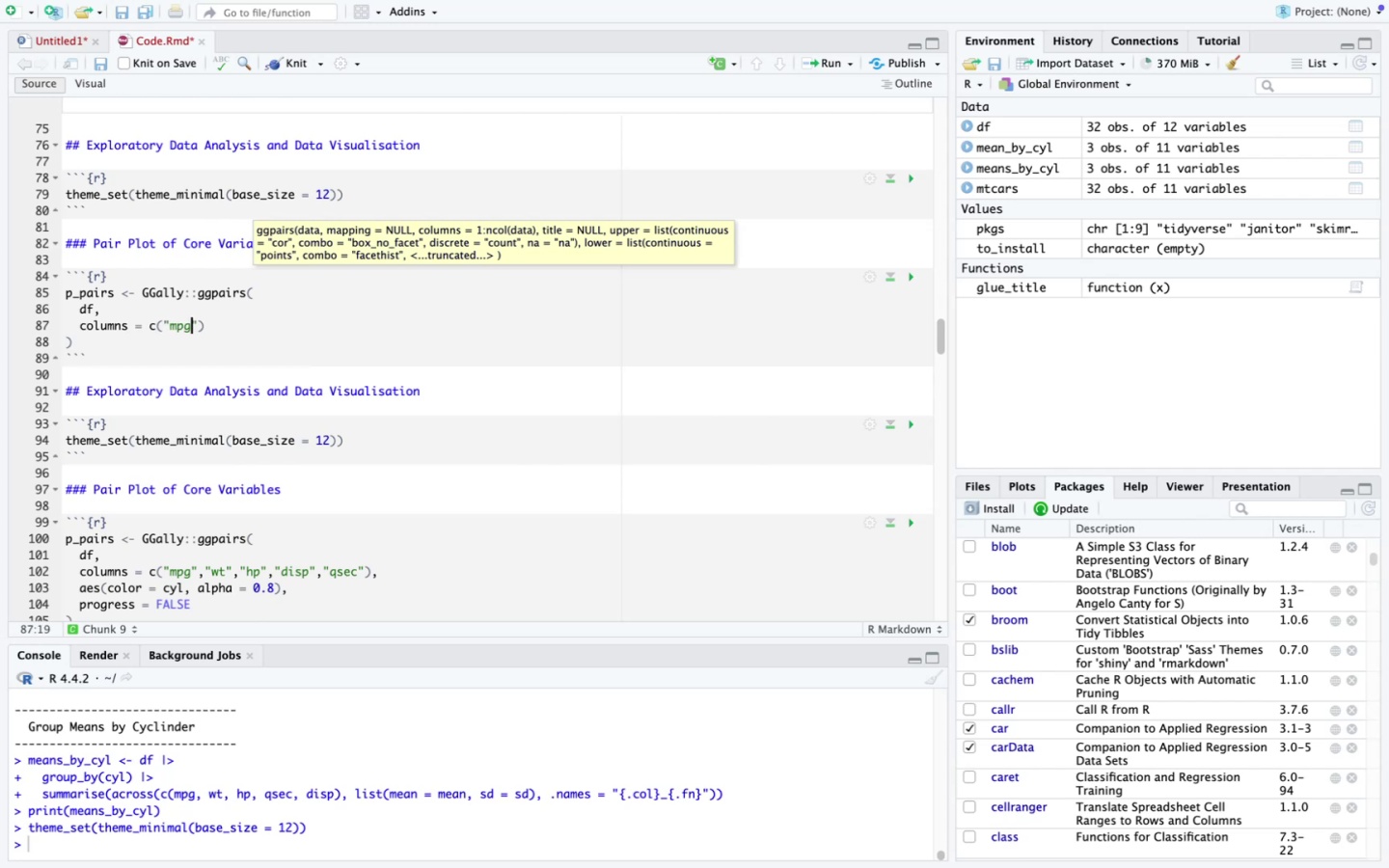 
key(ArrowRight)
 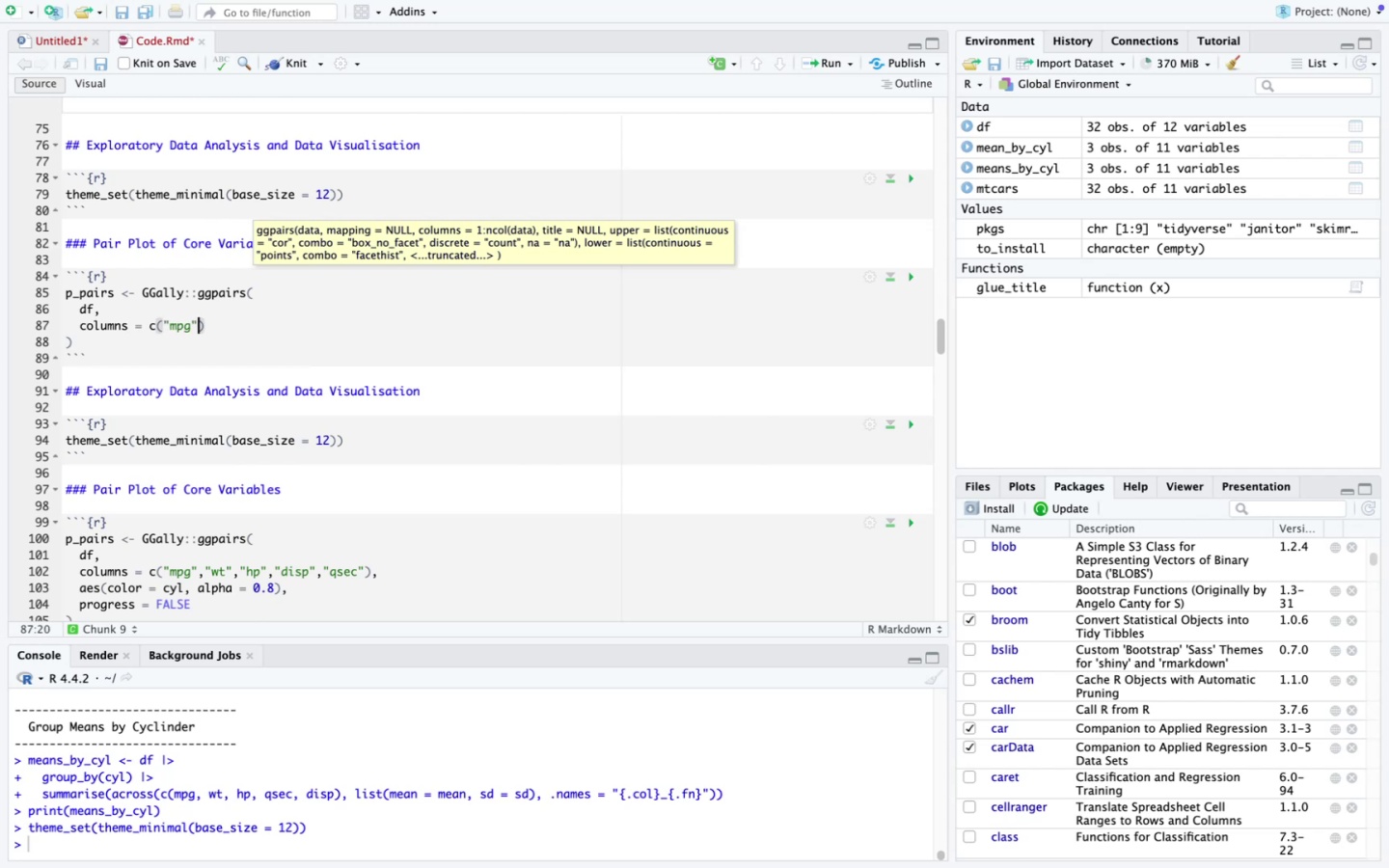 
type(, "wt)
 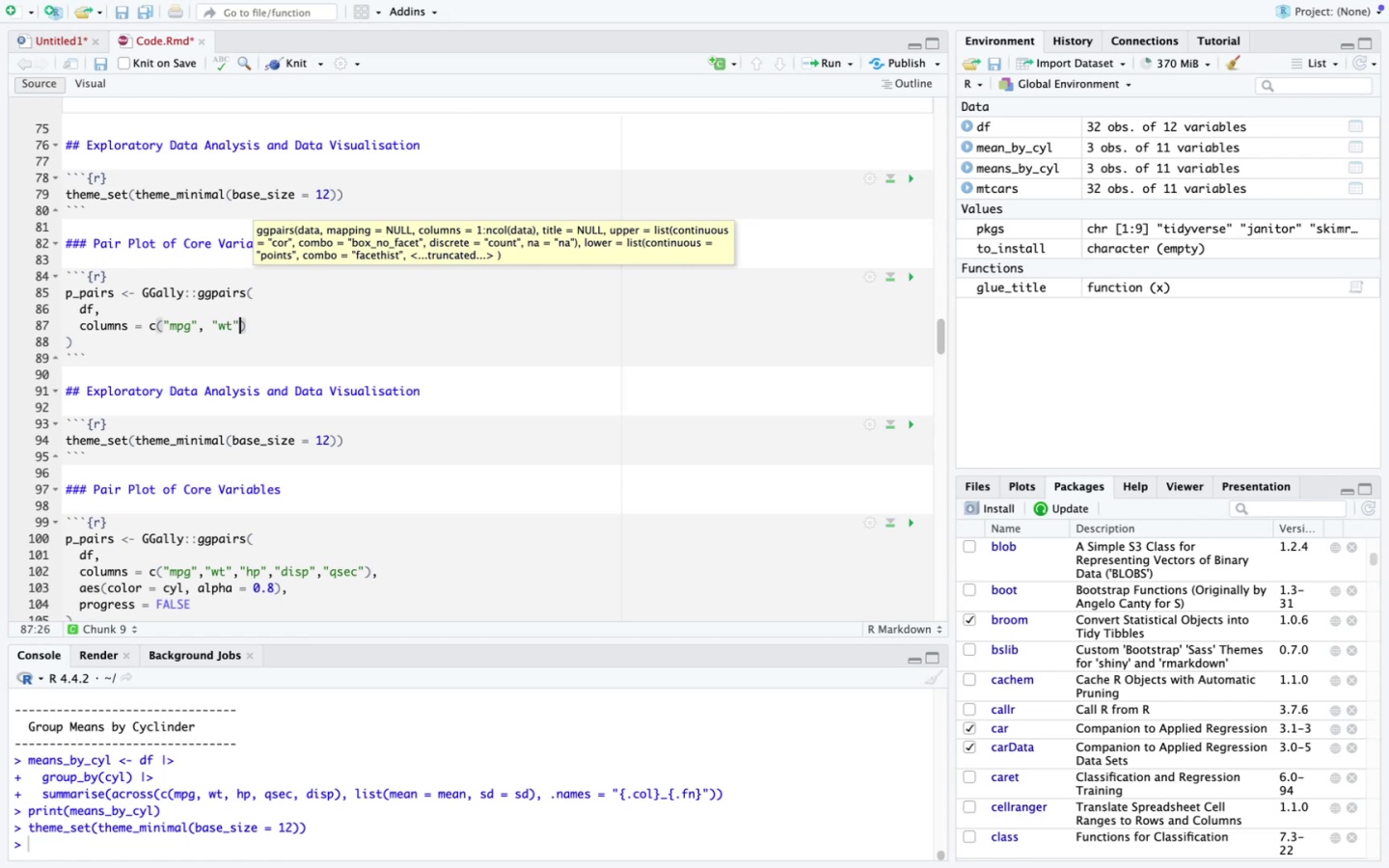 
 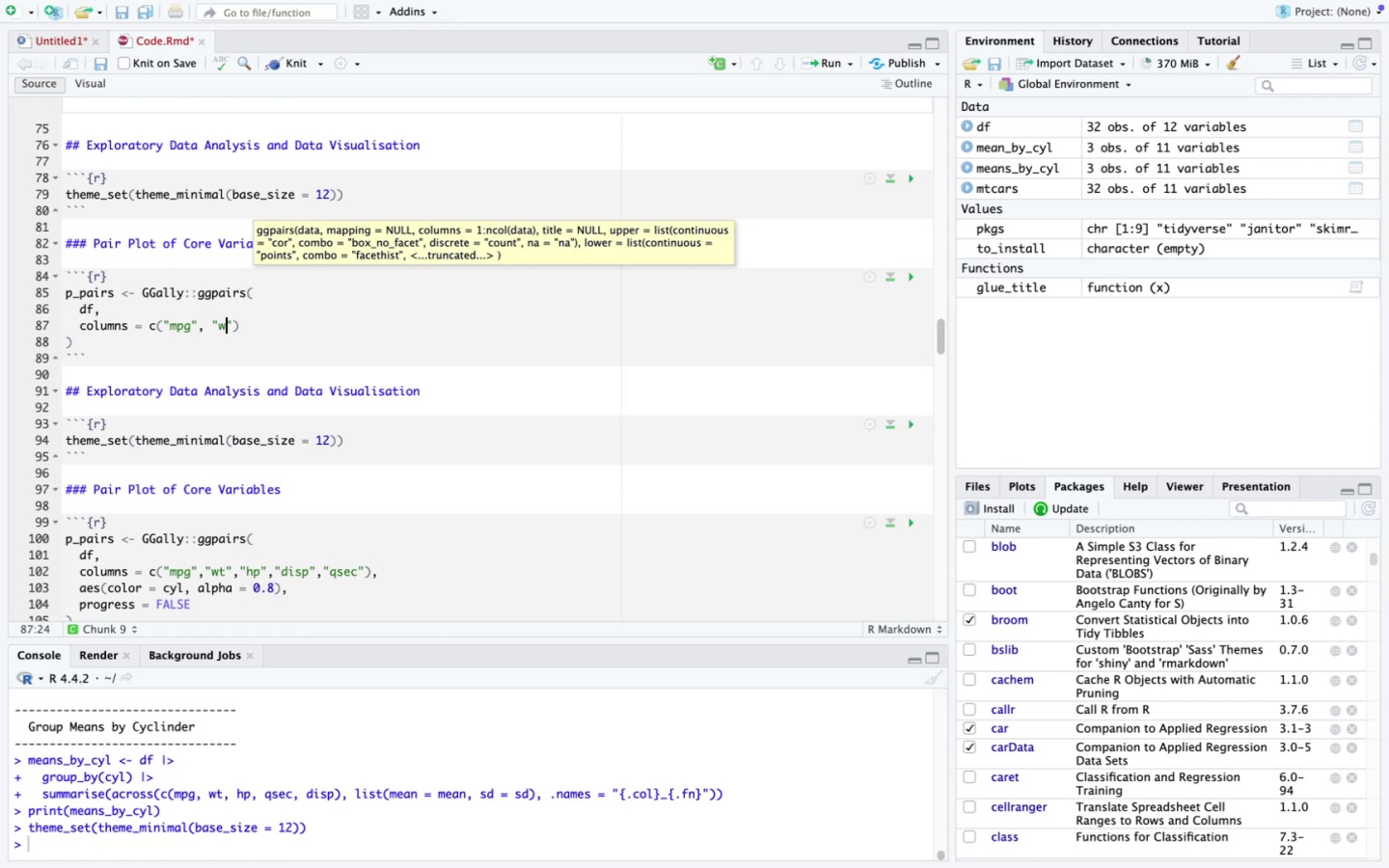 
key(ArrowRight)
 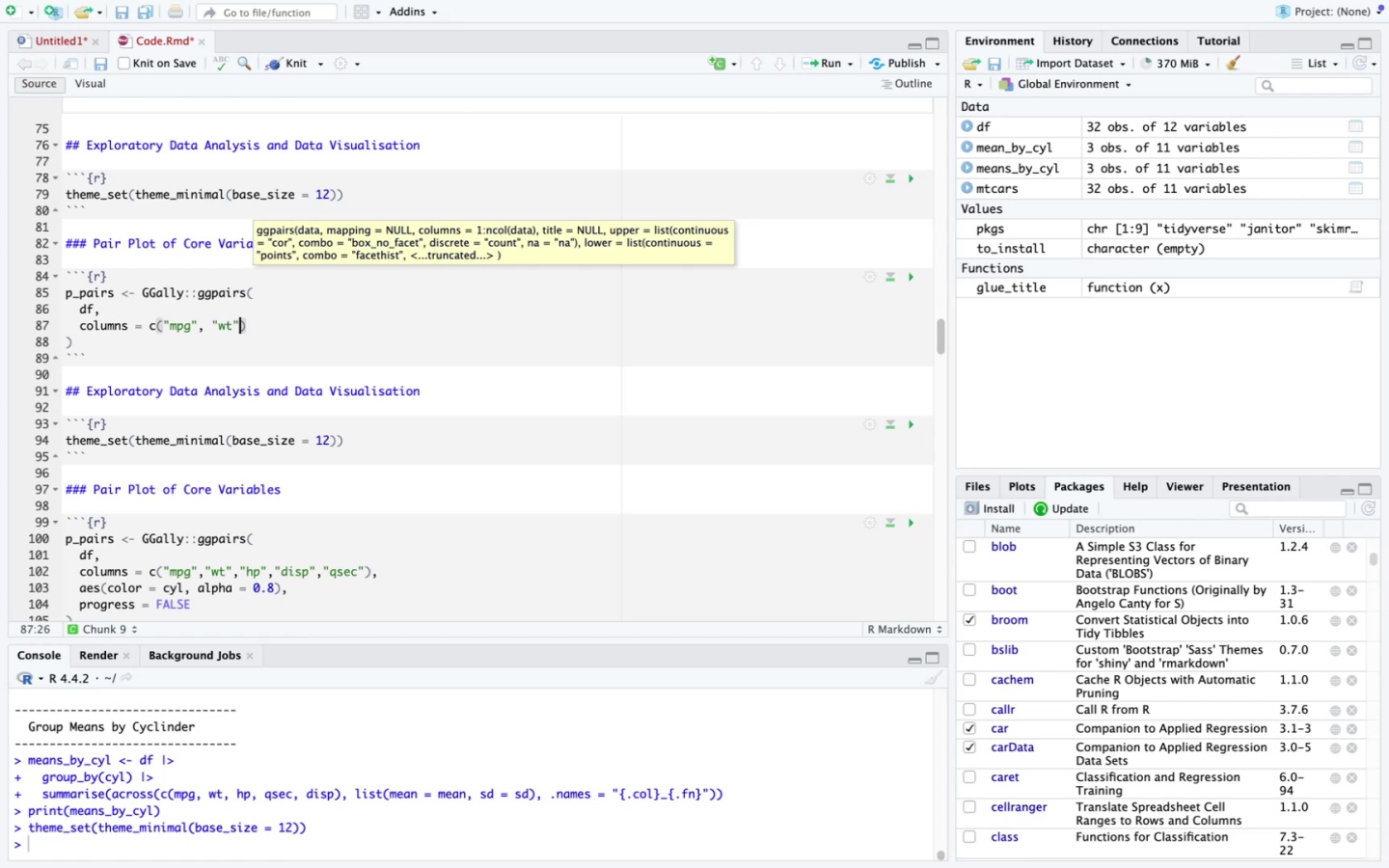 
type(, "hp)
 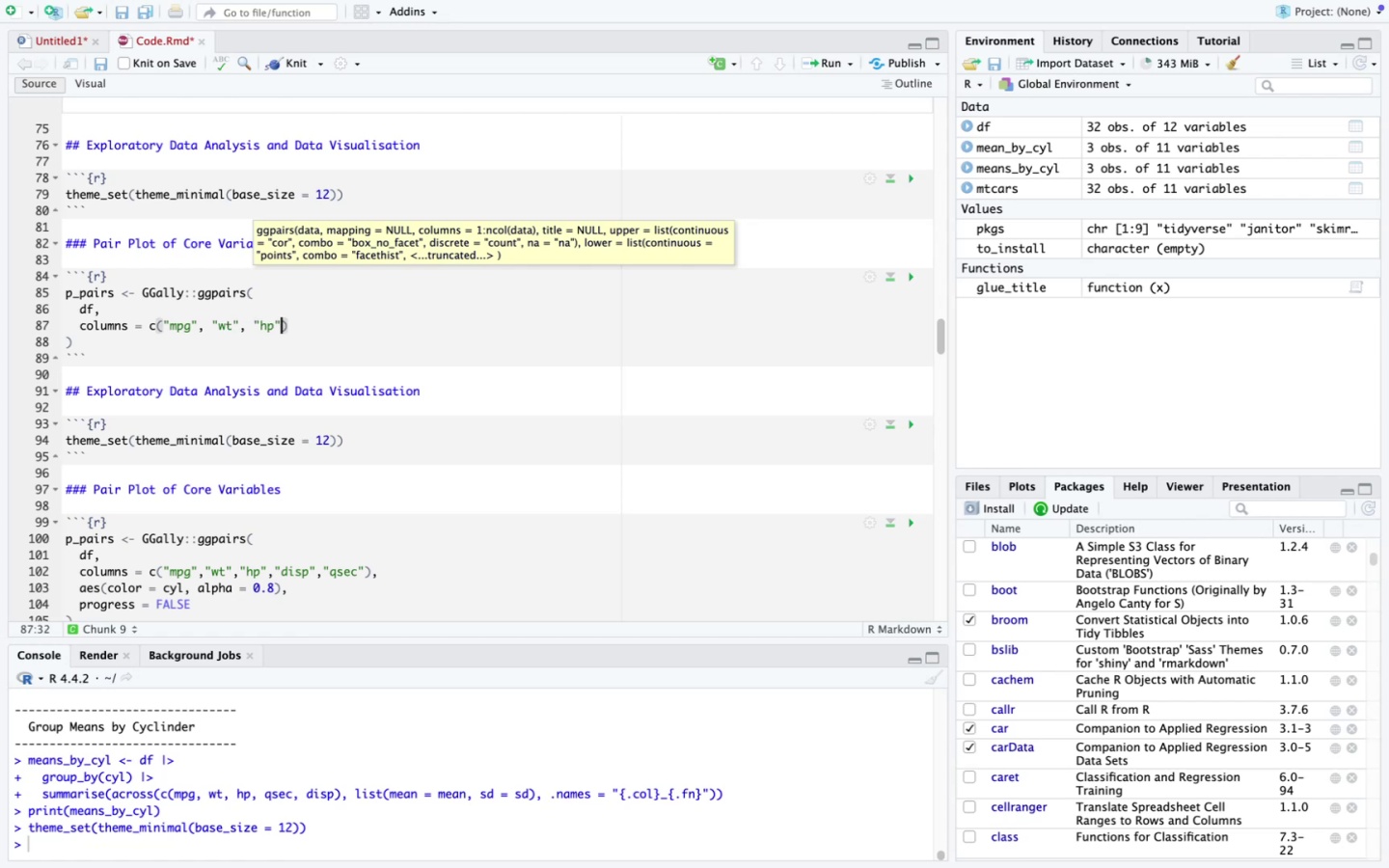 
 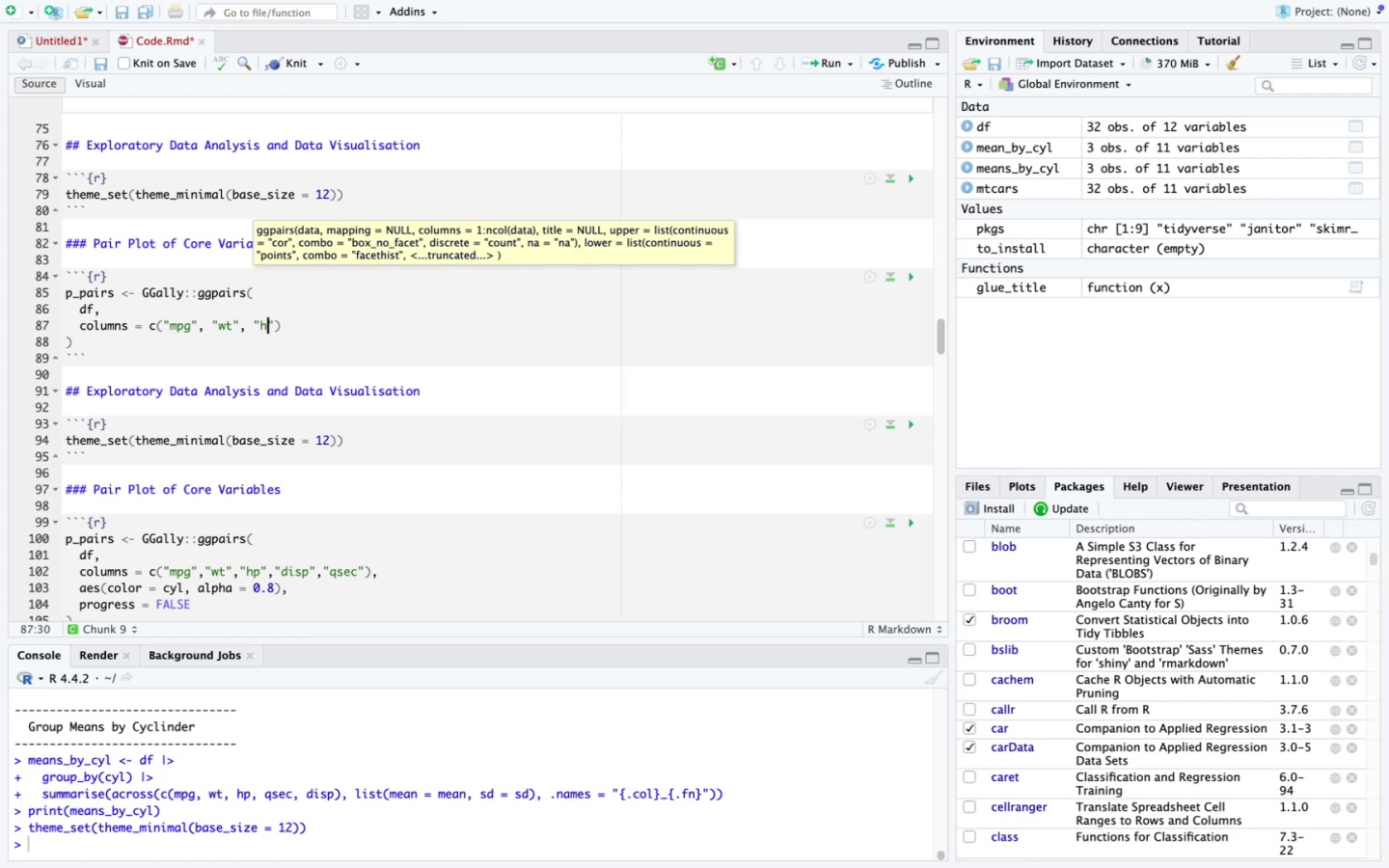 
key(ArrowRight)
 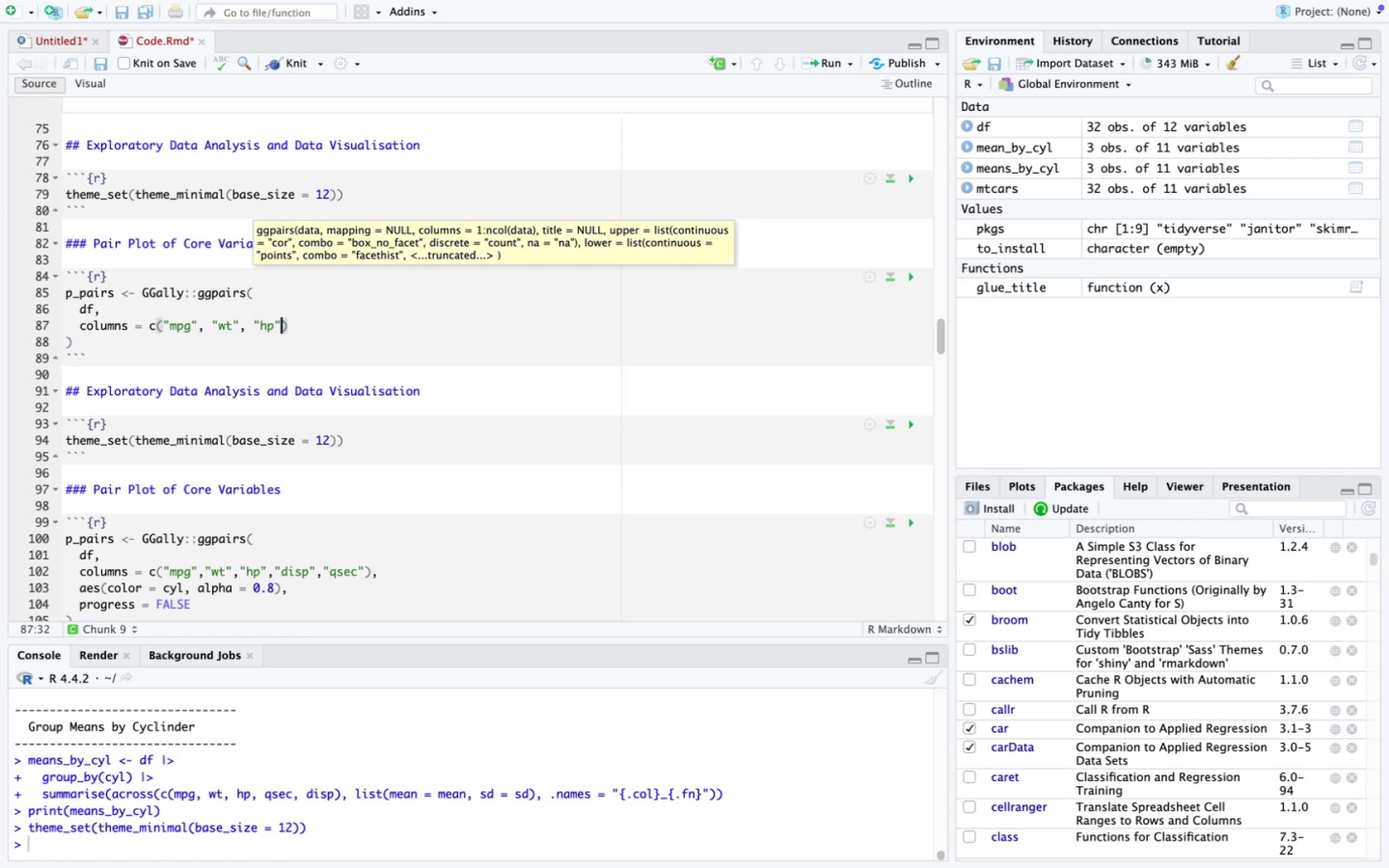 
type(, "disp)
 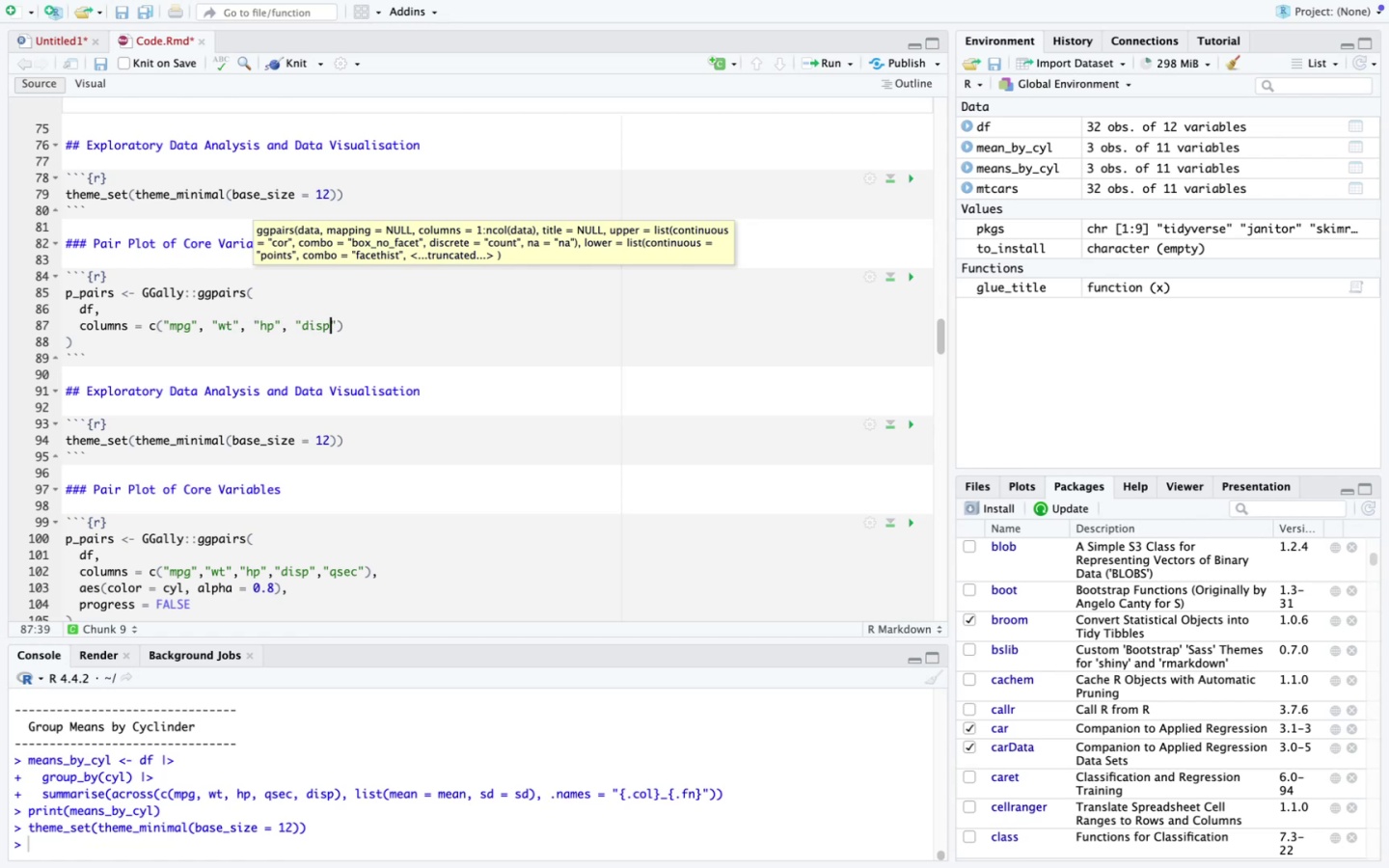 
key(ArrowRight)
 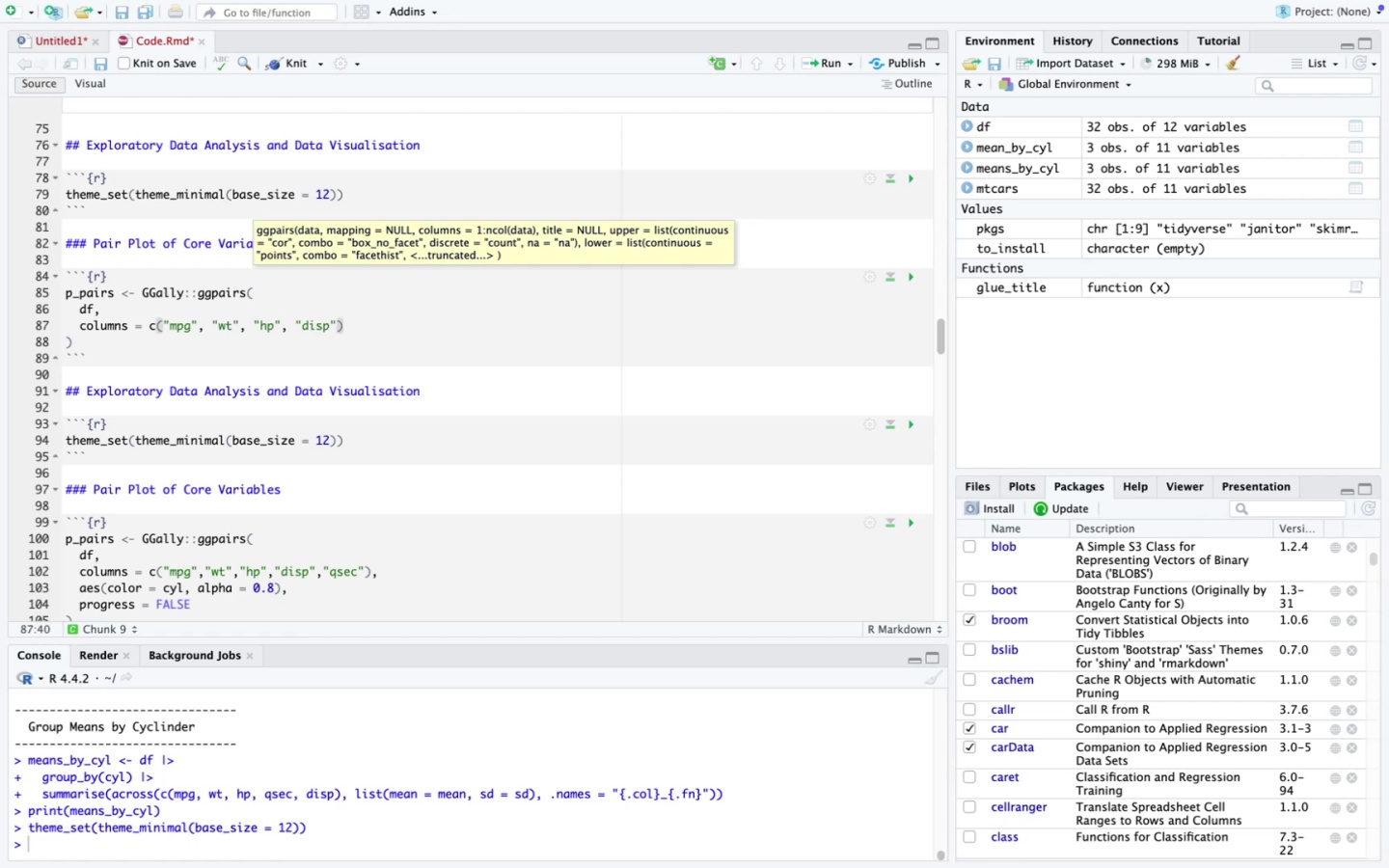 
type(, "qsec)
 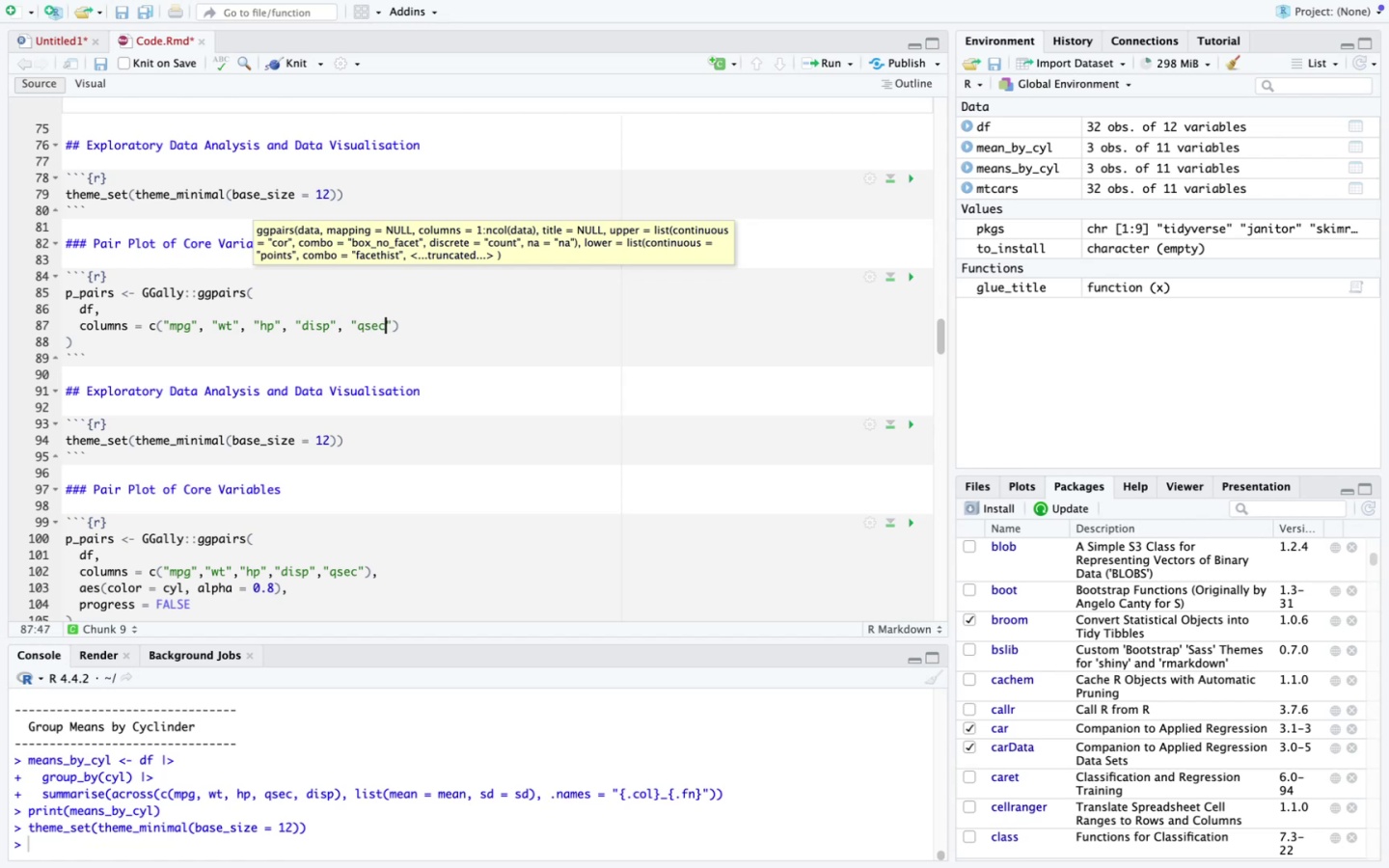 
 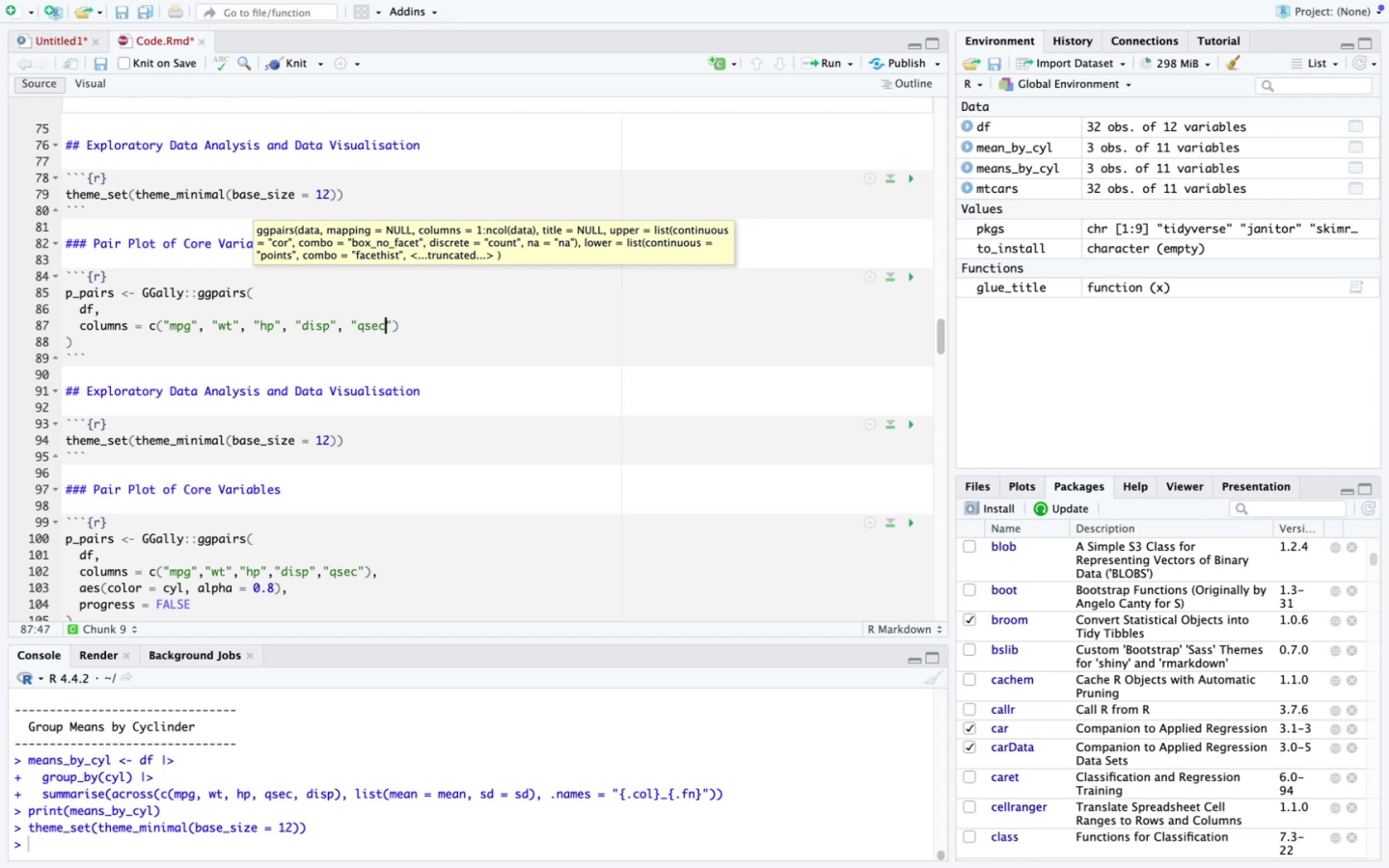 
key(ArrowRight)
 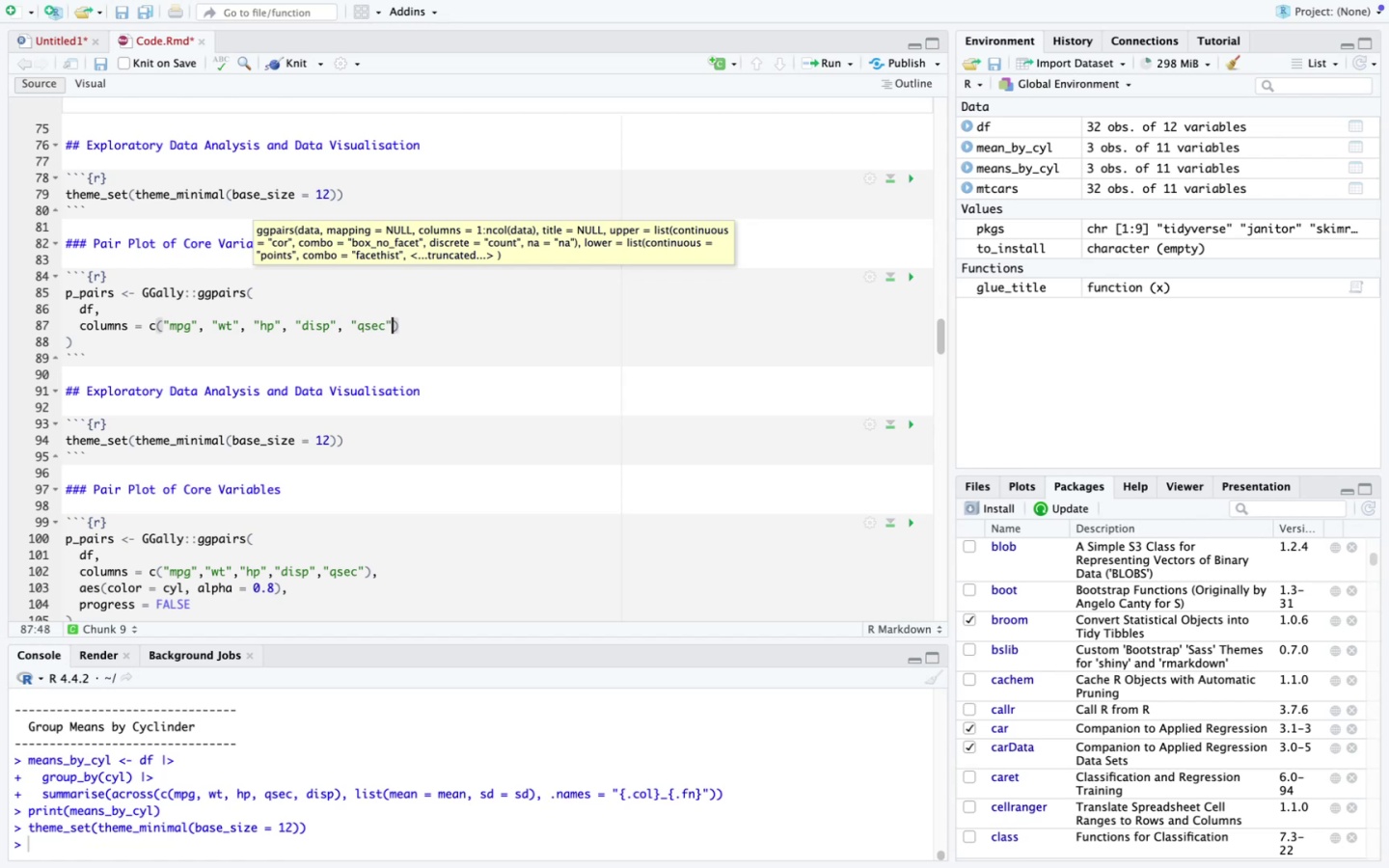 
key(ArrowRight)
 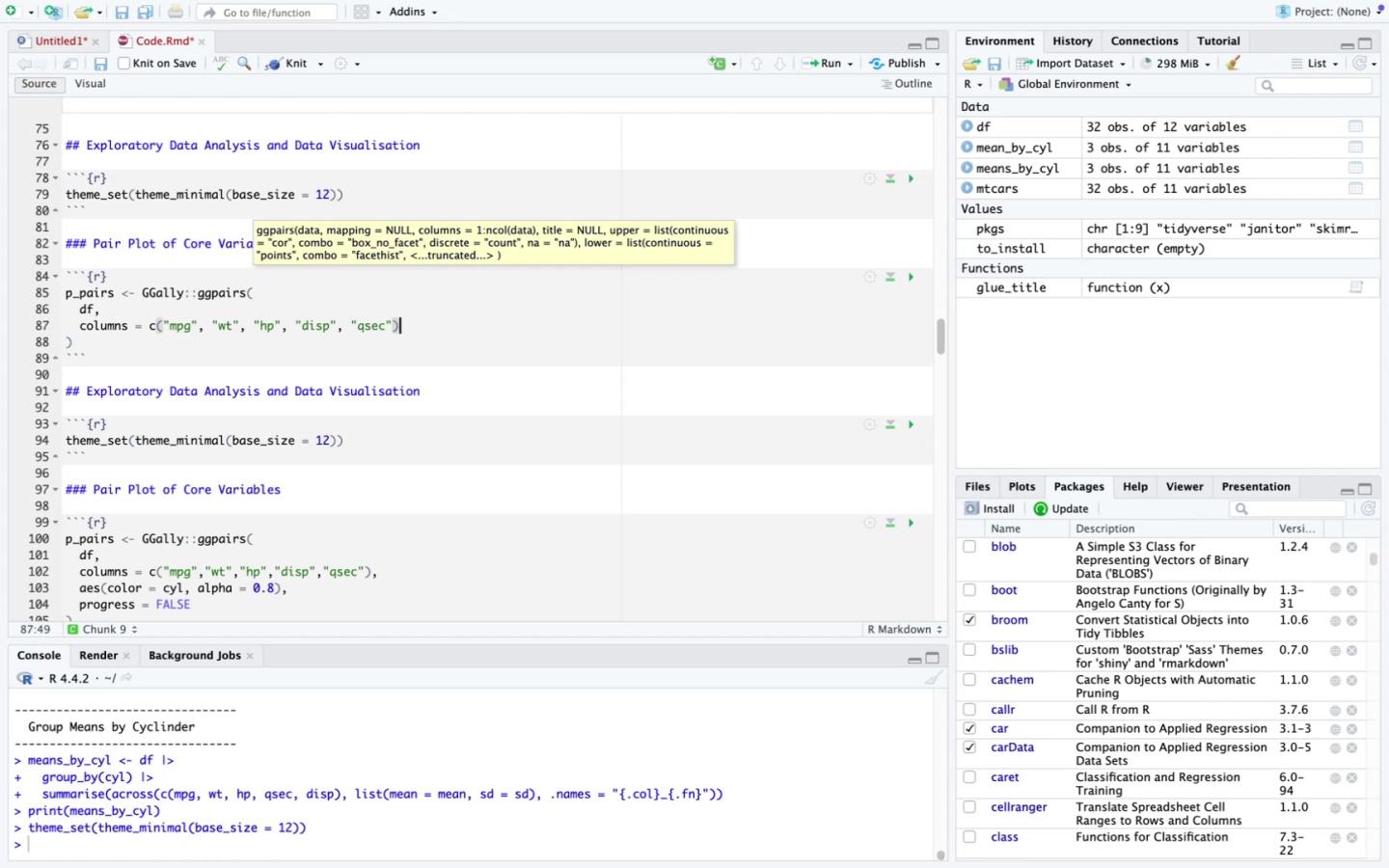 
key(Comma)
 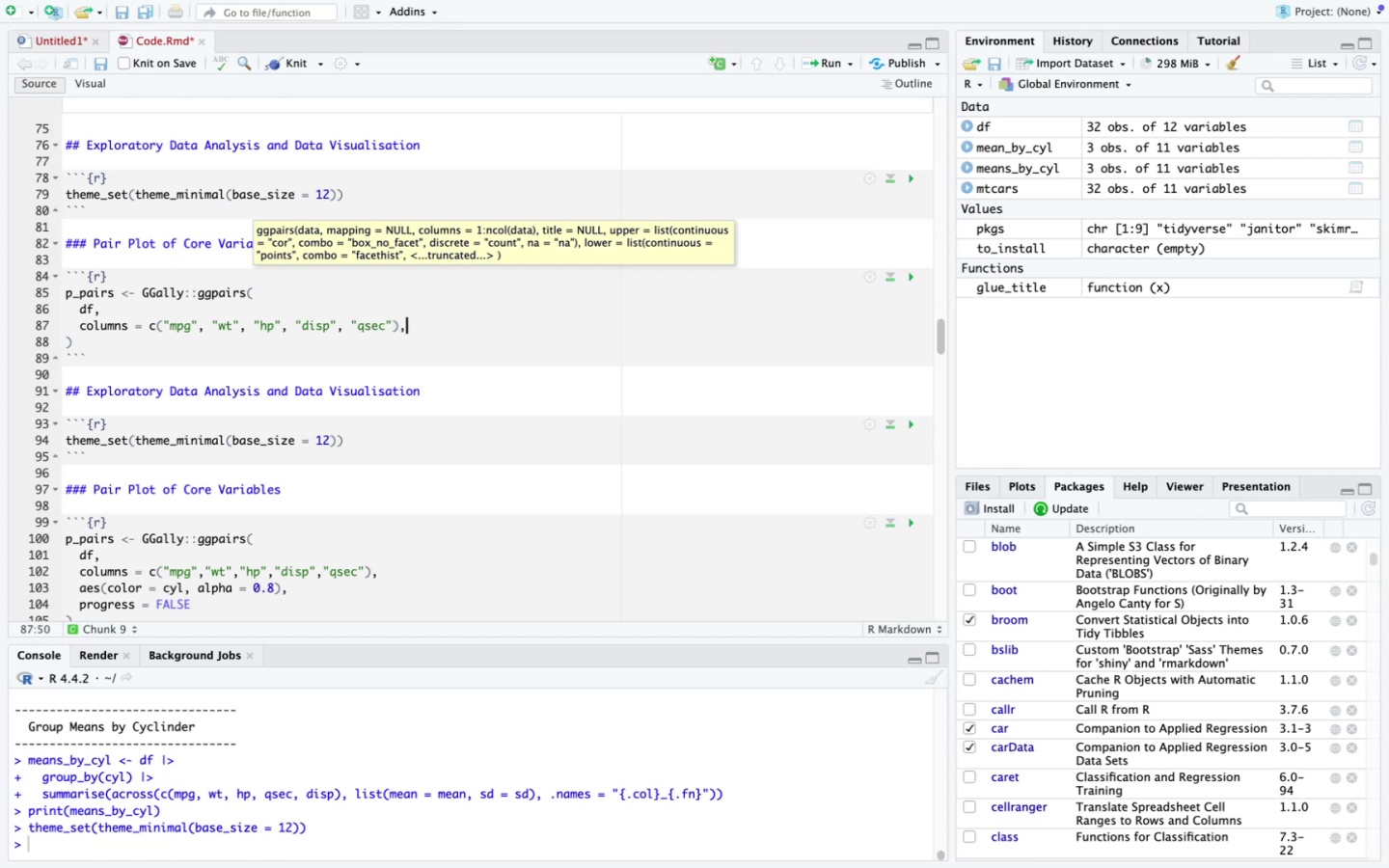 
key(Enter)
 